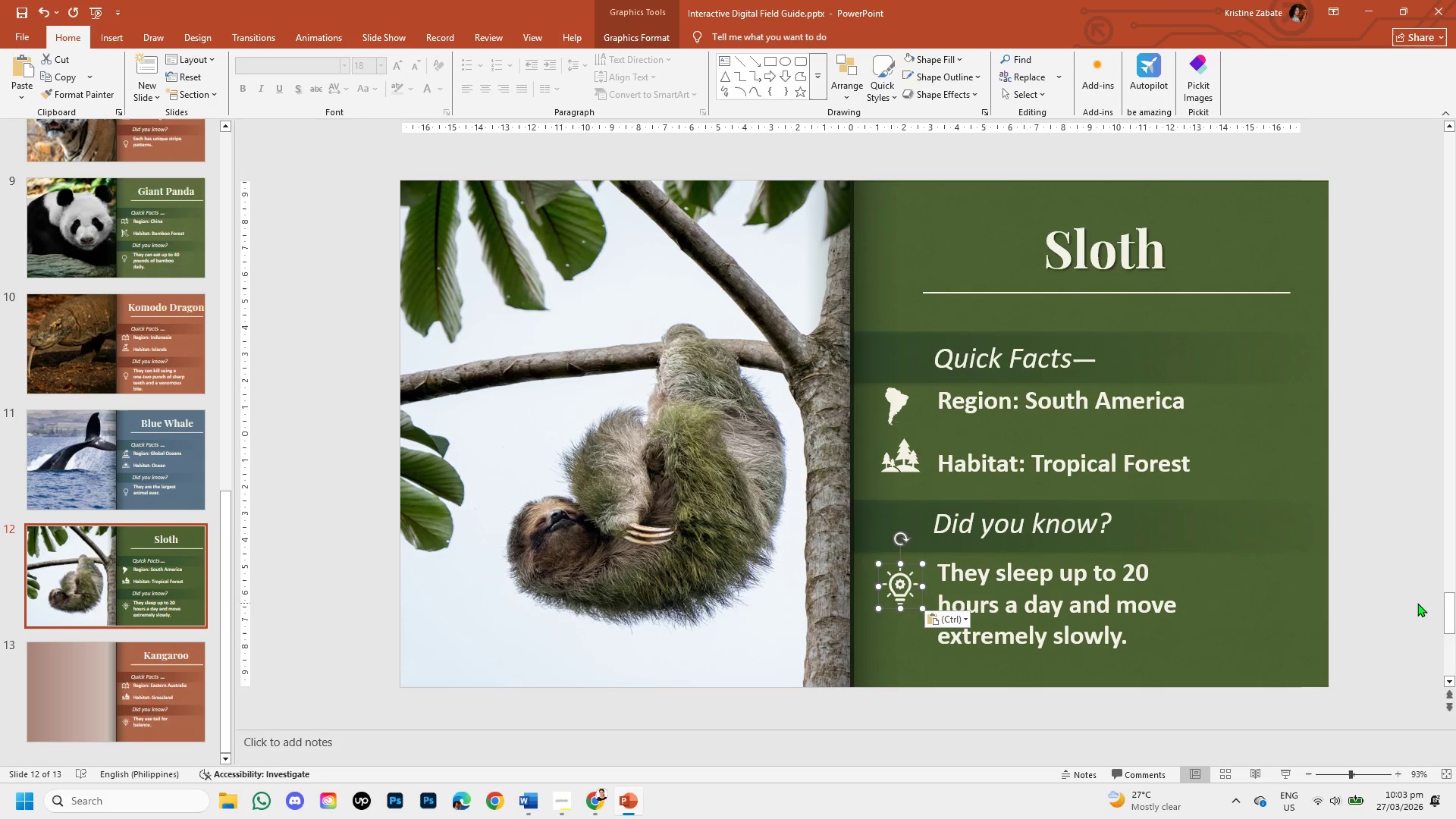 
left_click([1417, 603])
 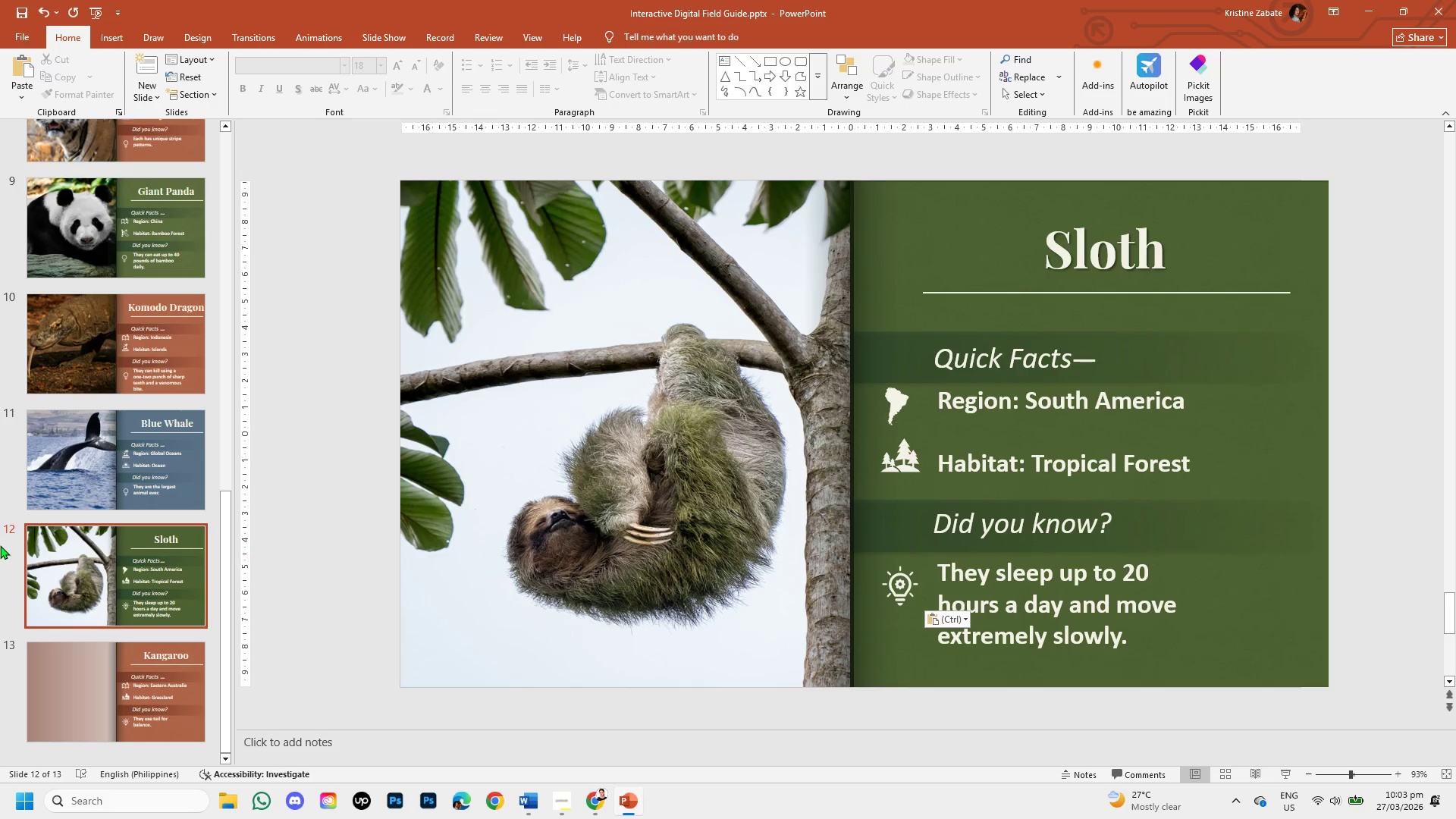 
left_click([108, 689])
 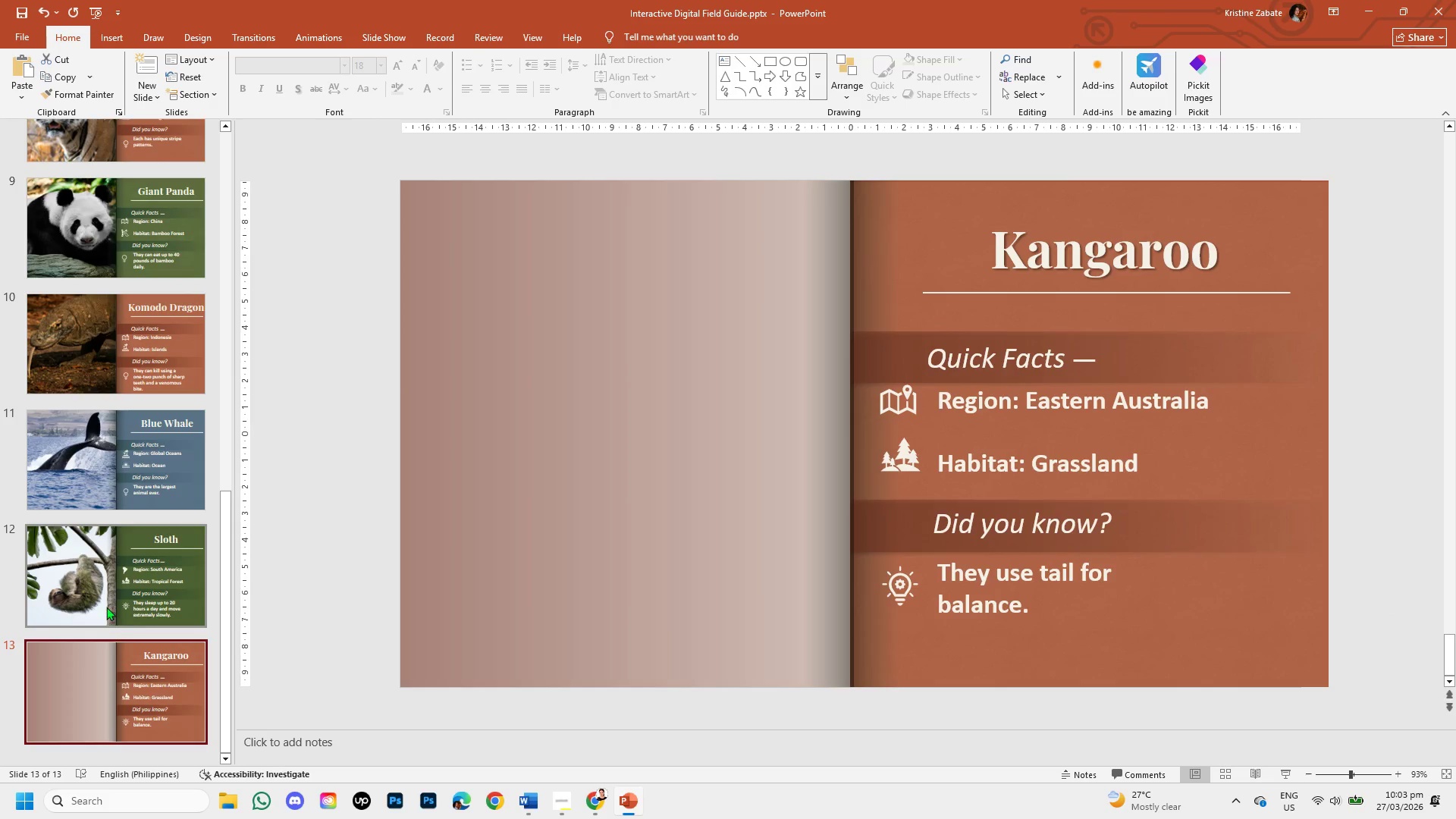 
left_click([105, 600])
 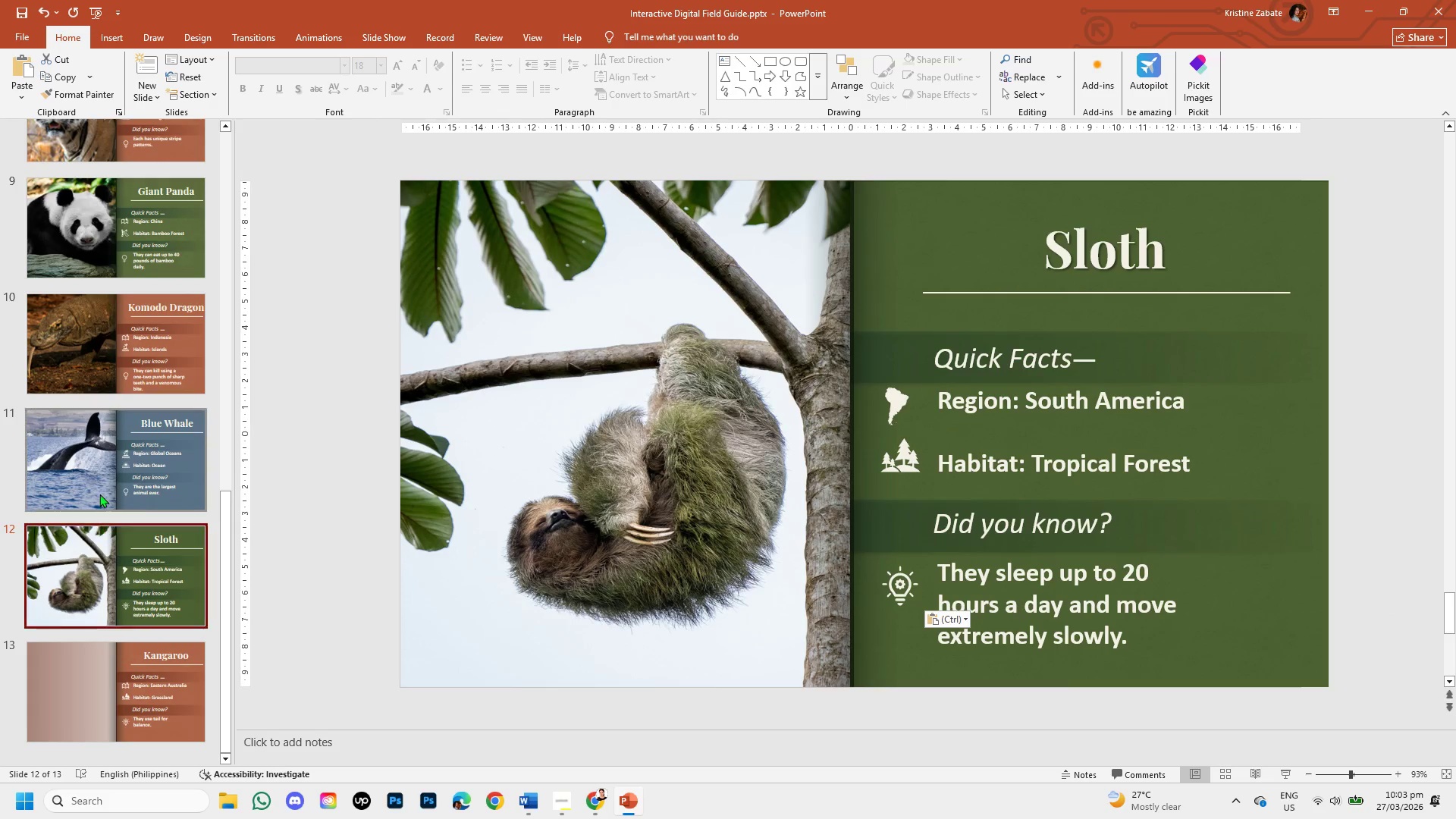 
left_click([111, 452])
 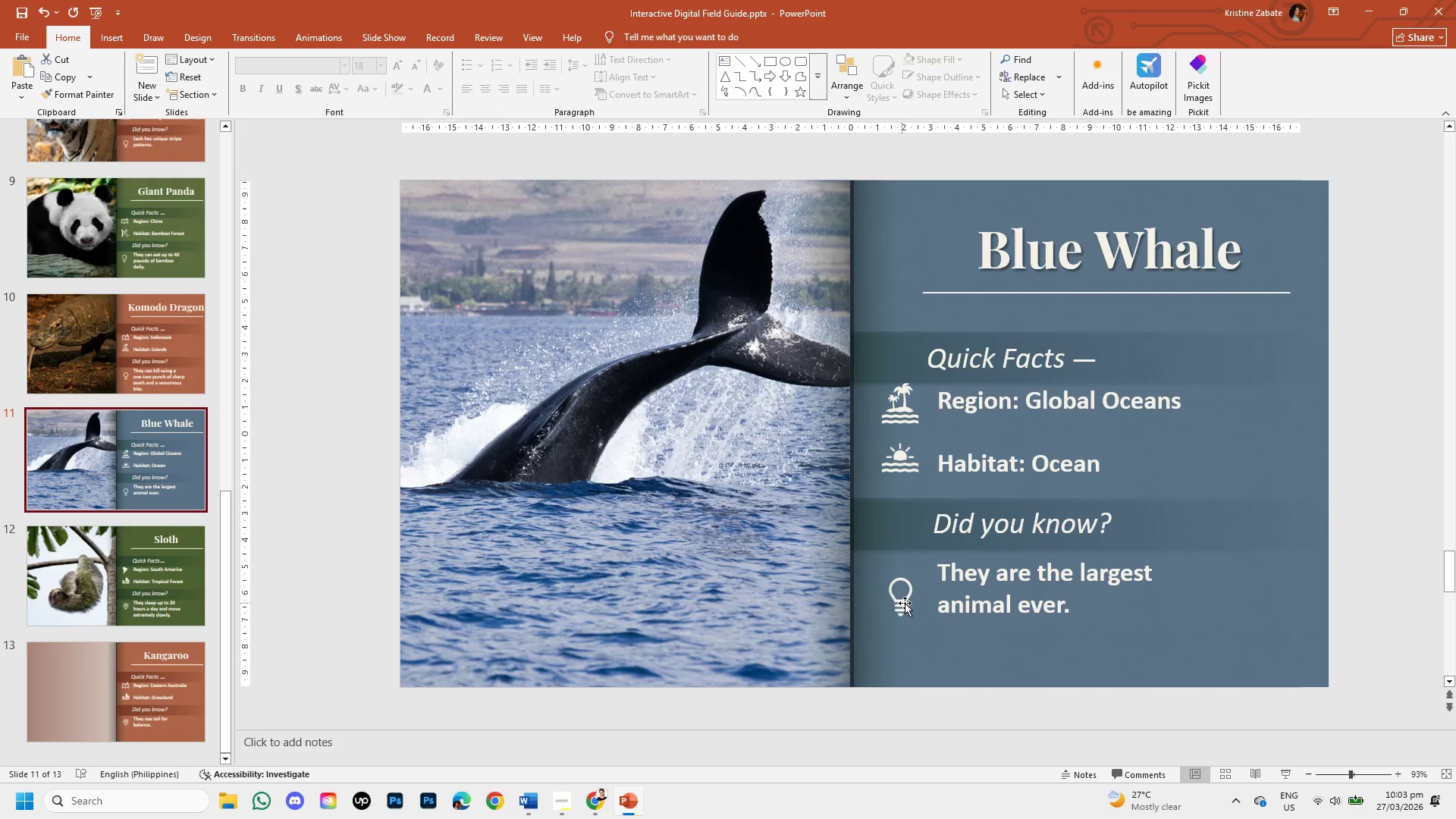 
left_click([908, 595])
 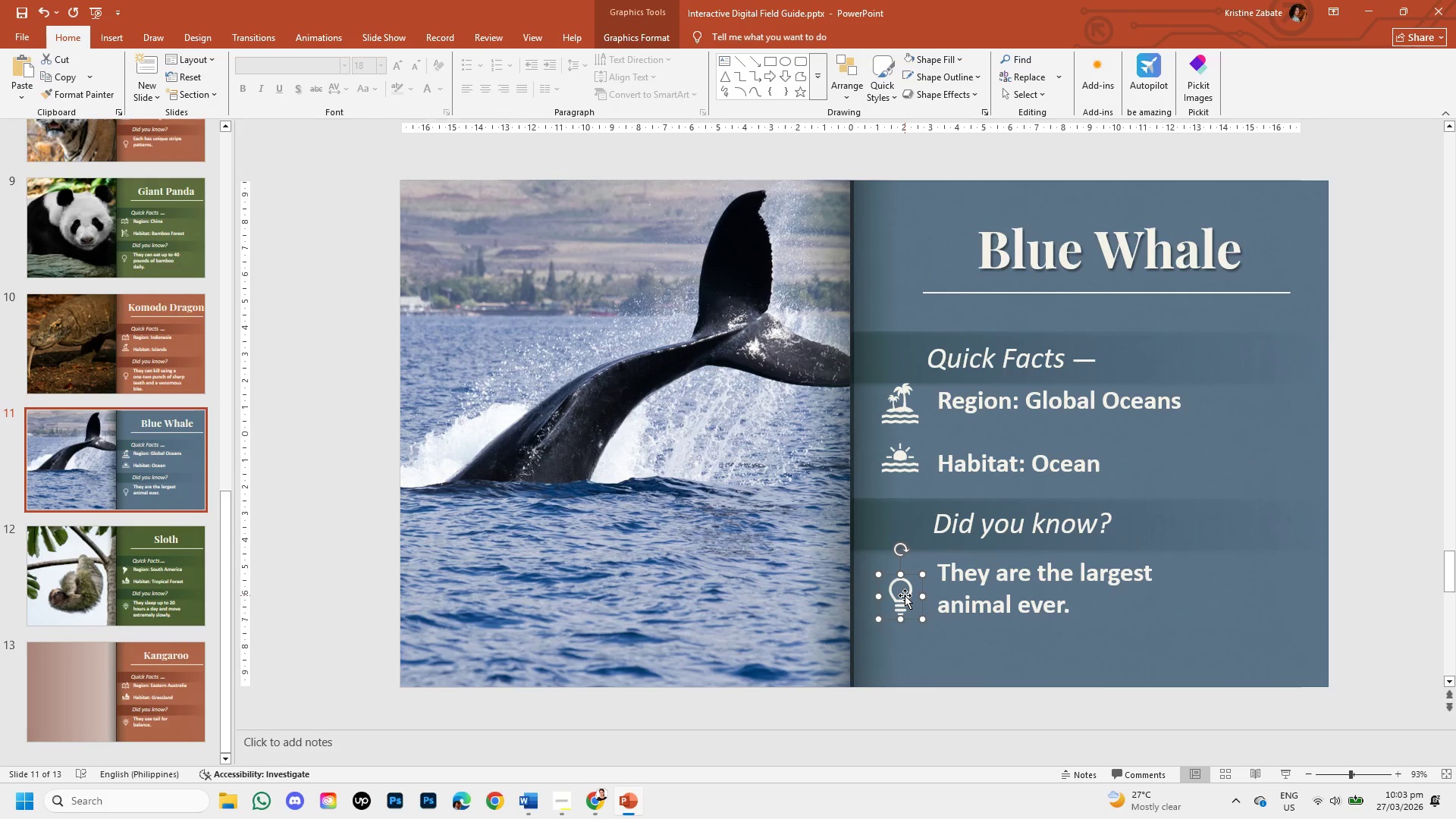 
key(Backspace)
 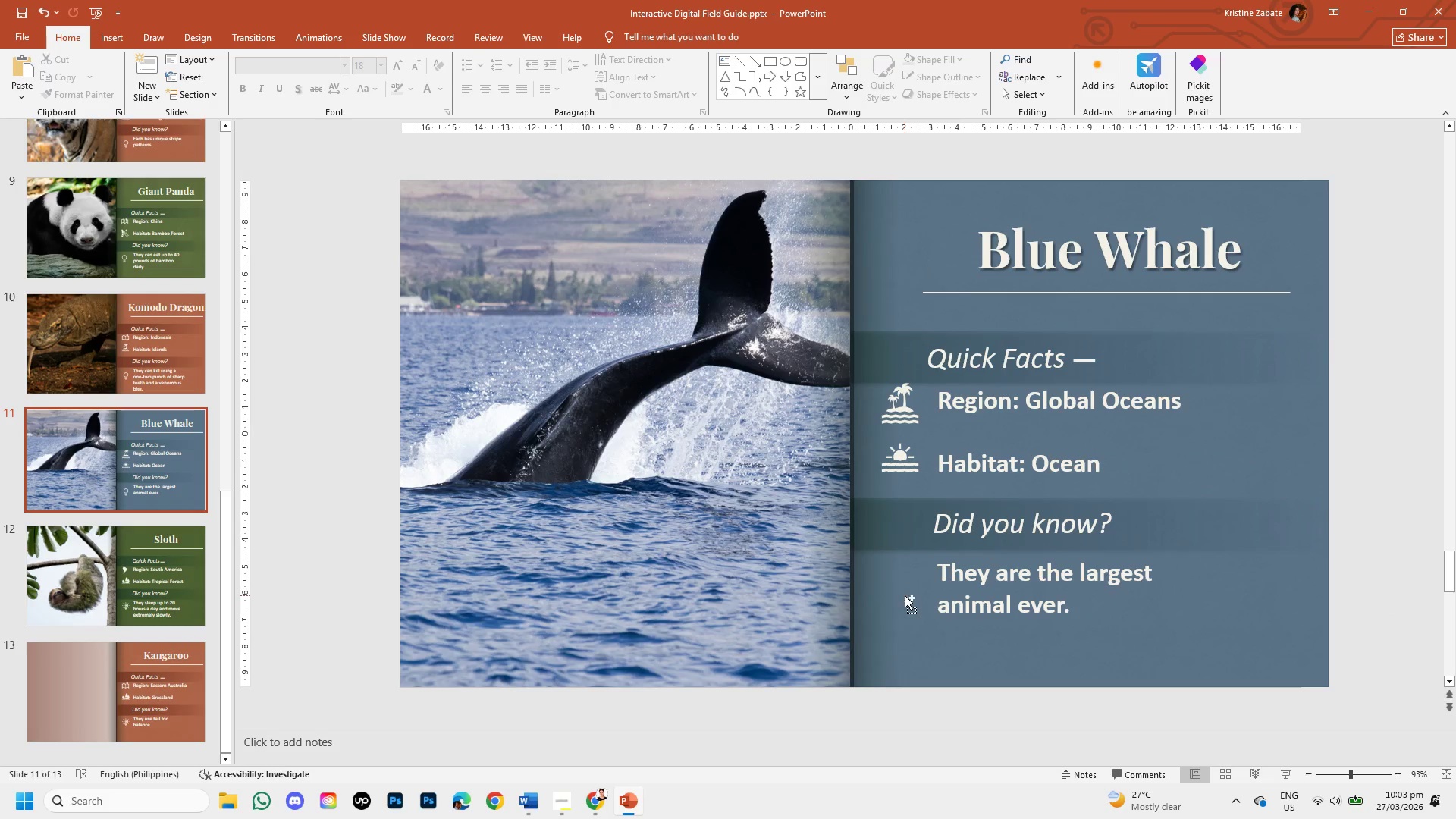 
key(Control+V)
 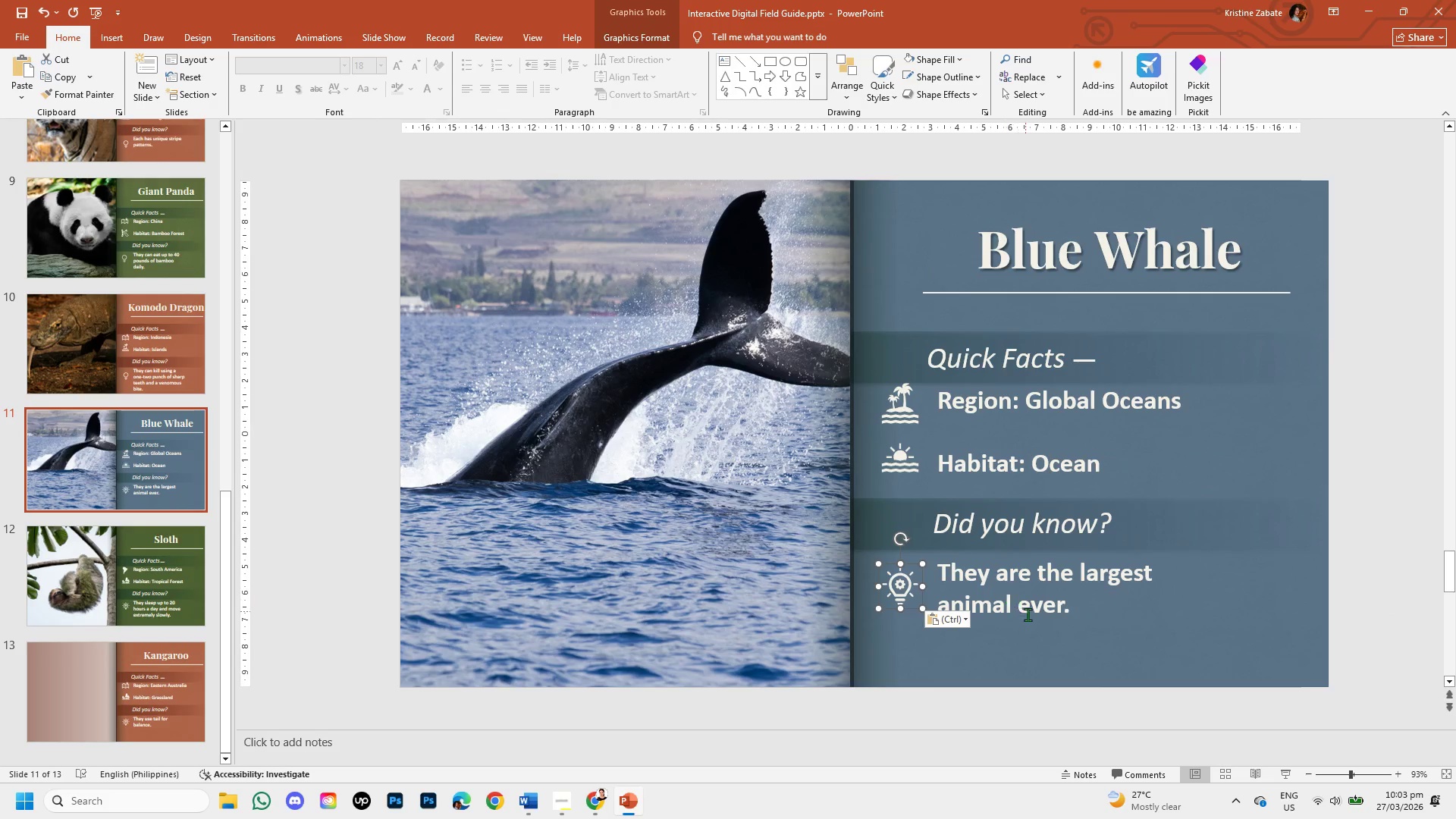 
left_click([1038, 639])
 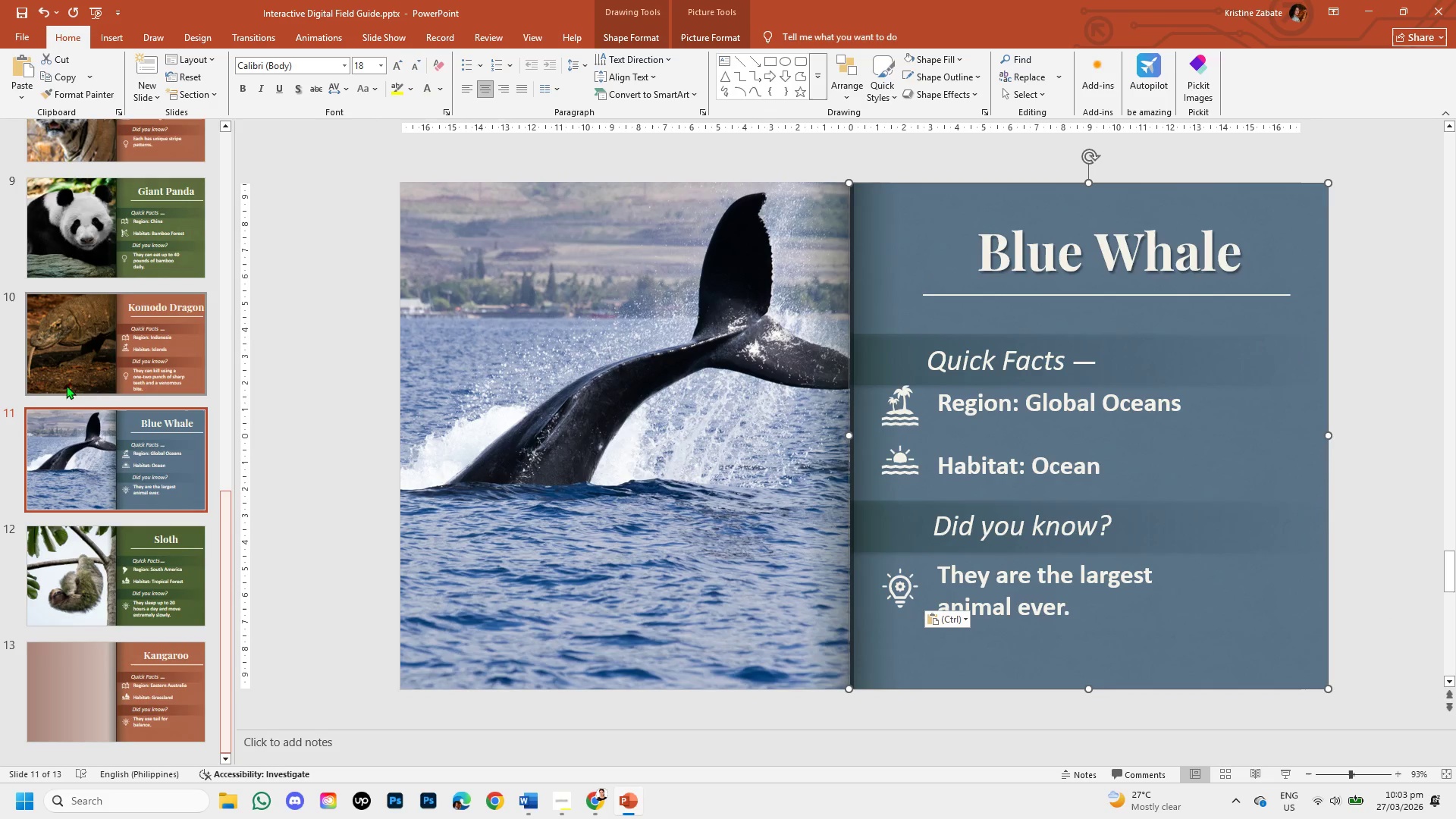 
left_click([92, 340])
 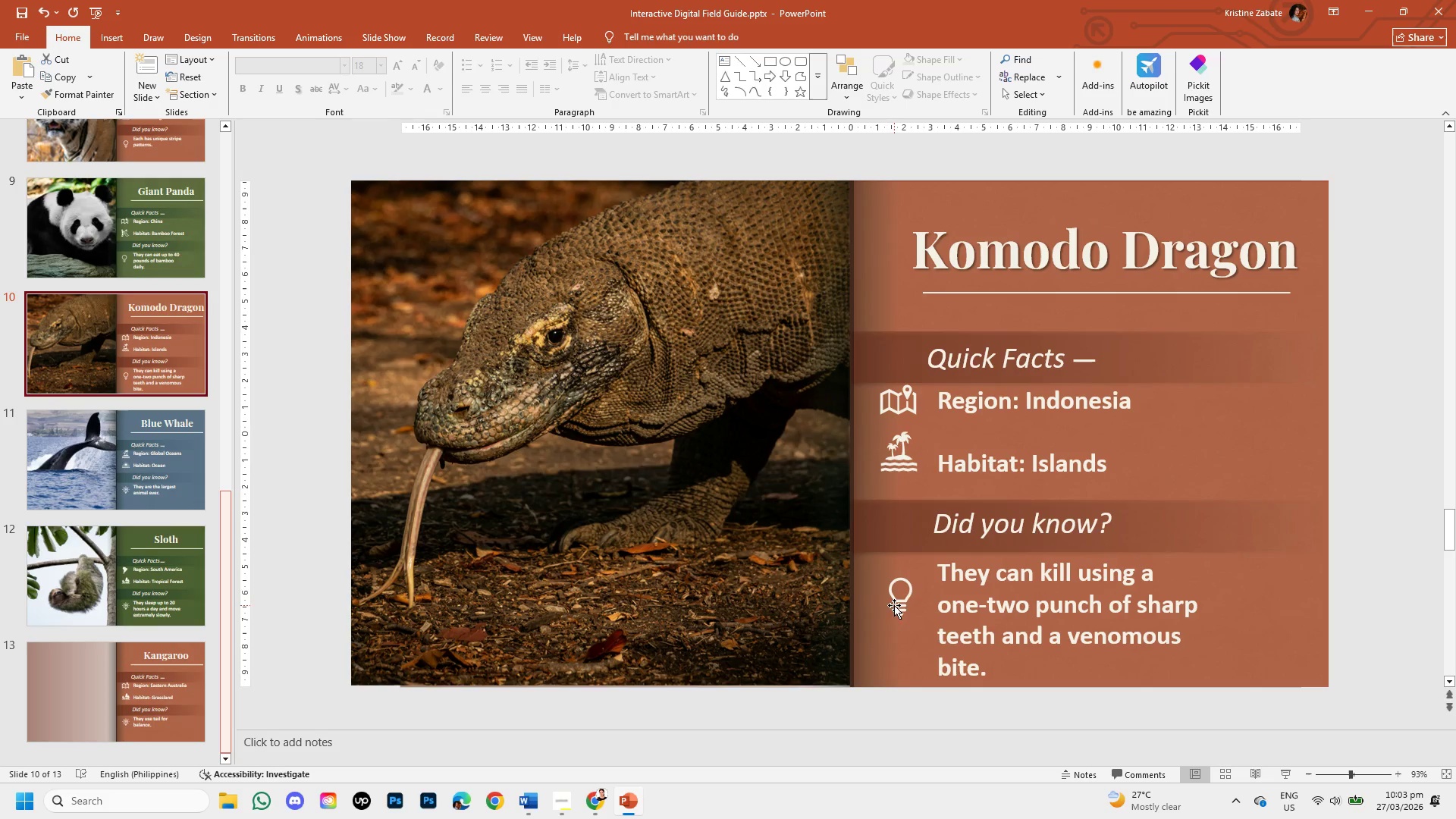 
left_click([904, 602])
 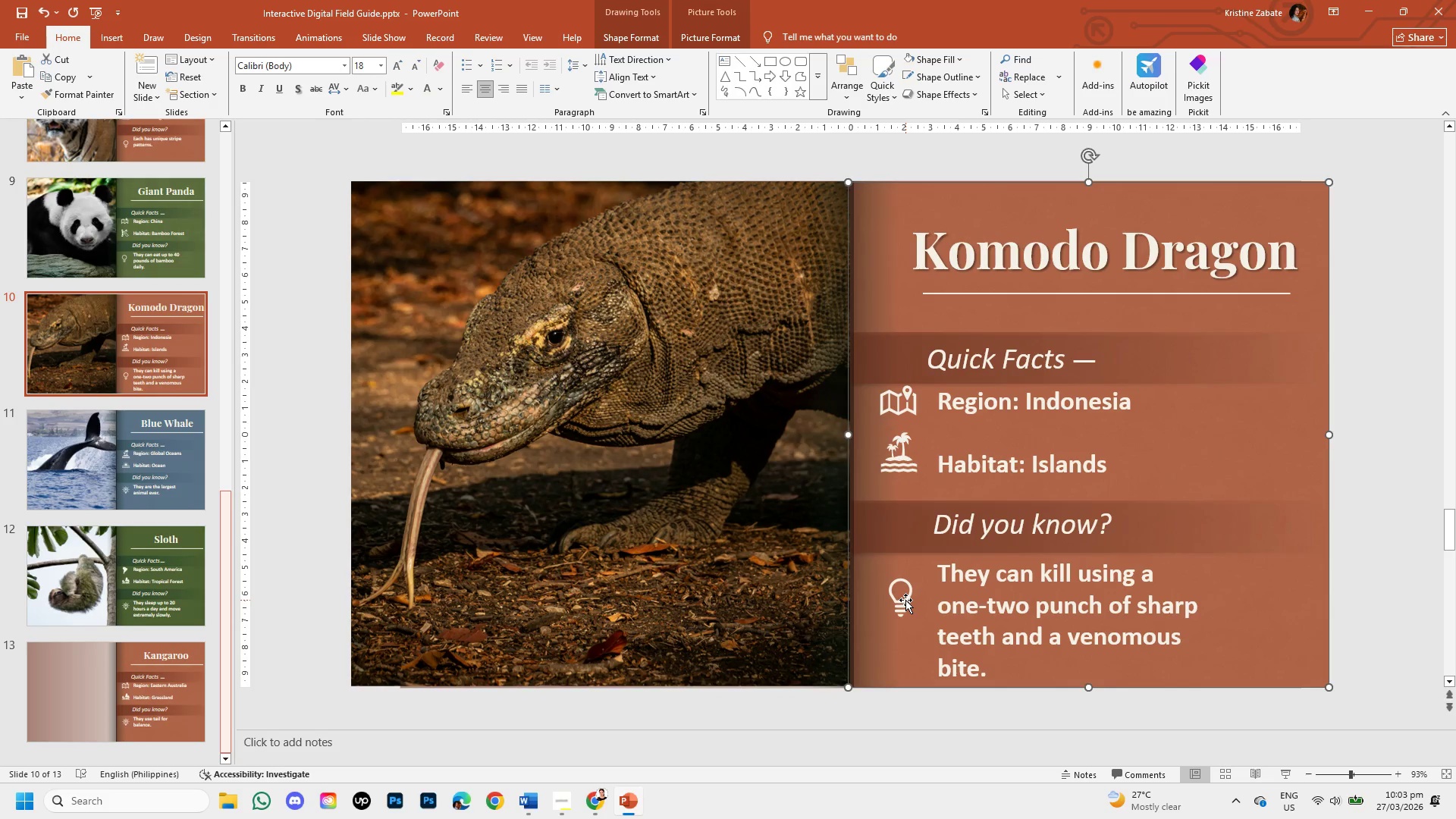 
left_click([906, 599])
 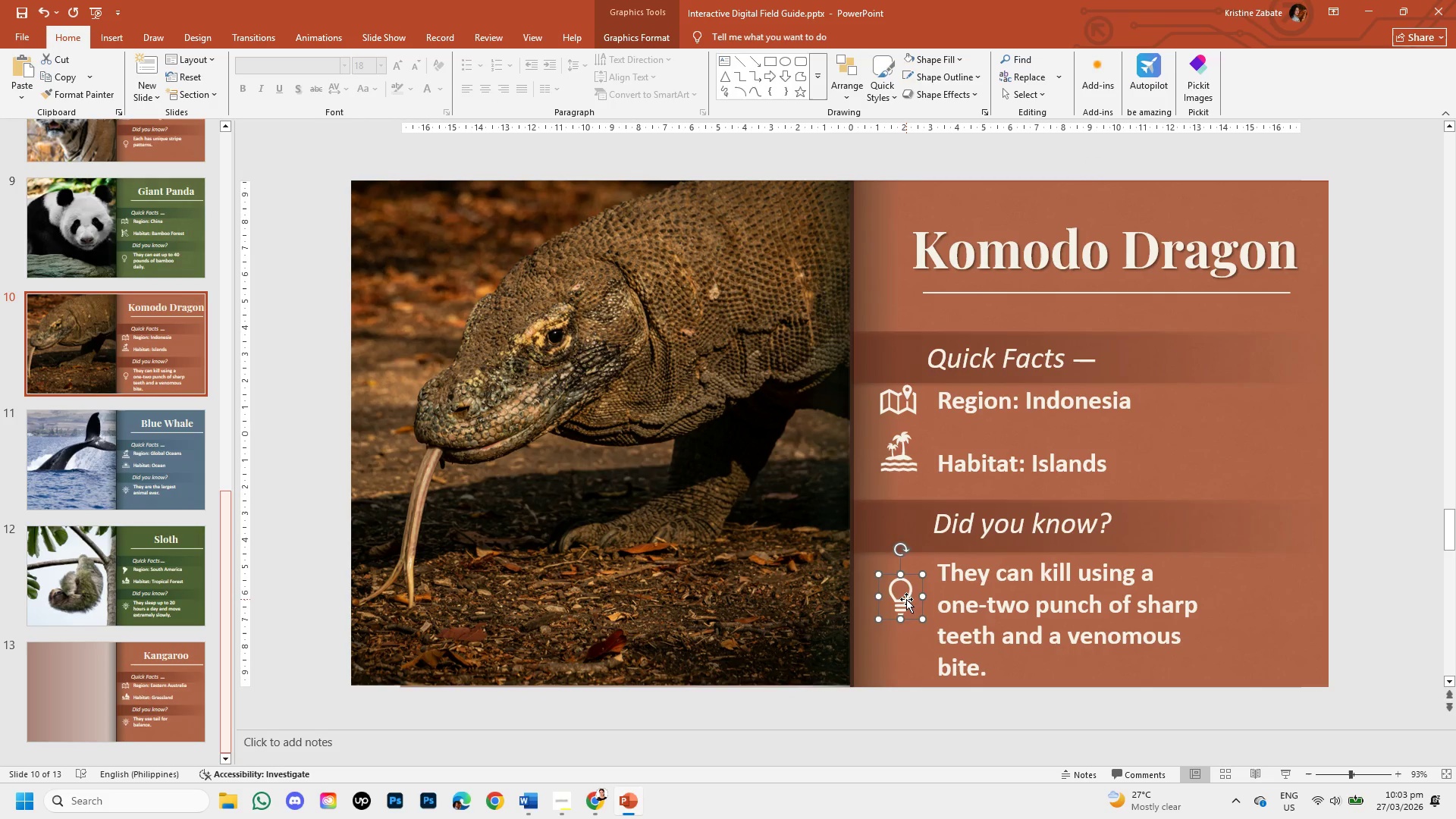 
key(Backspace)
 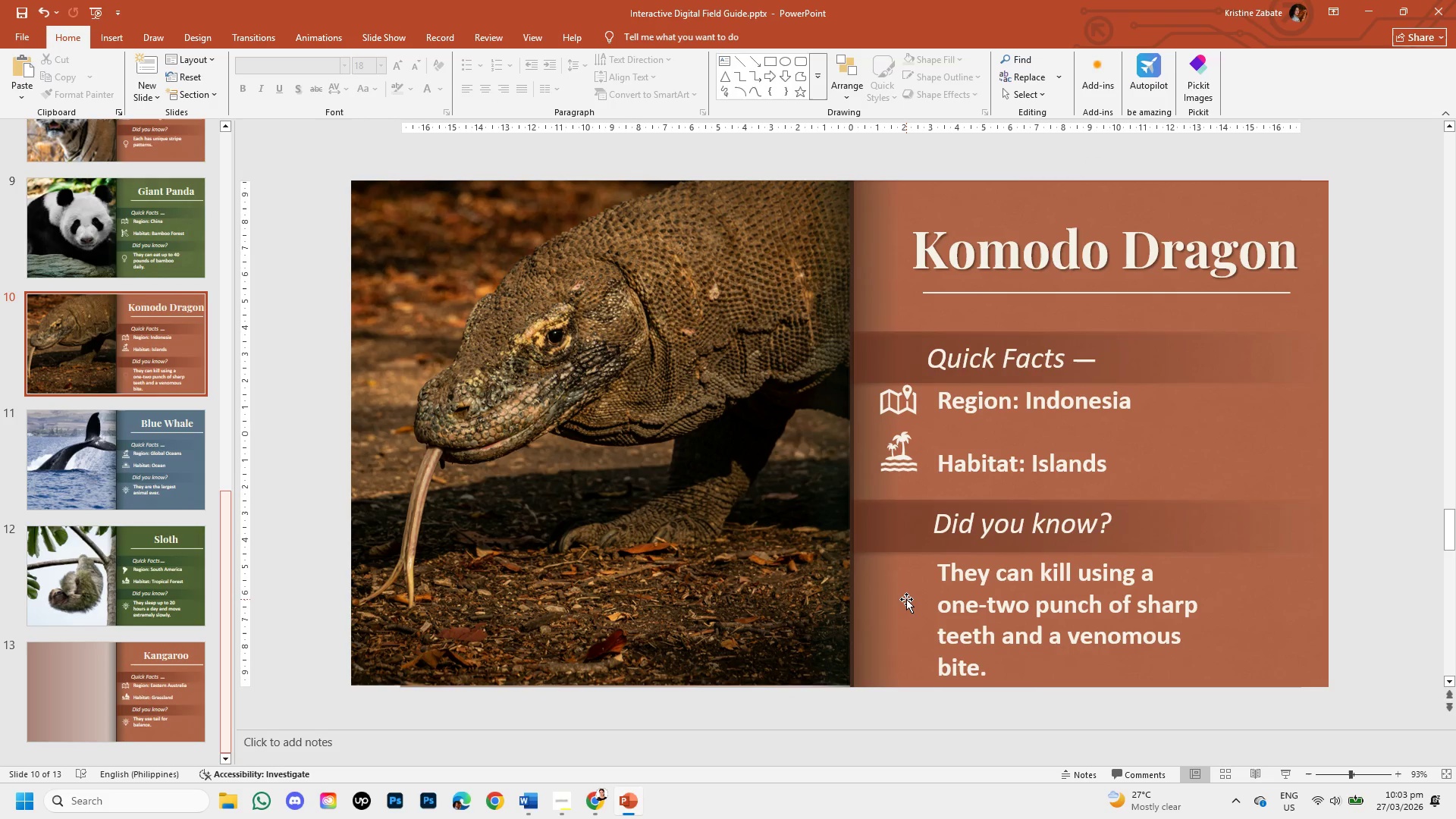 
key(Control+V)
 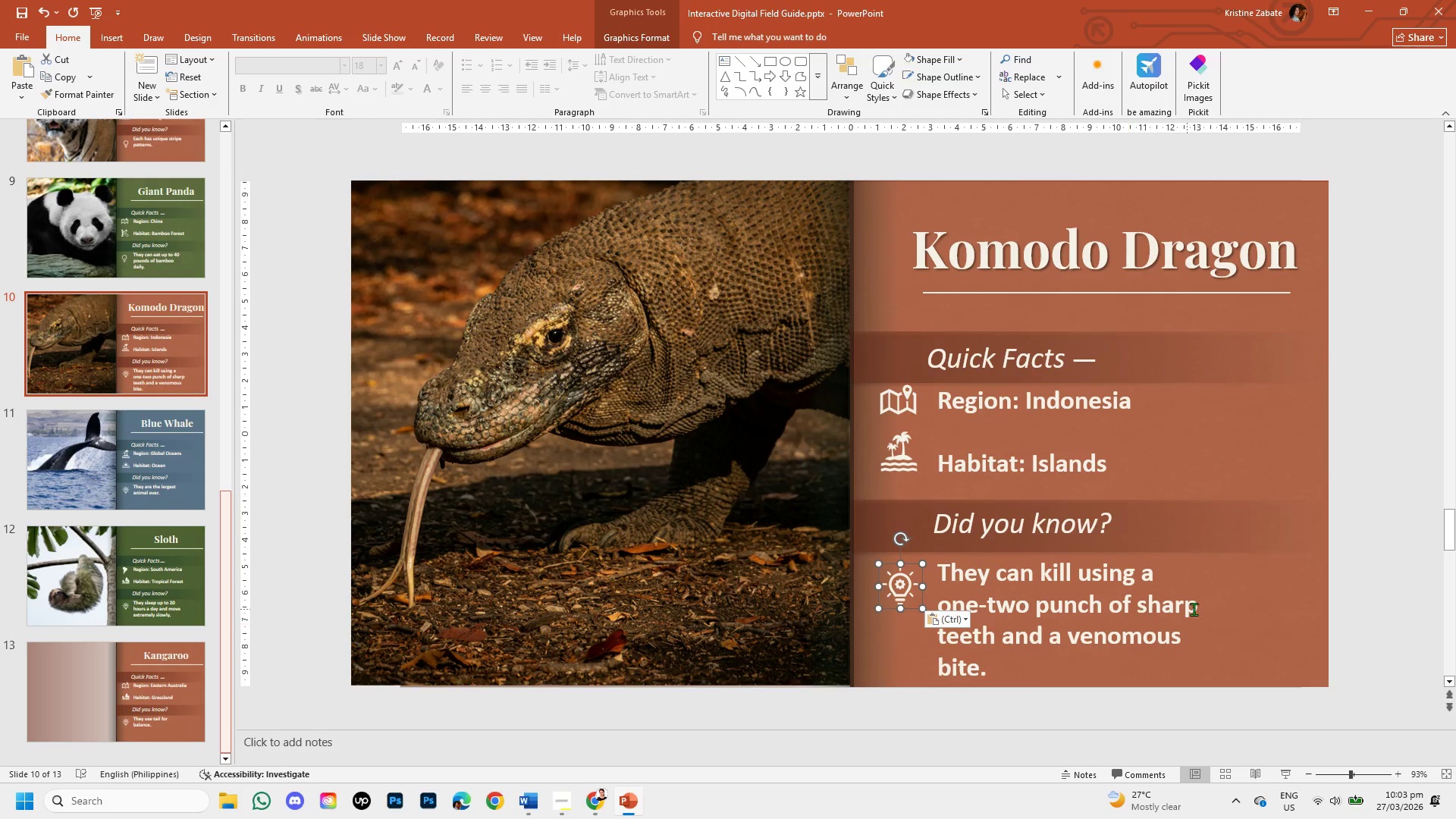 
left_click([1220, 613])
 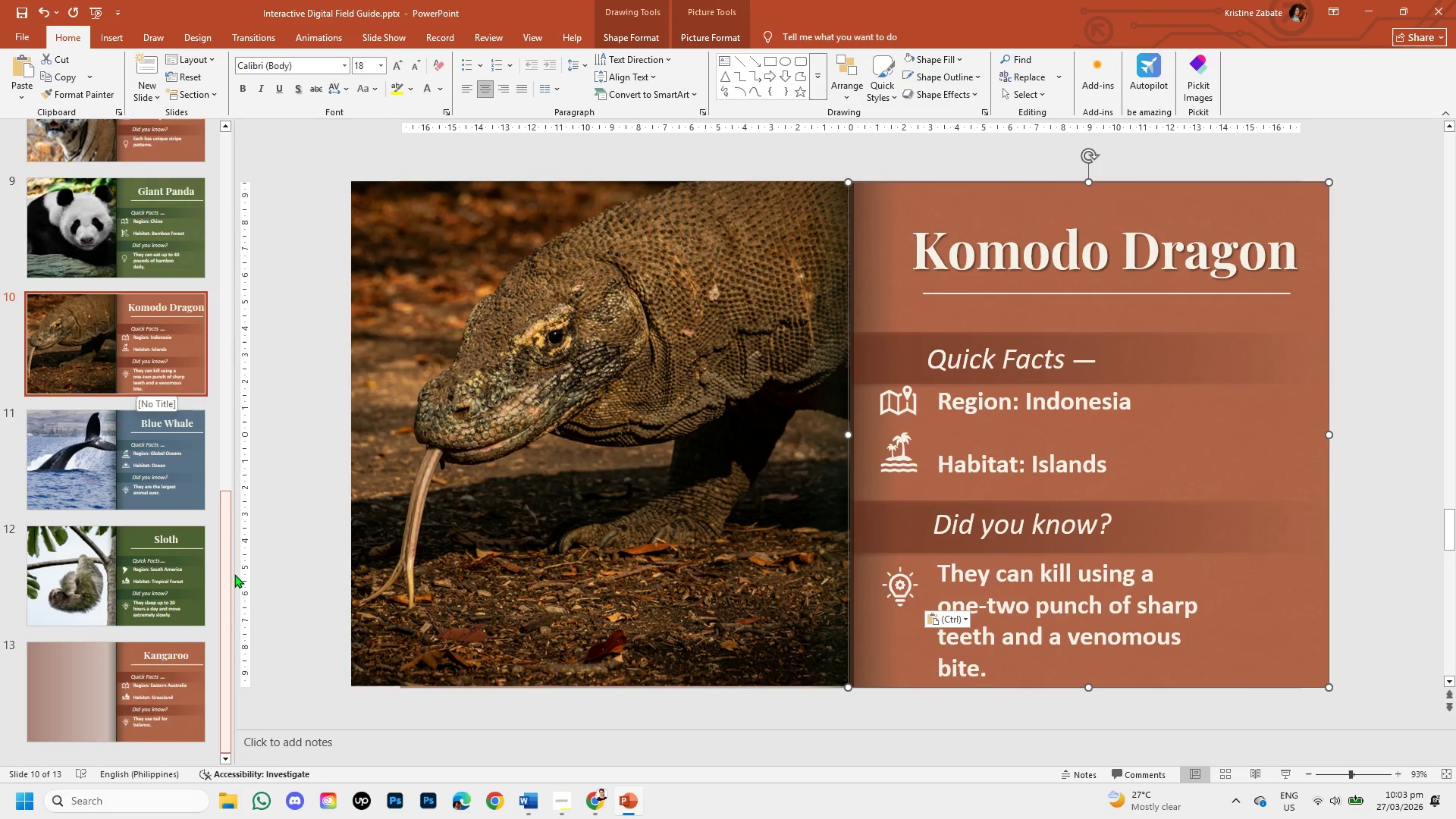 
left_click_drag(start_coordinate=[221, 550], to_coordinate=[221, 438])
 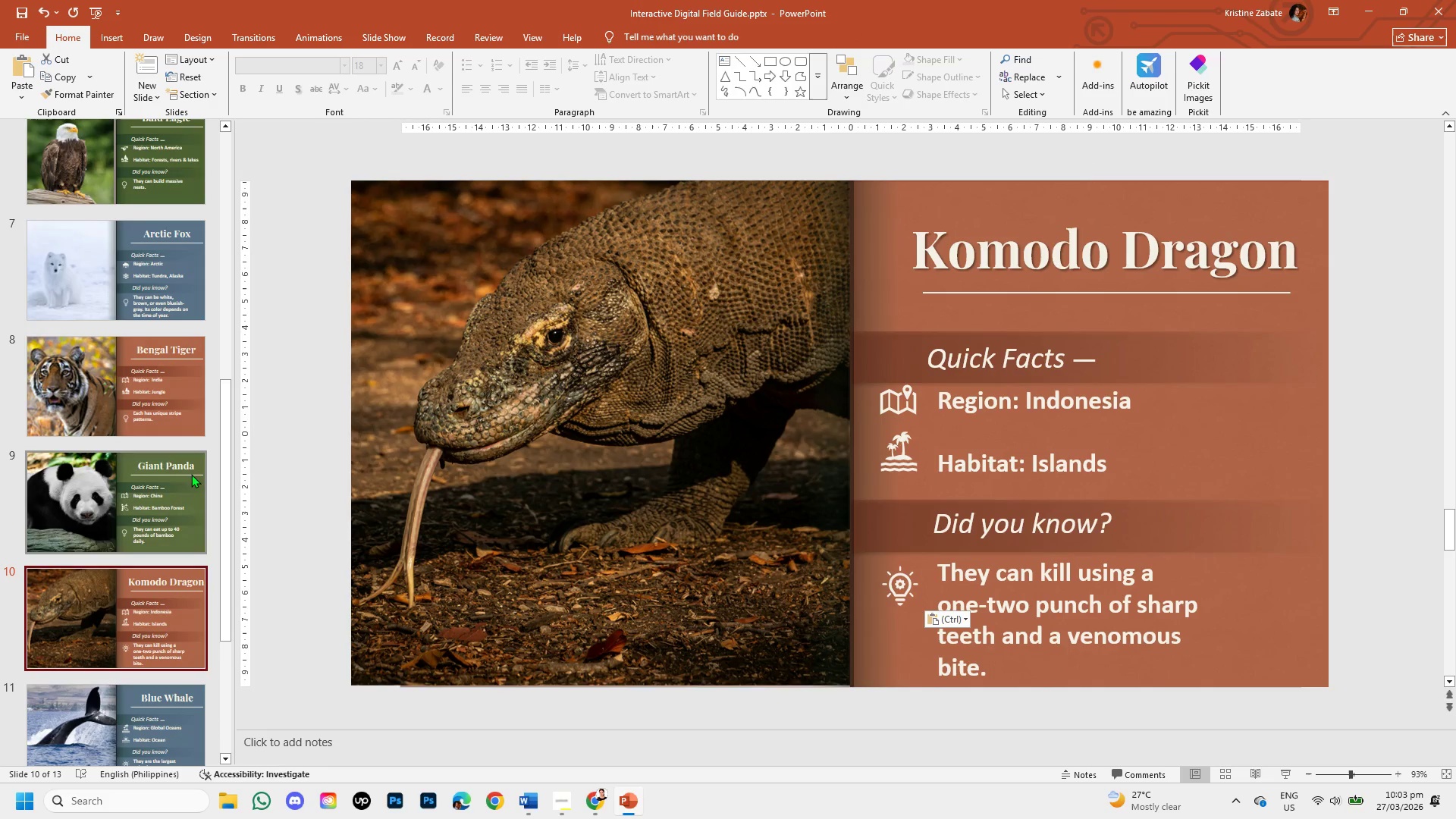 
left_click([189, 475])
 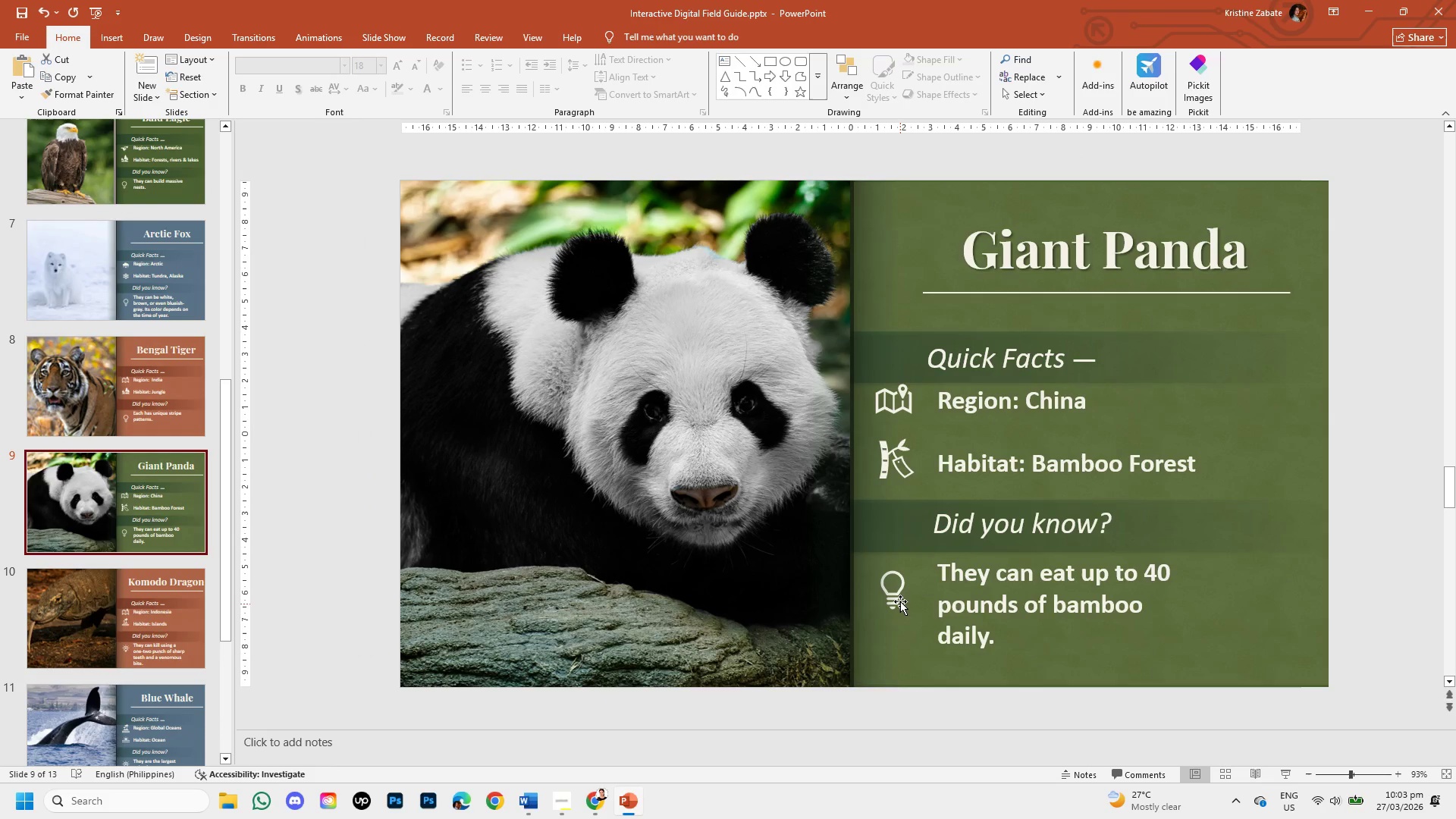 
left_click([893, 592])
 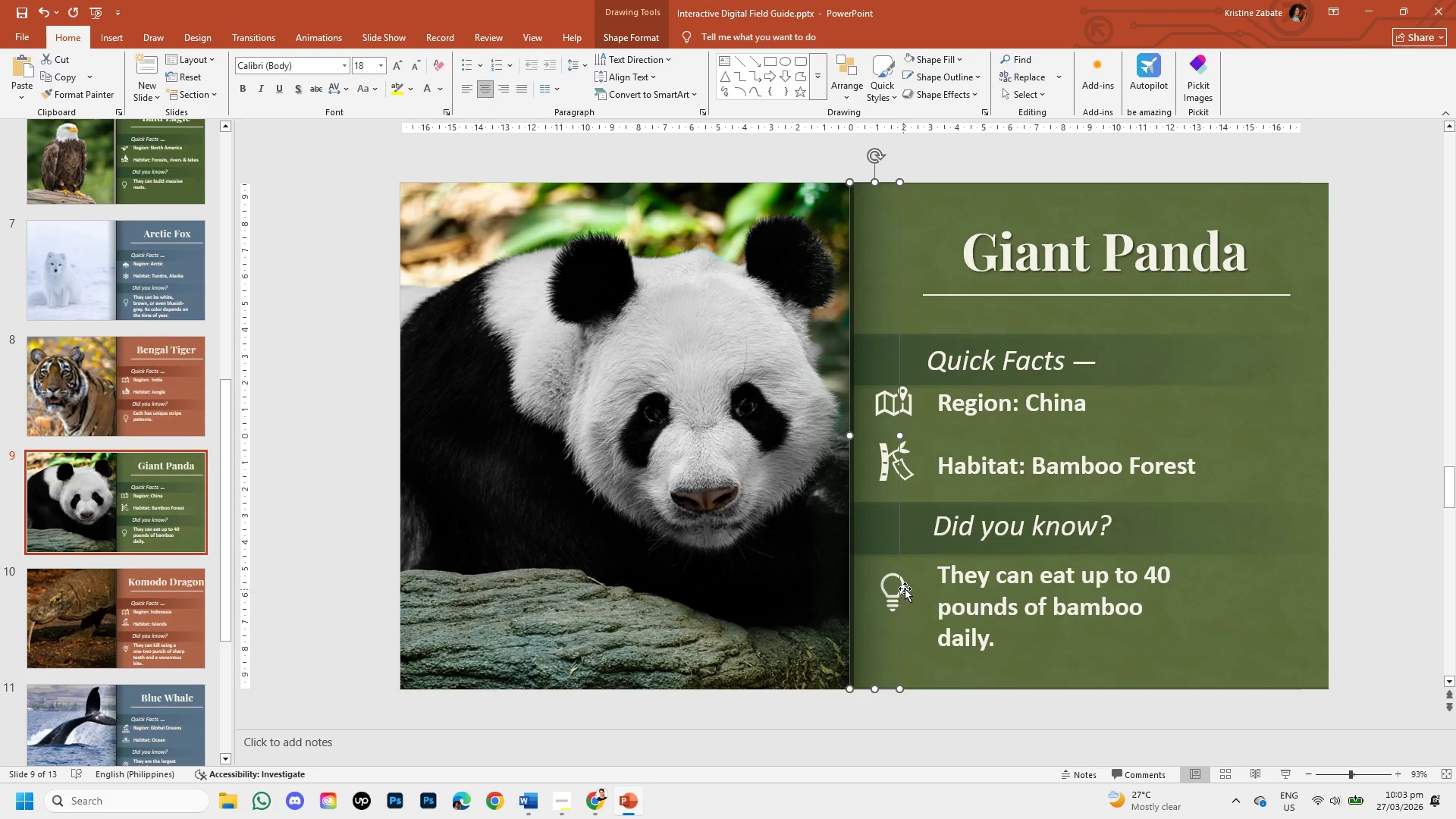 
left_click([908, 587])
 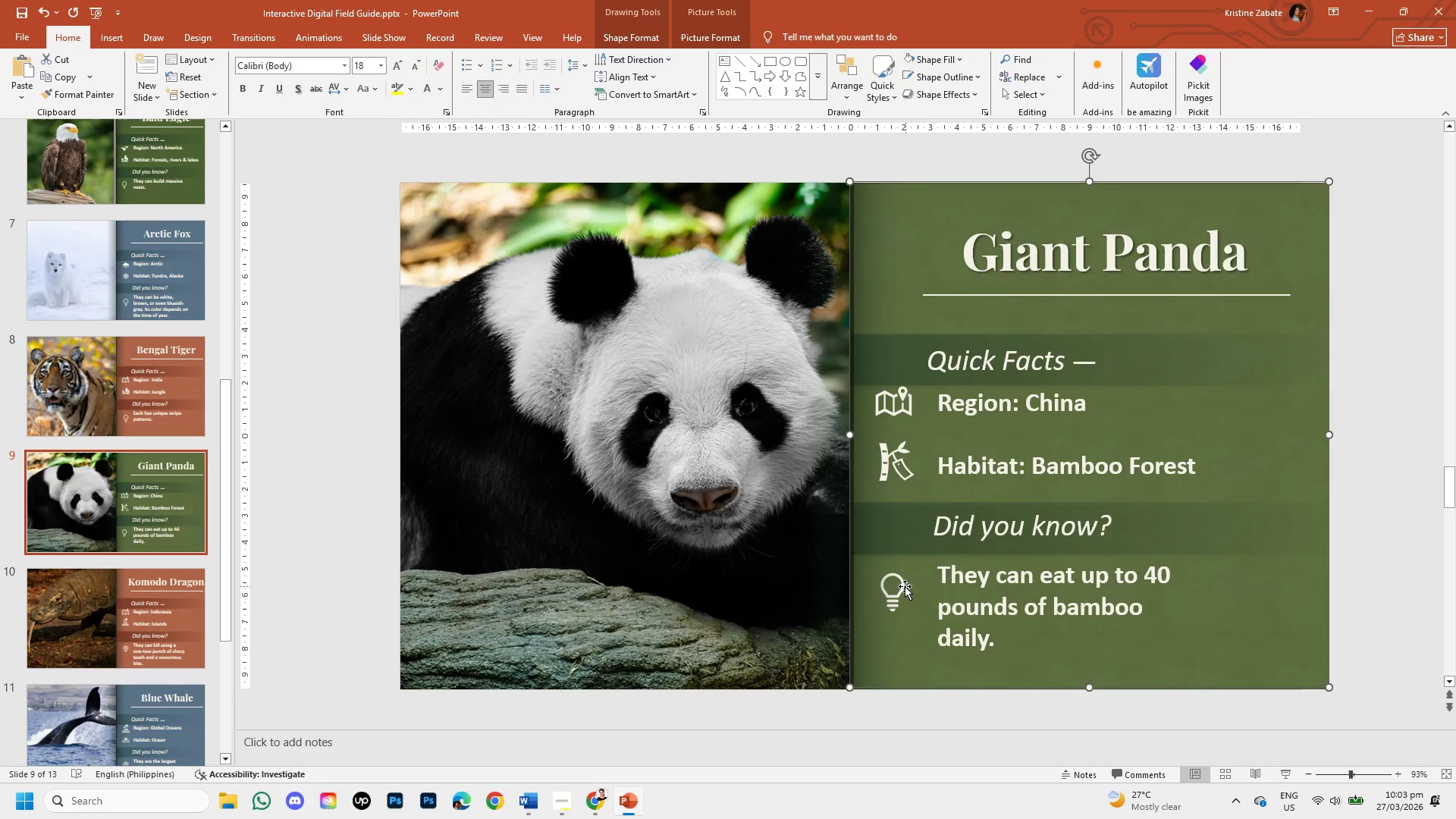 
left_click([900, 585])
 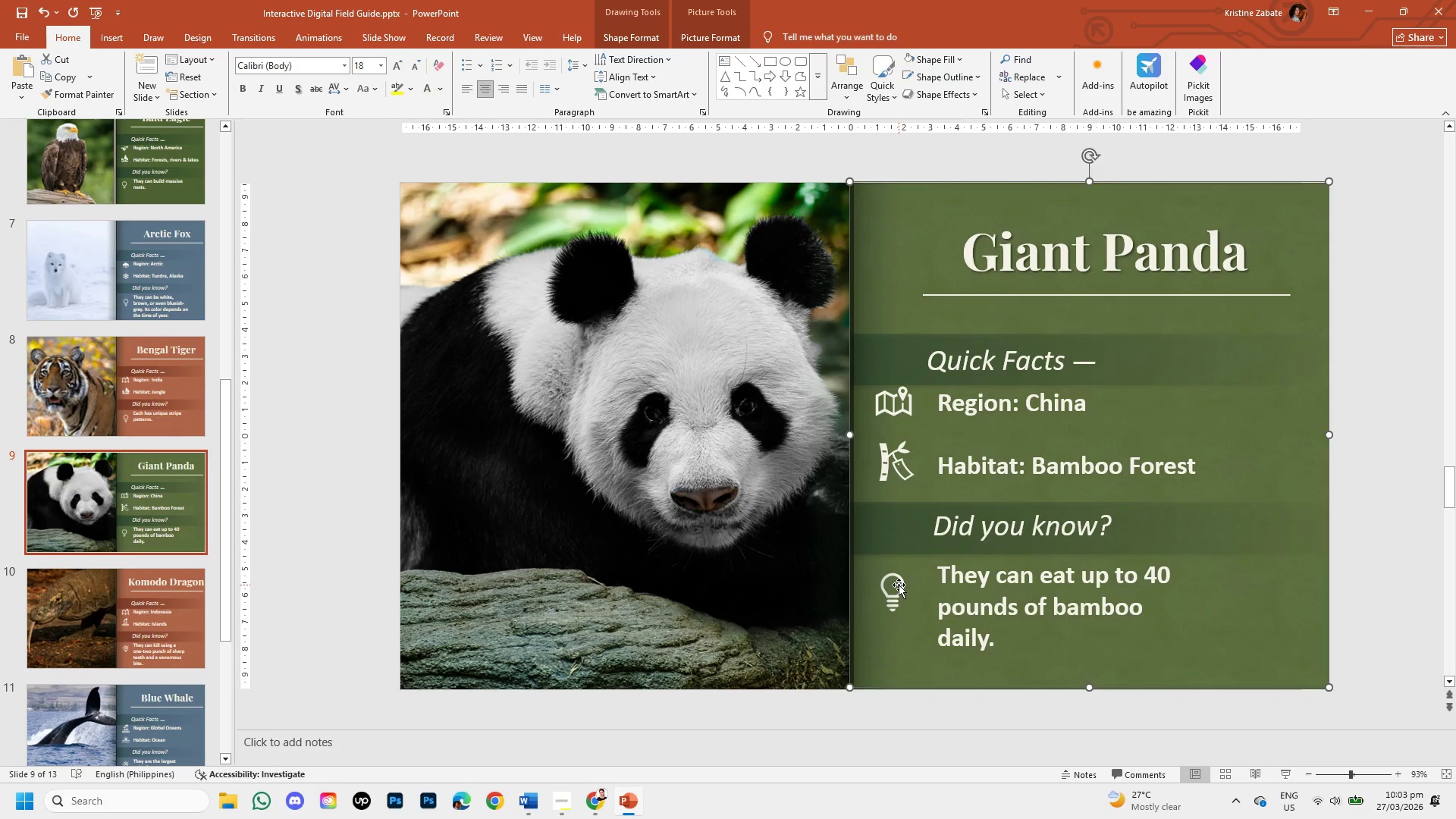 
left_click([899, 585])
 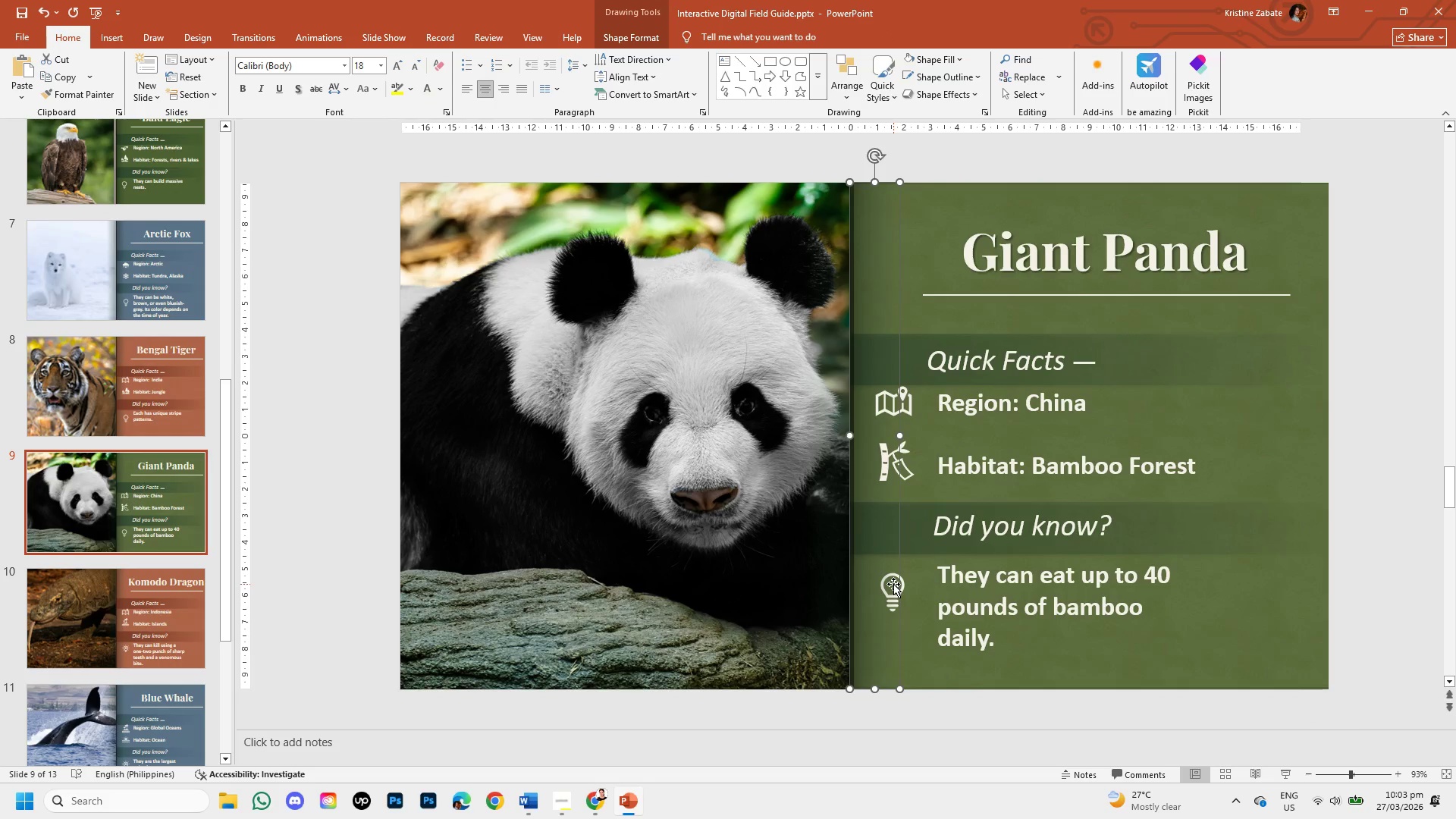 
left_click([893, 584])
 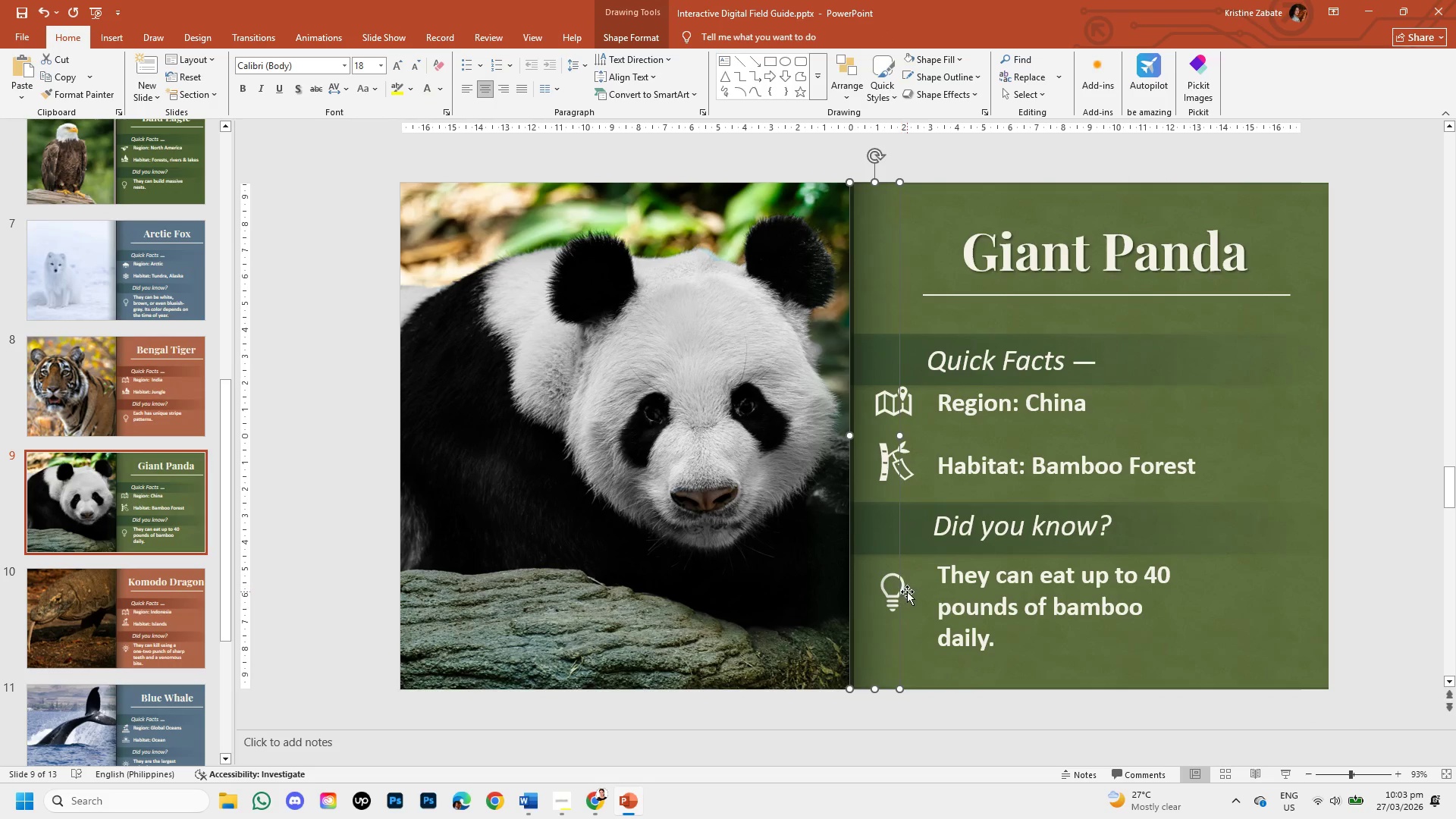 
left_click([907, 592])
 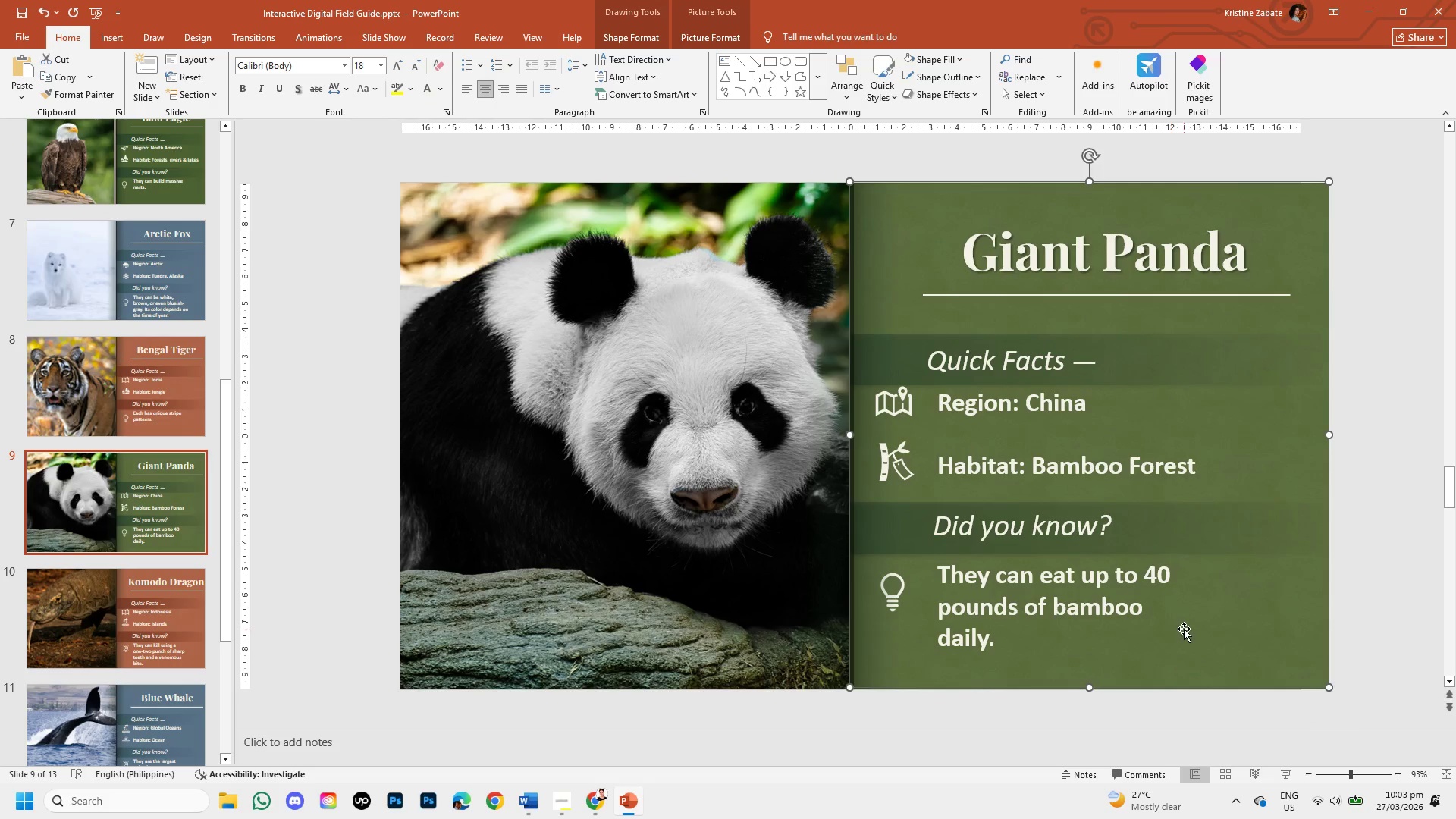 
left_click([1184, 629])
 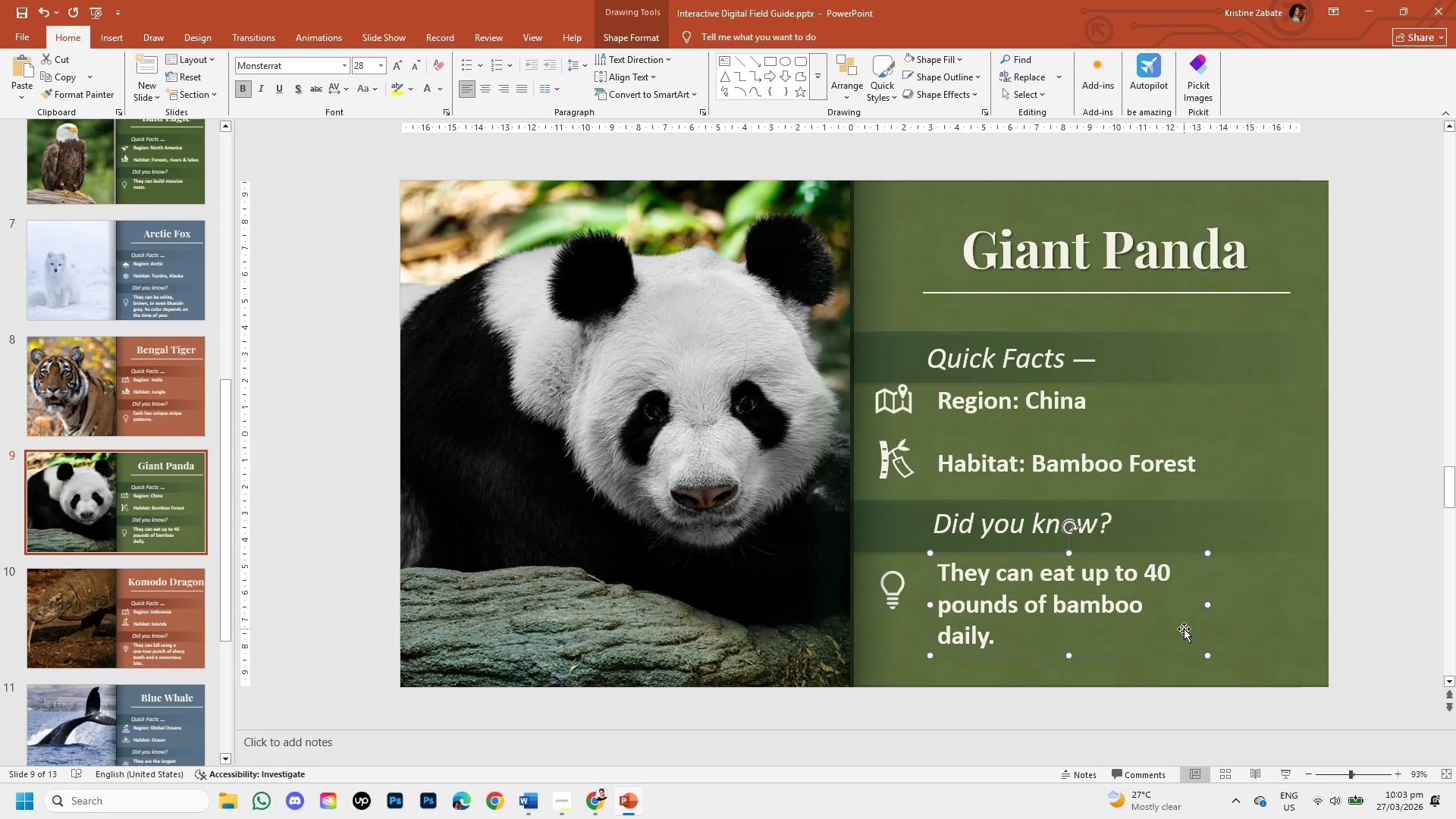 
right_click([1184, 629])
 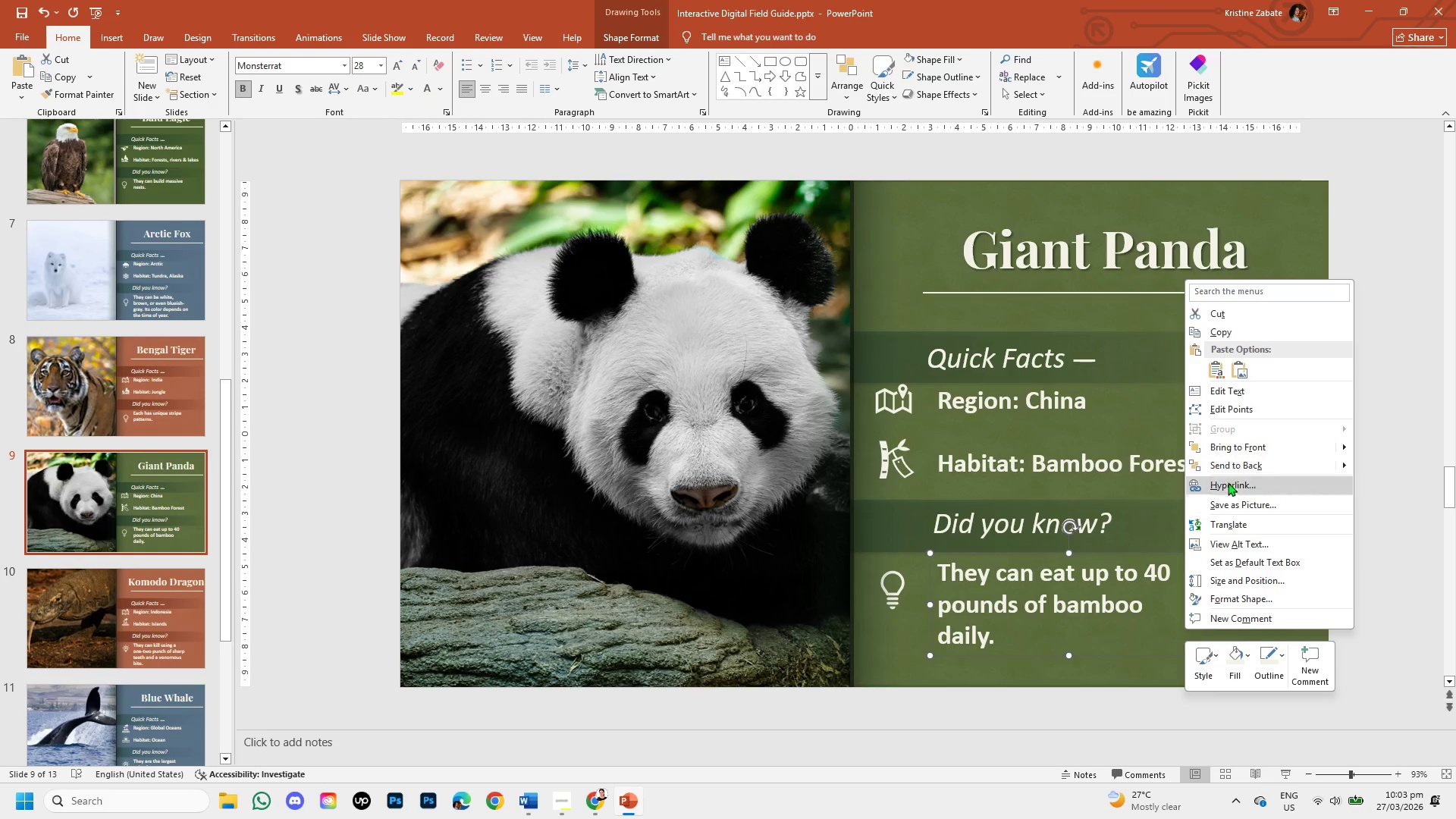 
left_click([1395, 590])
 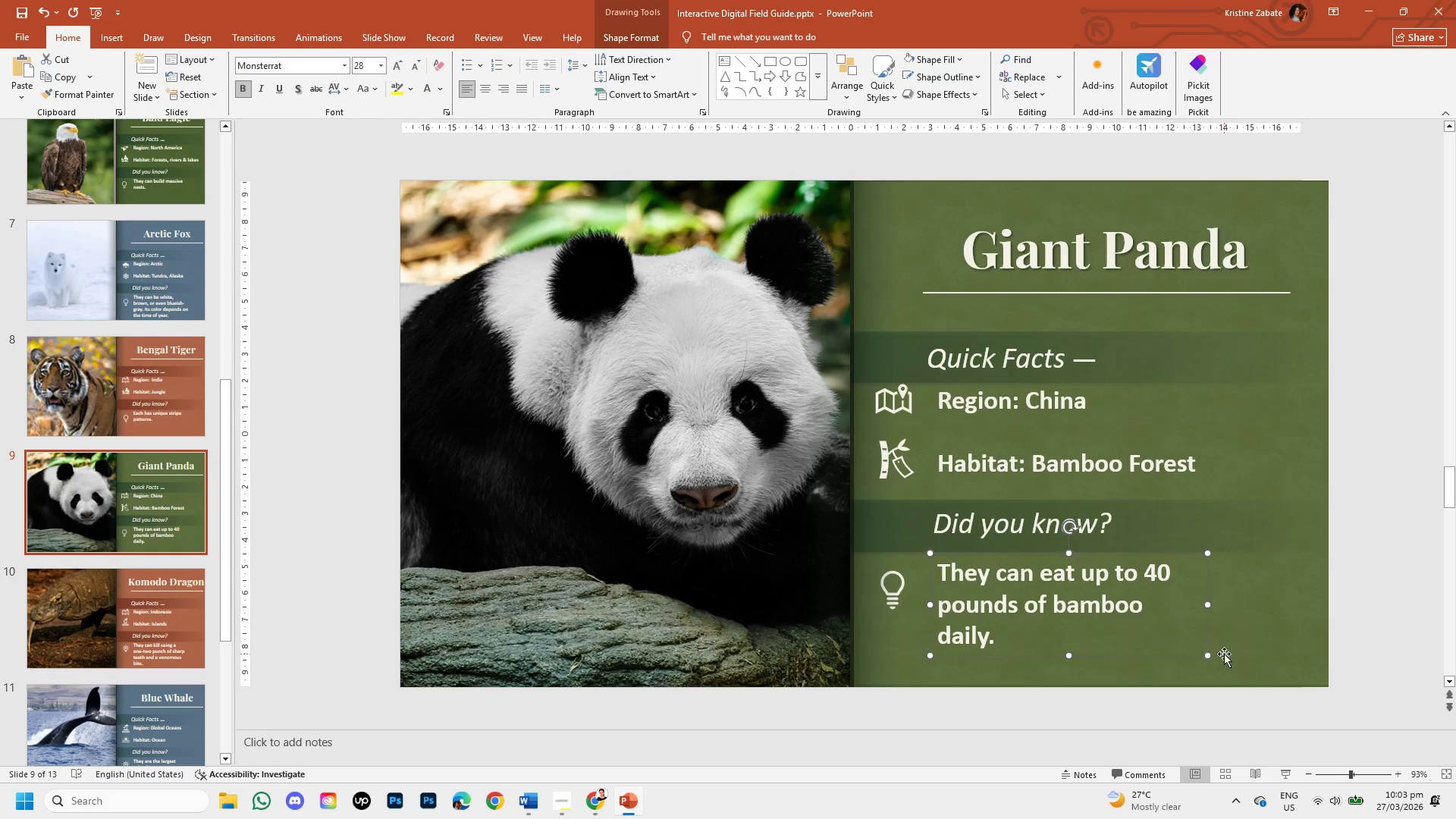 
left_click([1238, 655])
 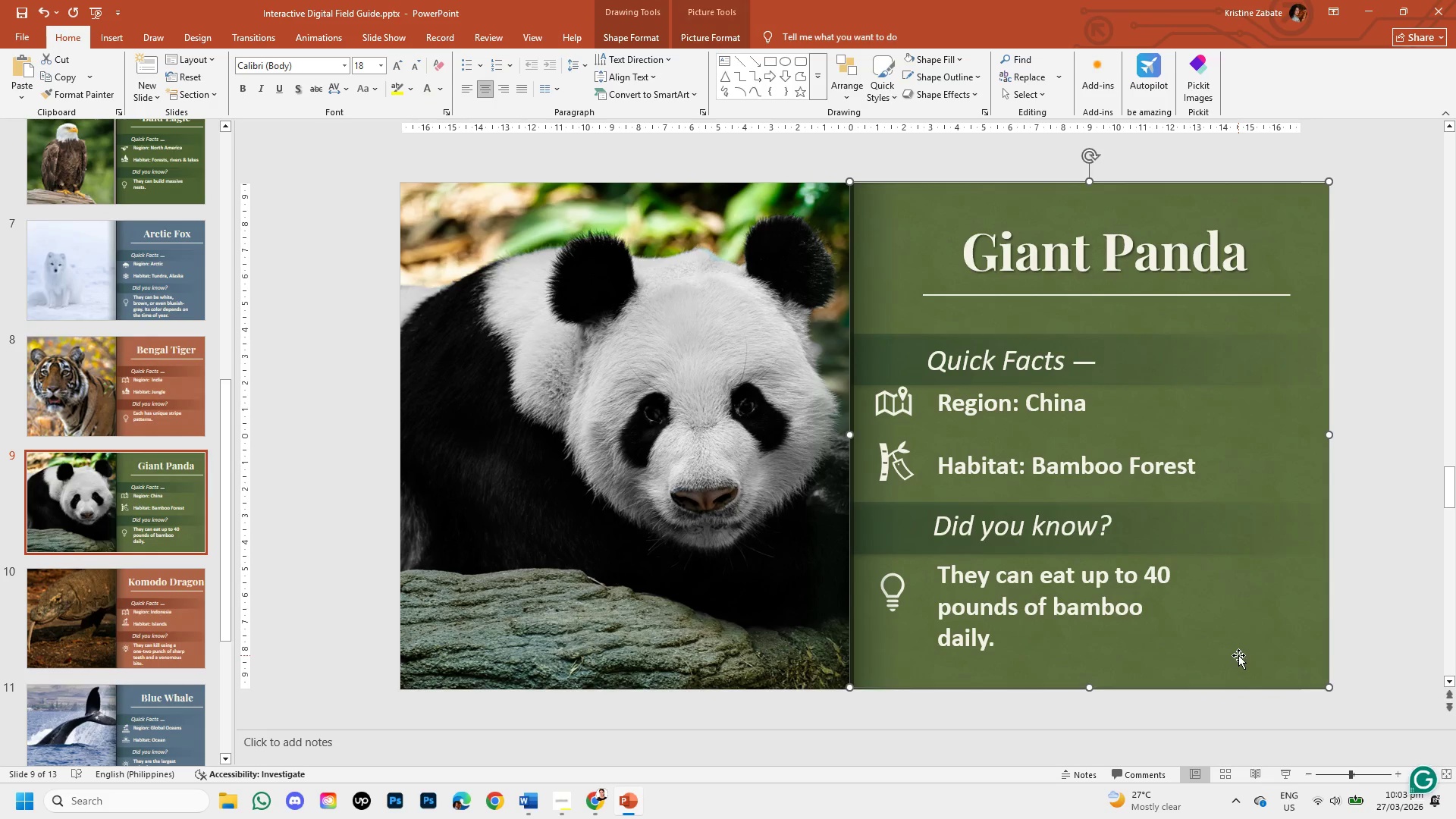 
right_click([1238, 655])
 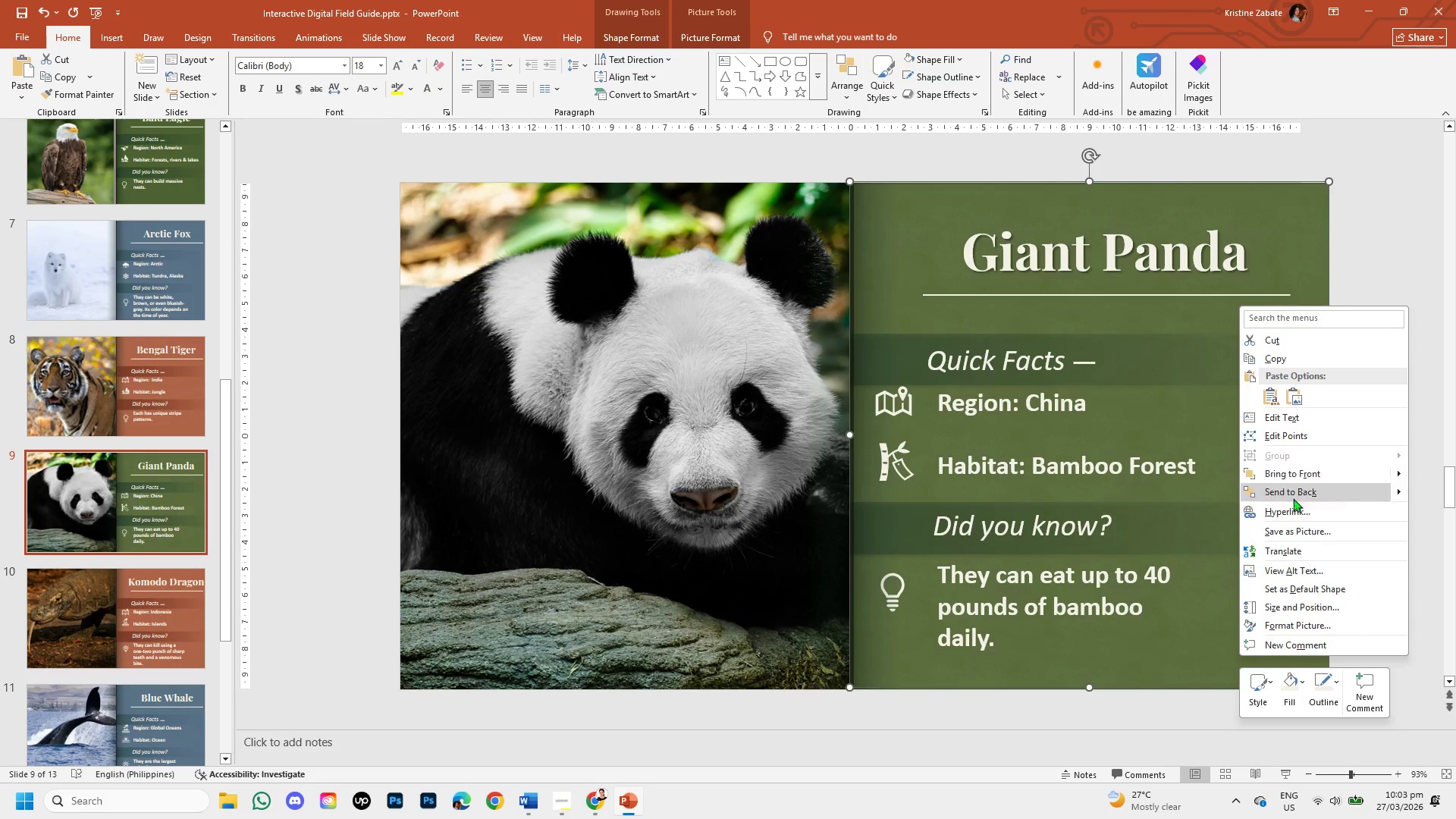 
wait(8.44)
 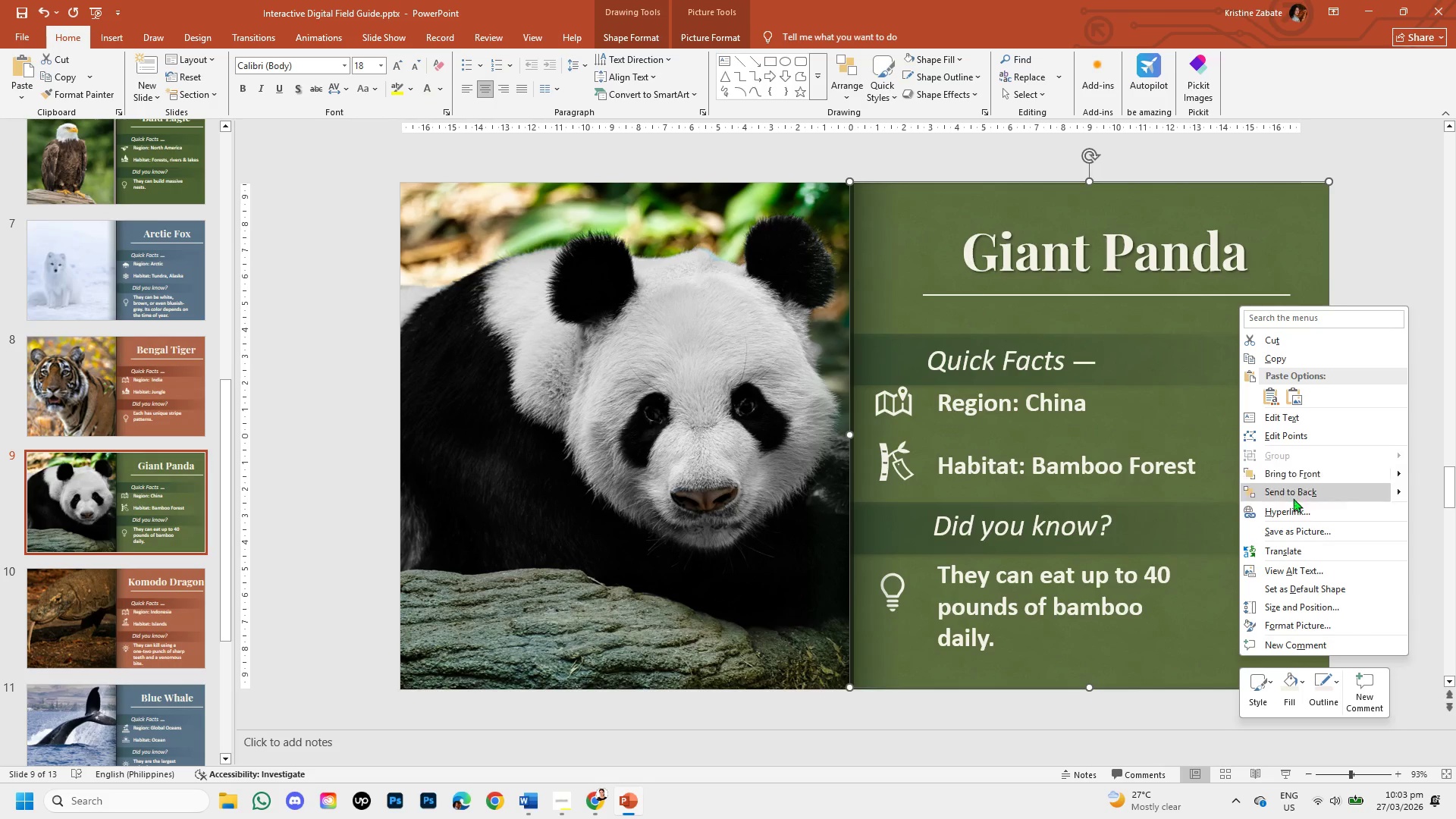 
left_click([1297, 492])
 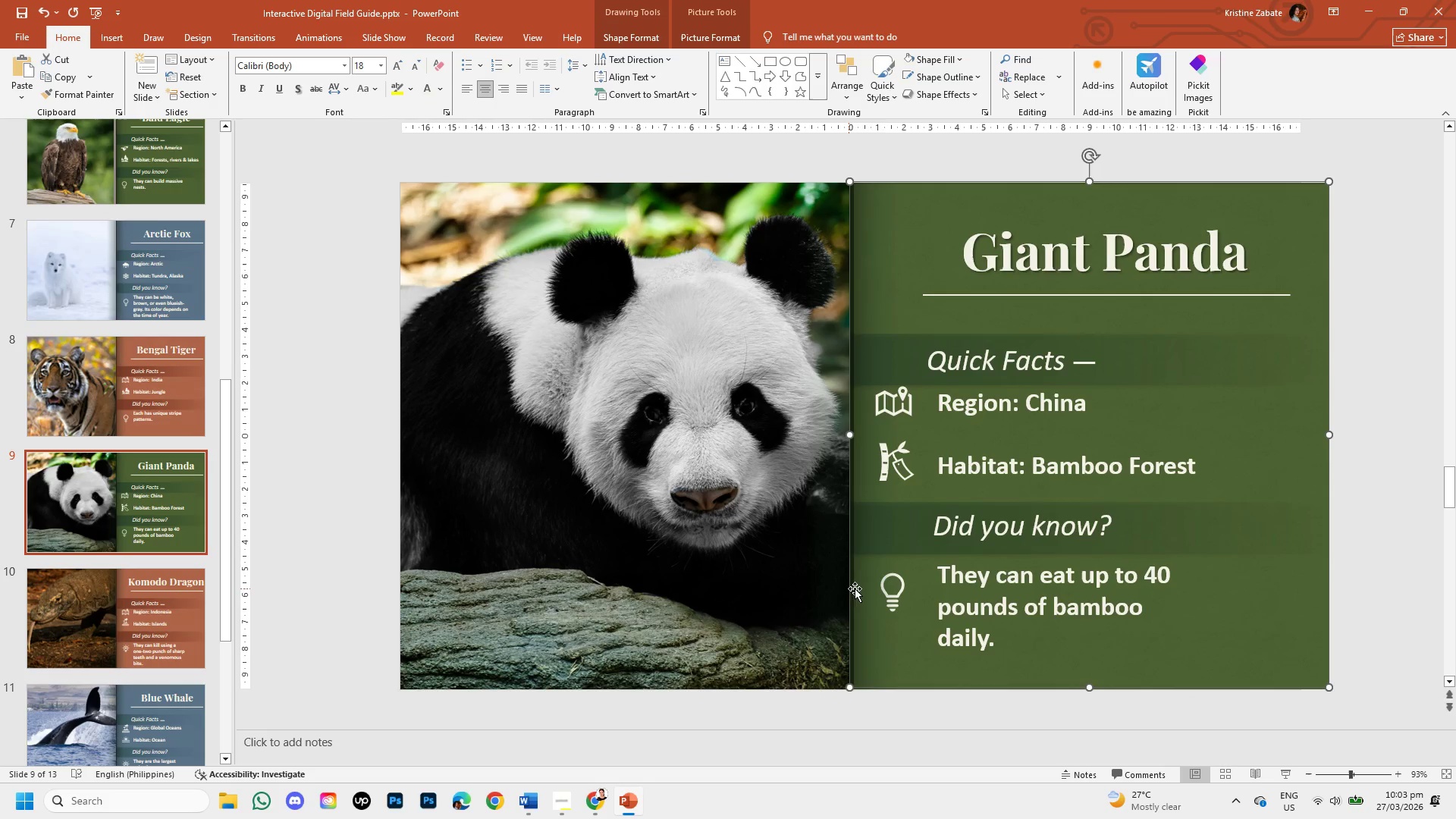 
left_click([891, 582])
 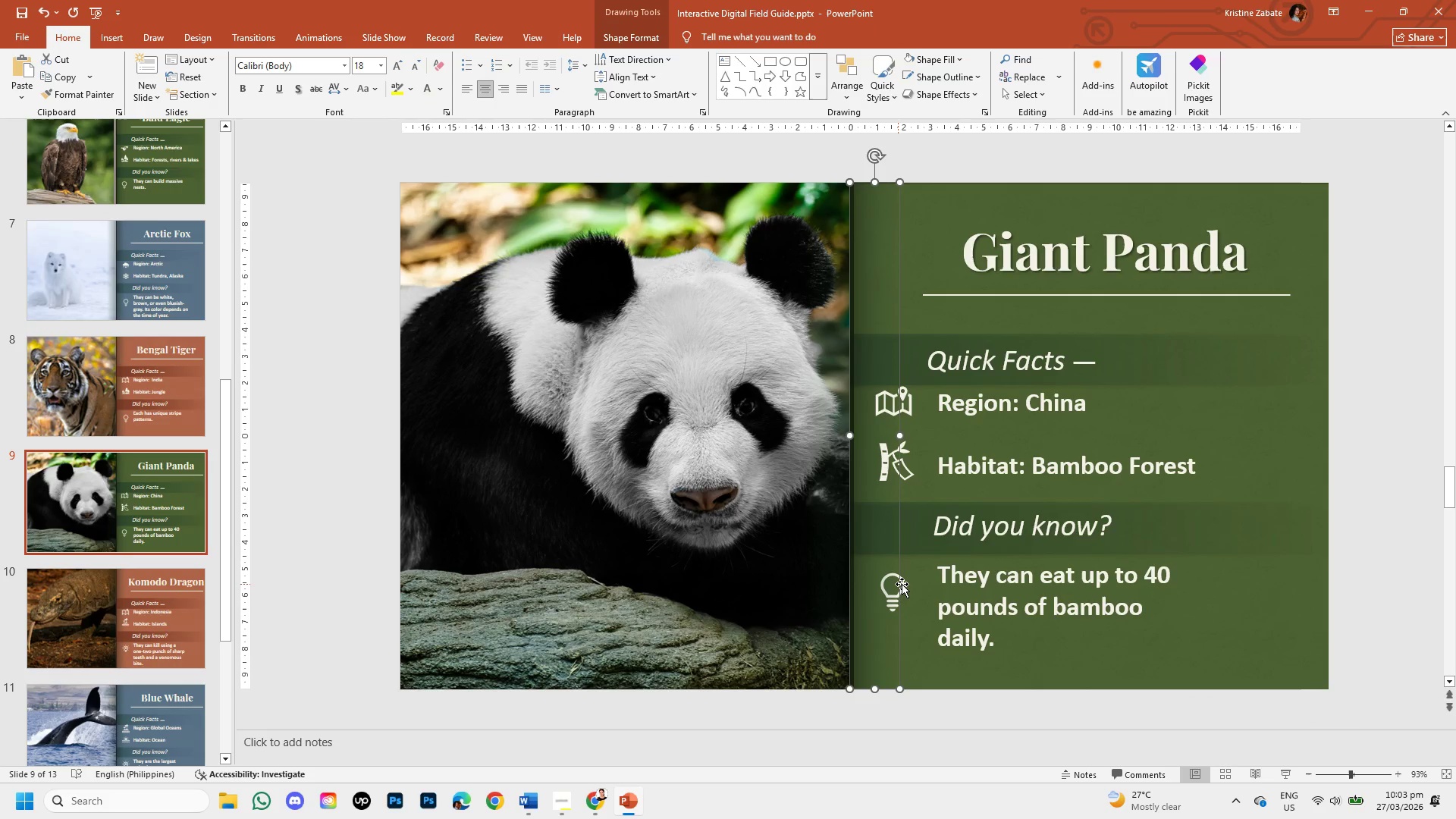 
left_click([902, 584])
 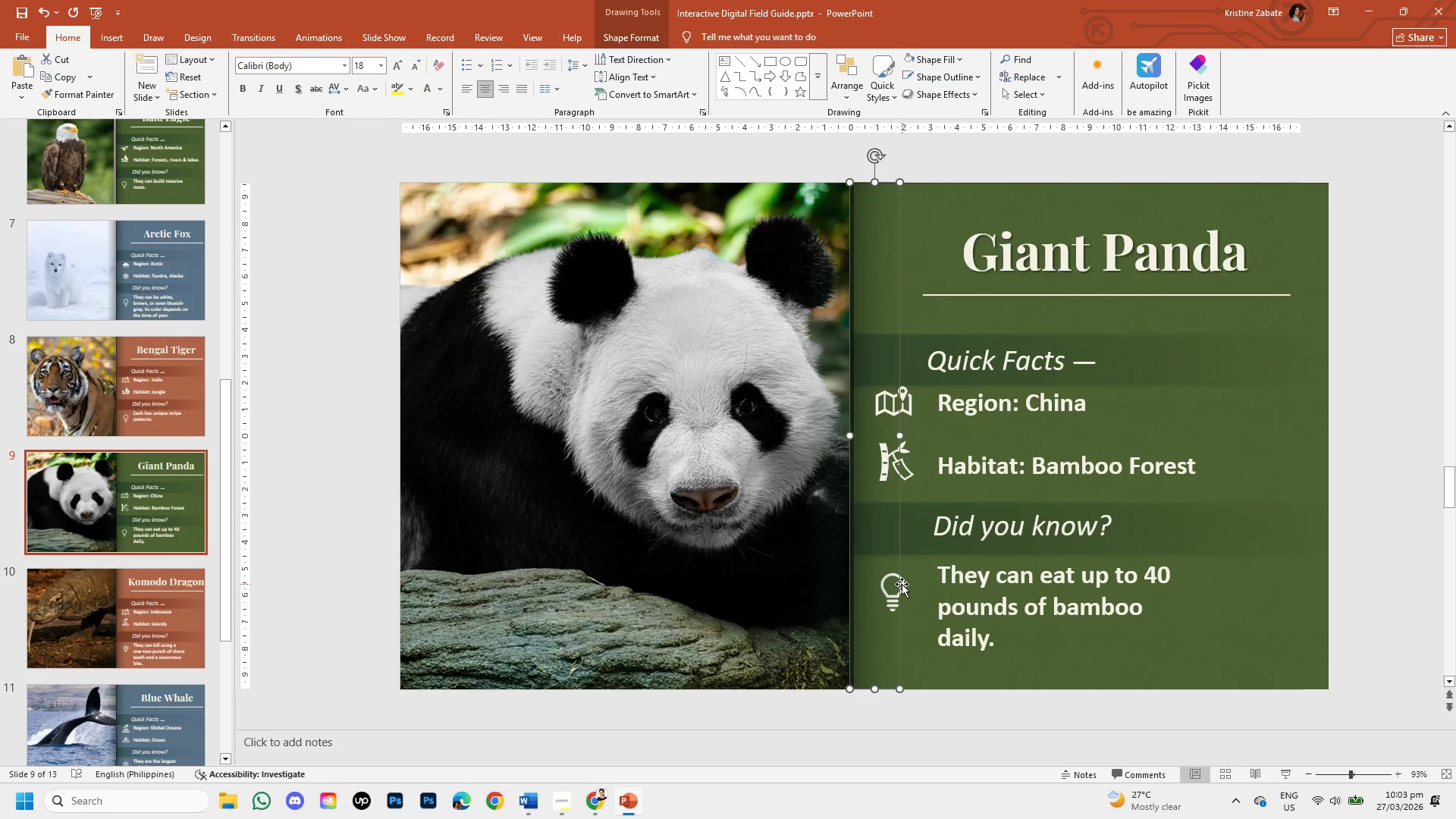 
left_click([910, 588])
 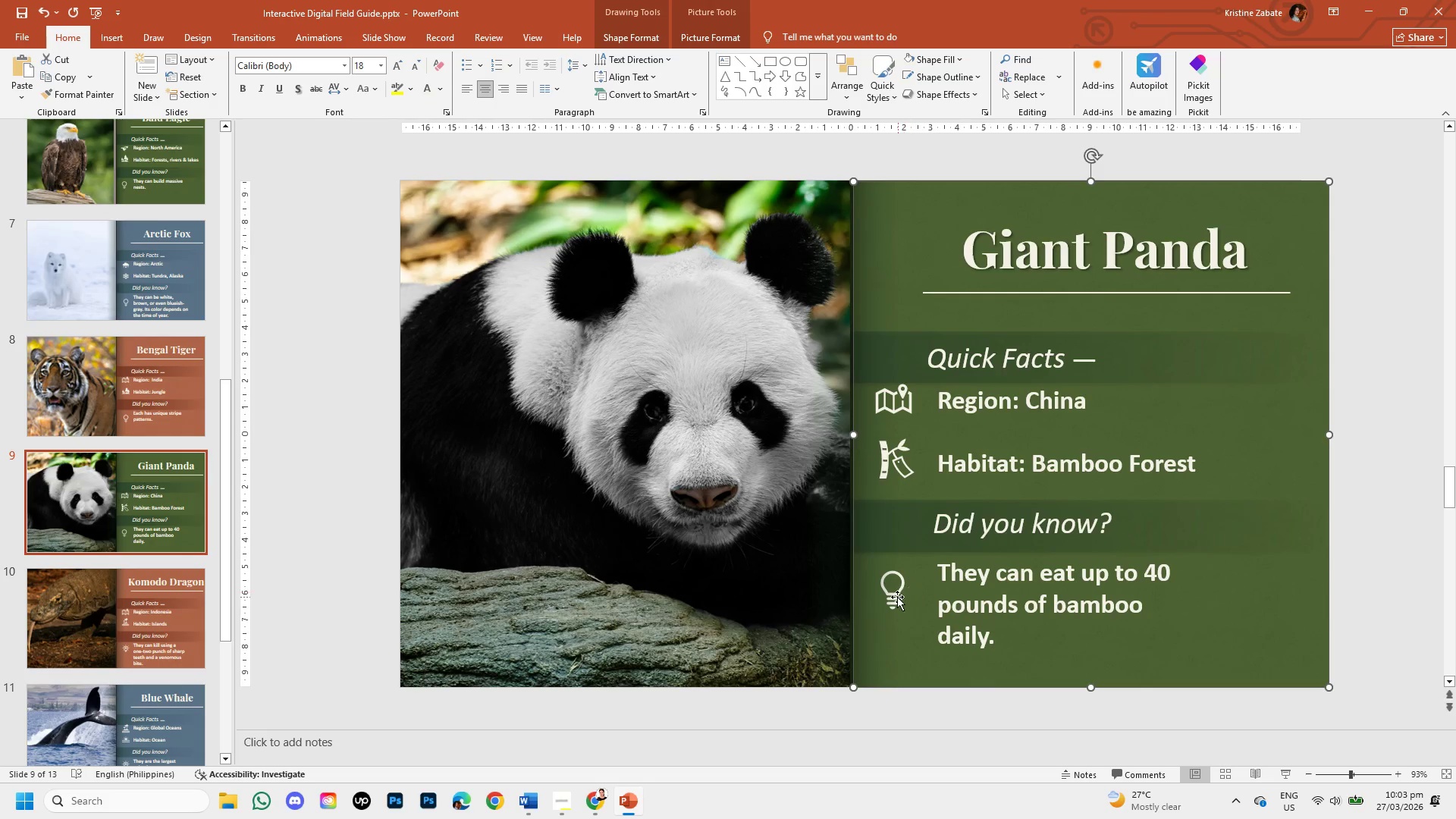 
left_click([896, 598])
 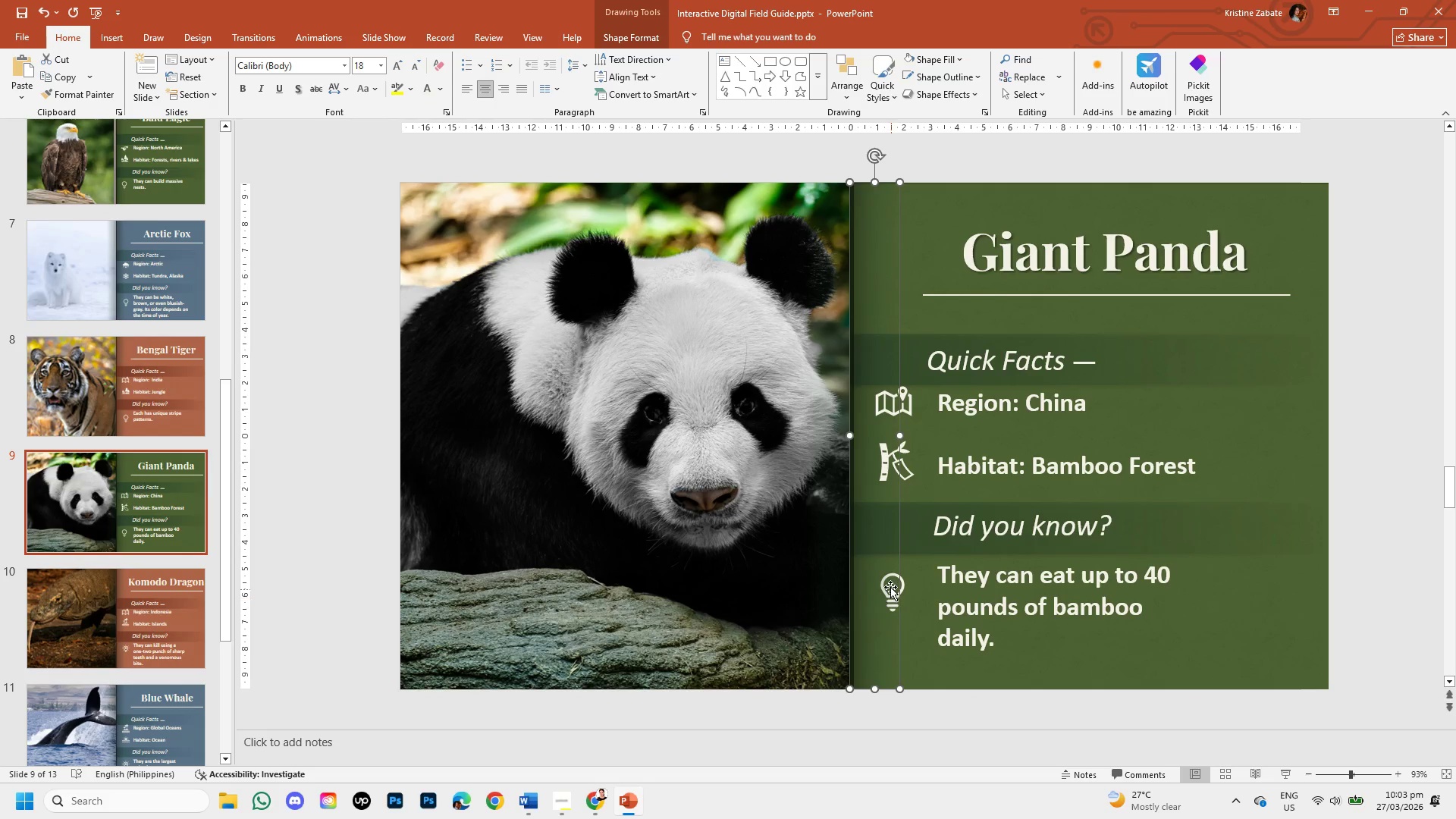 
left_click([890, 586])
 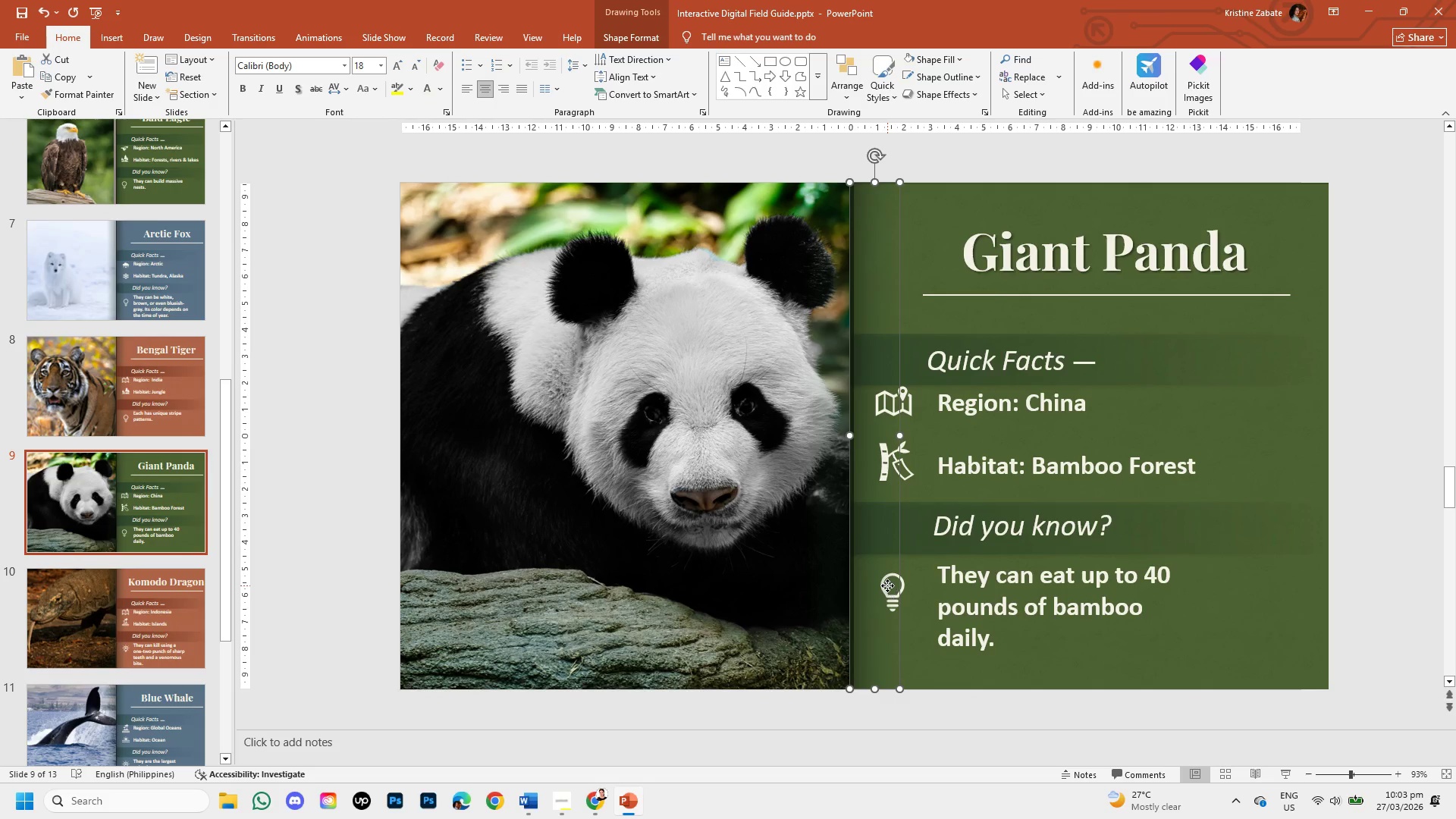 
double_click([887, 585])
 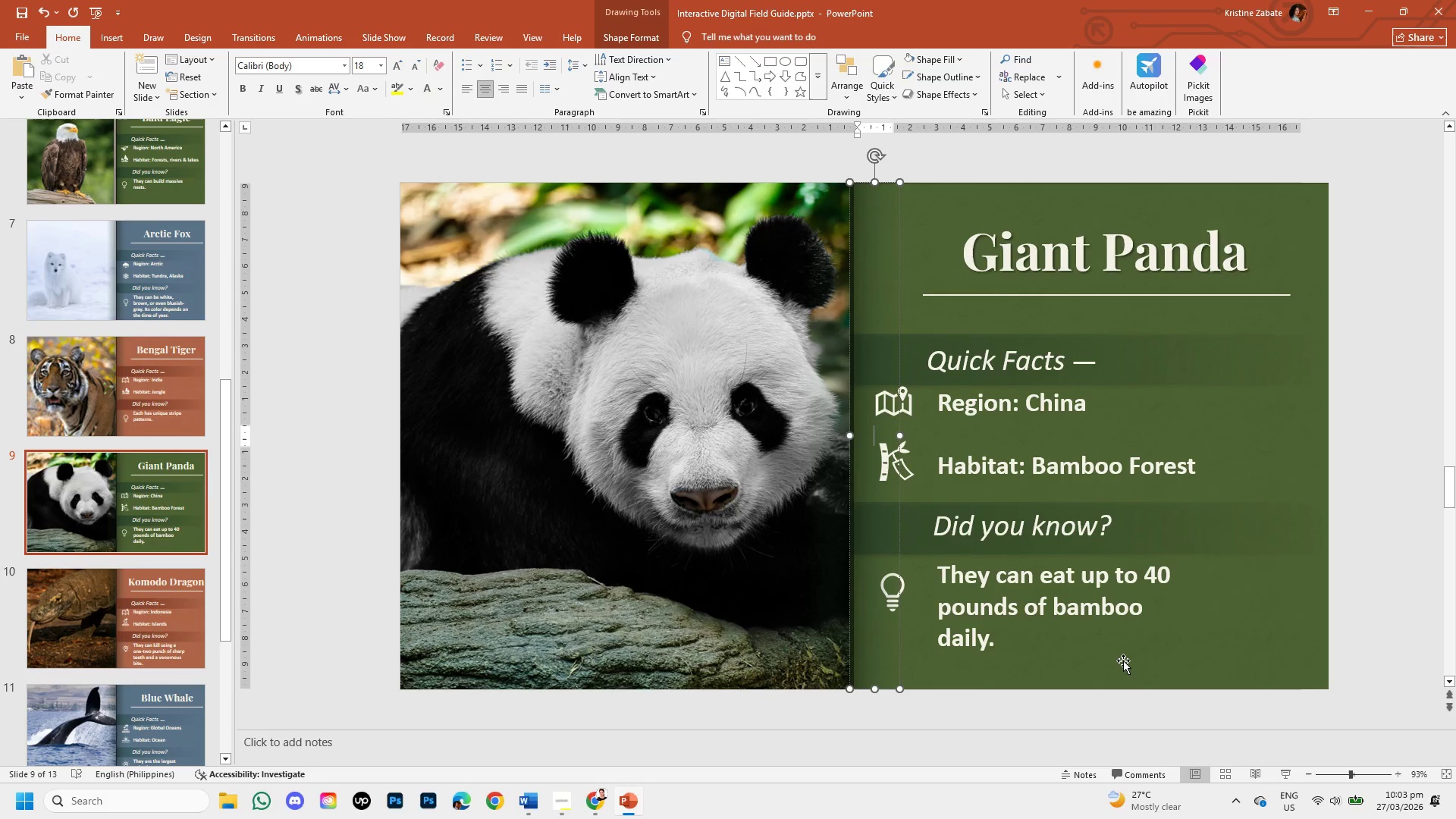 
left_click([1139, 650])
 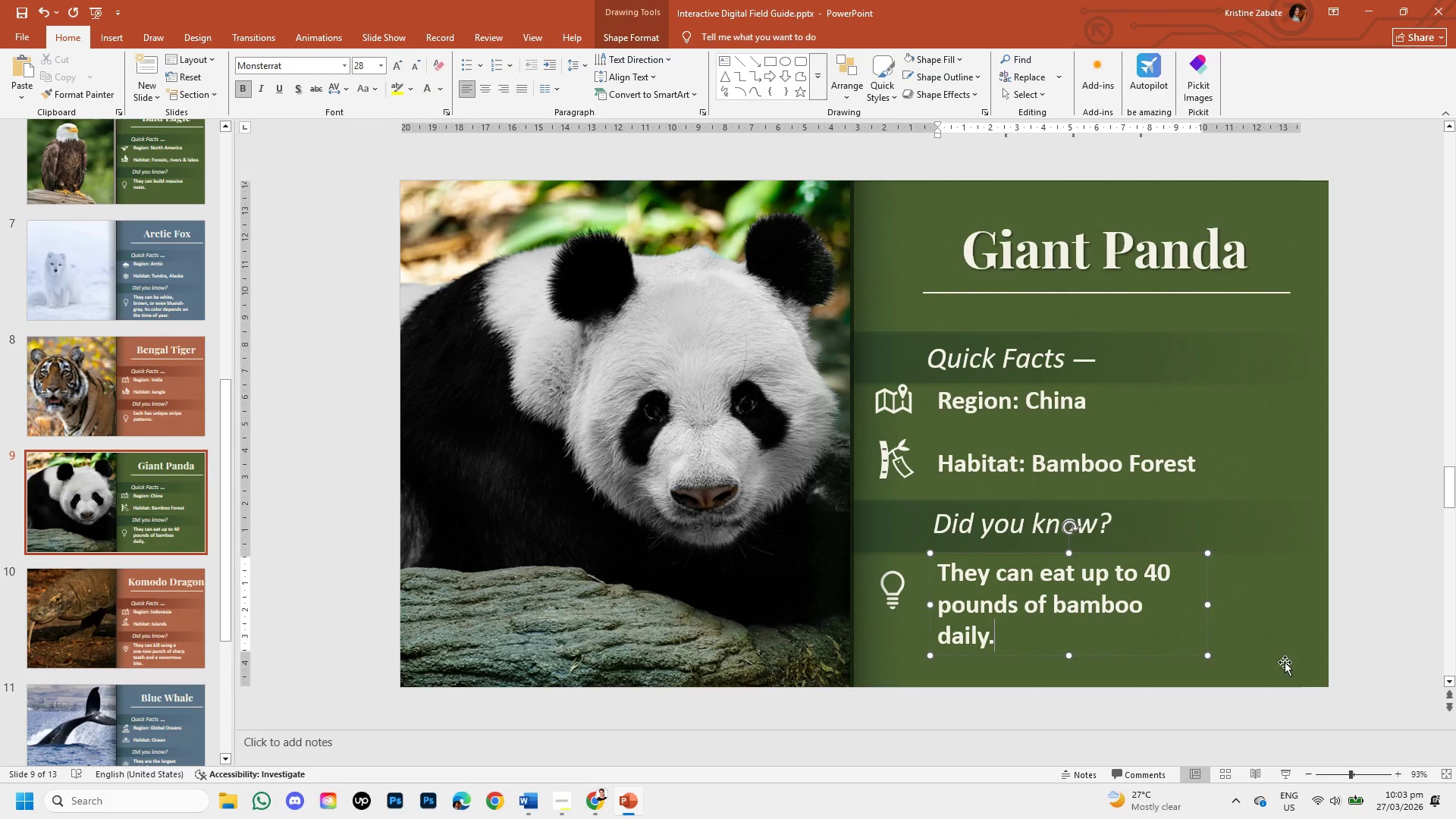 
left_click([1291, 662])
 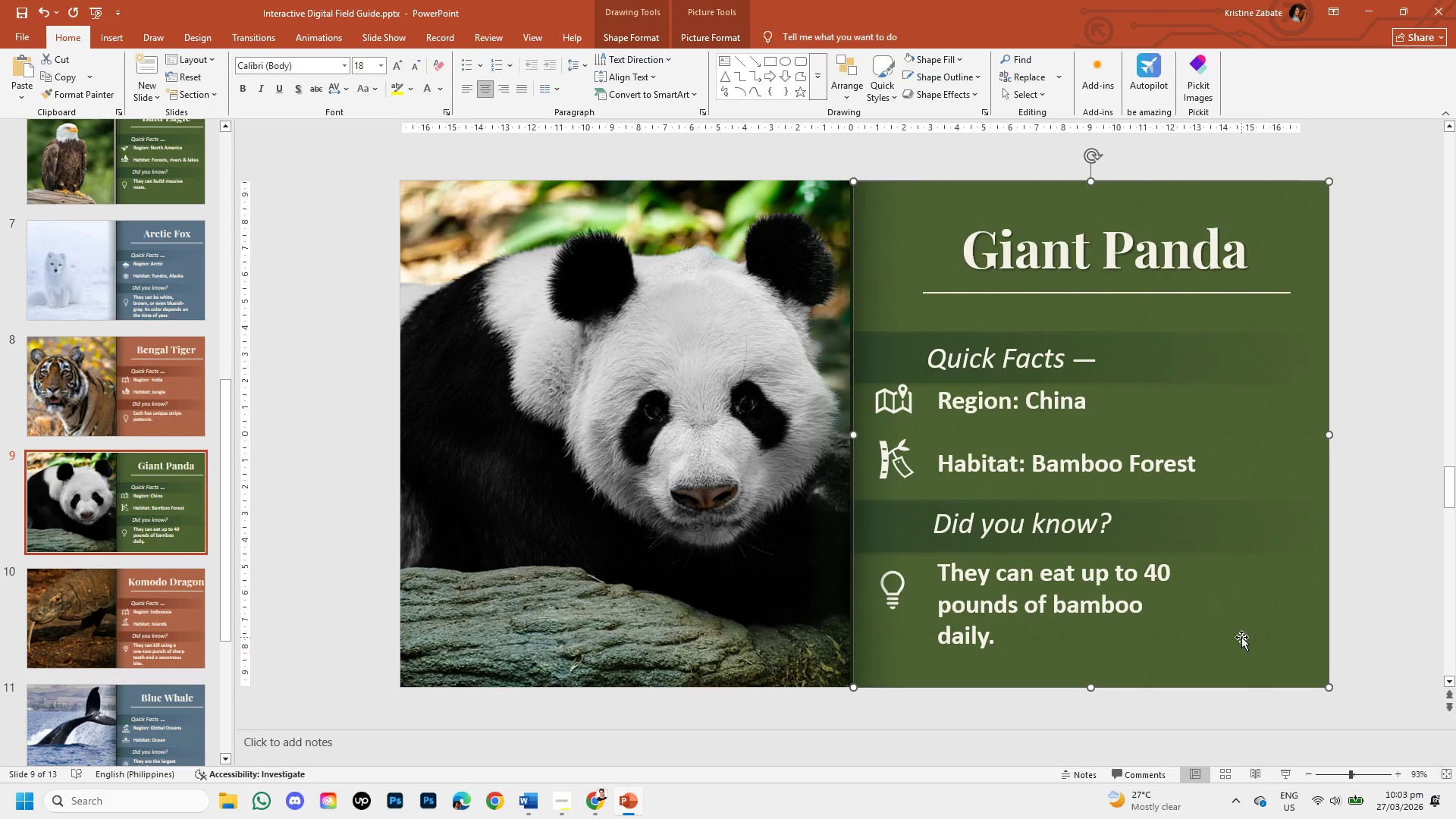 
right_click([1240, 635])
 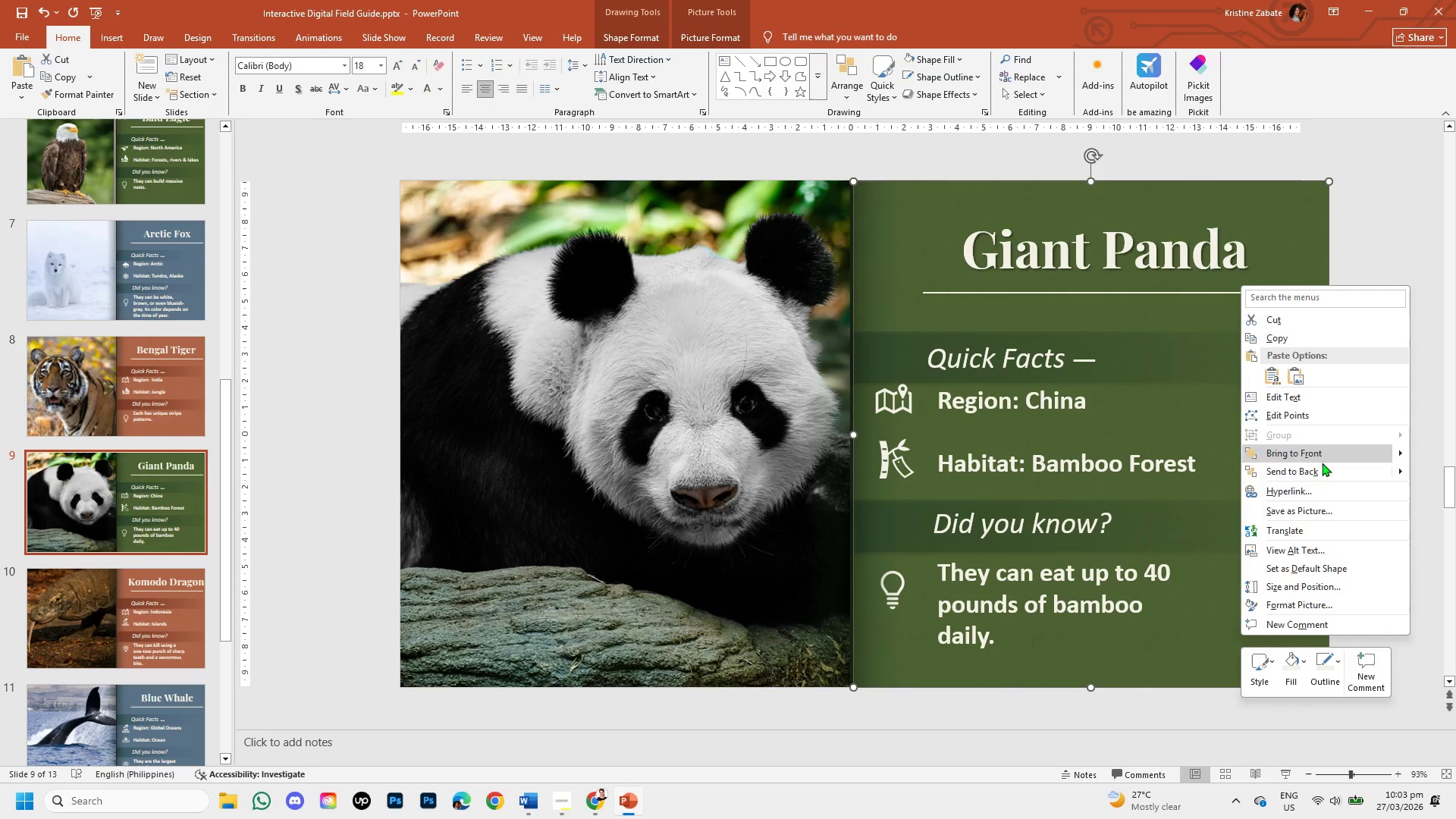 
left_click([1324, 468])
 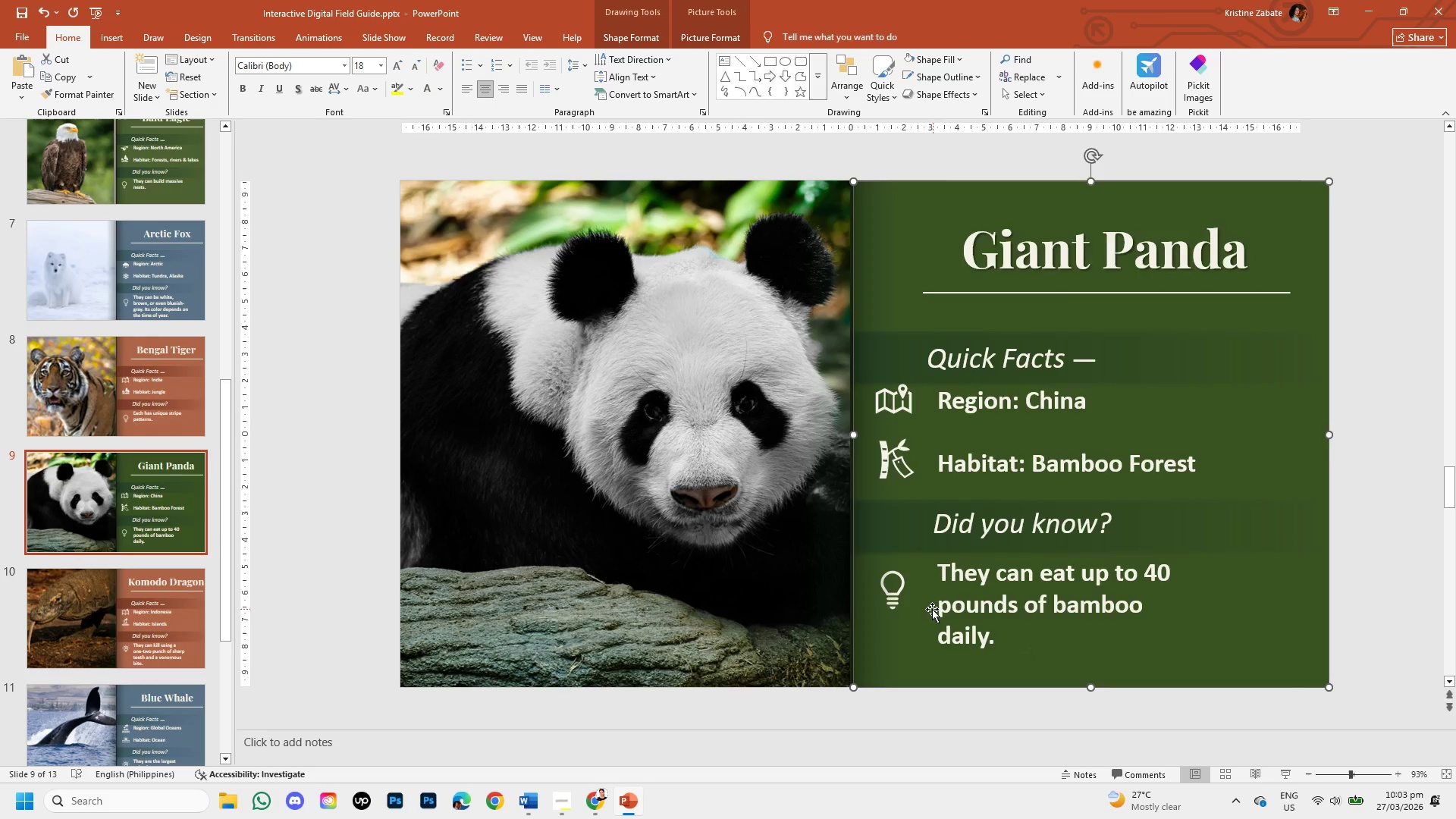 
left_click([900, 582])
 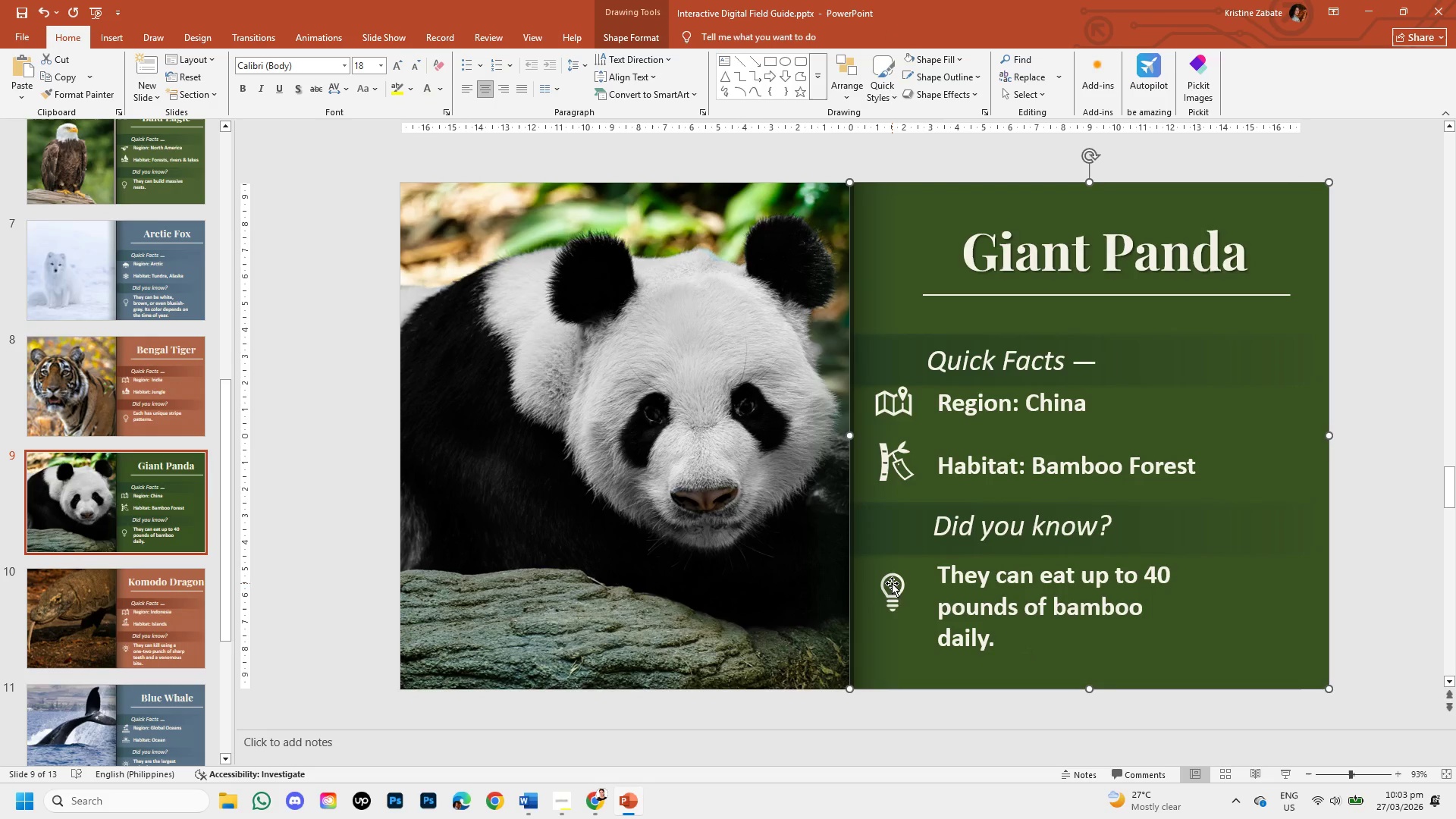 
left_click([891, 590])
 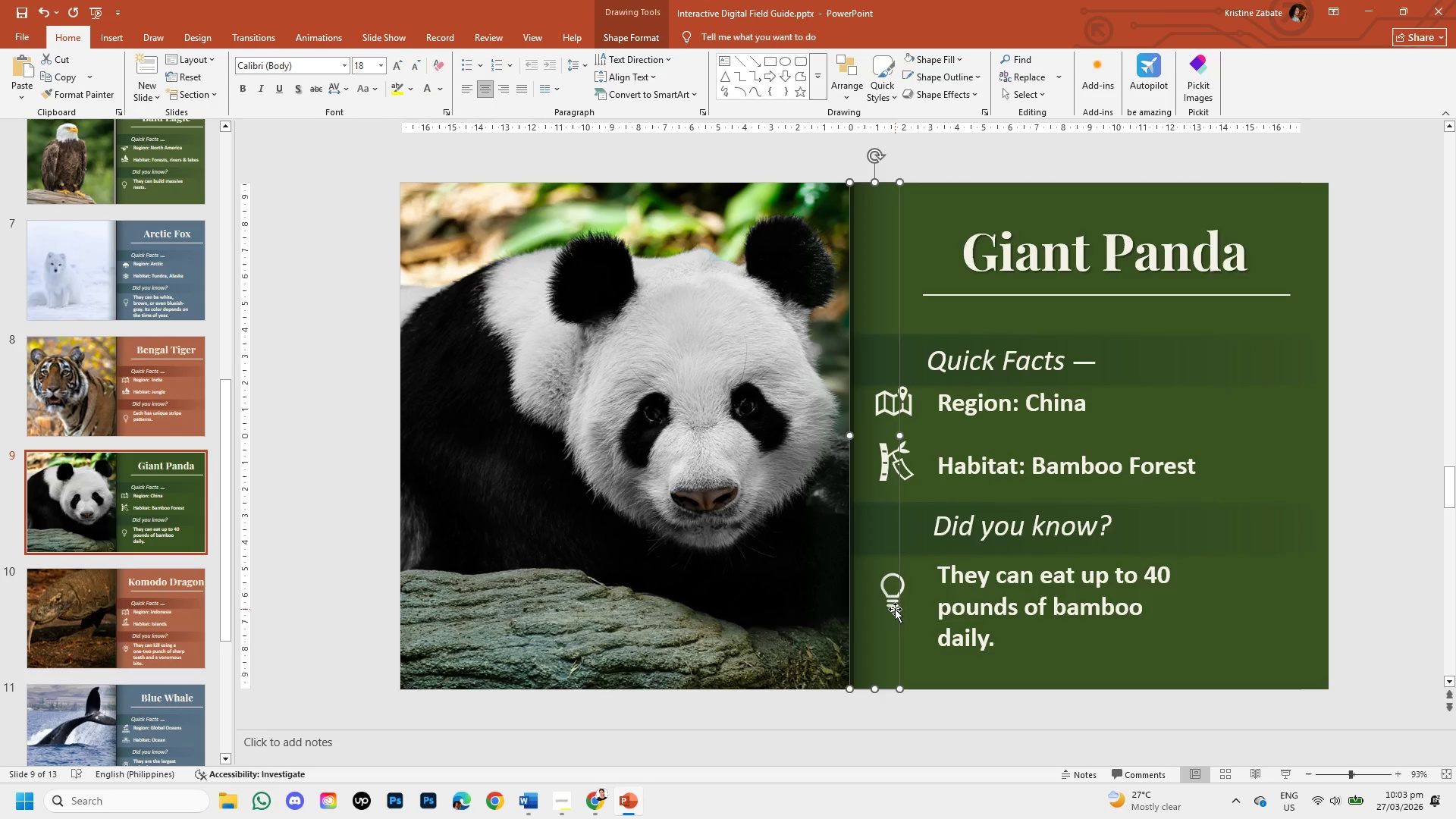 
double_click([895, 609])
 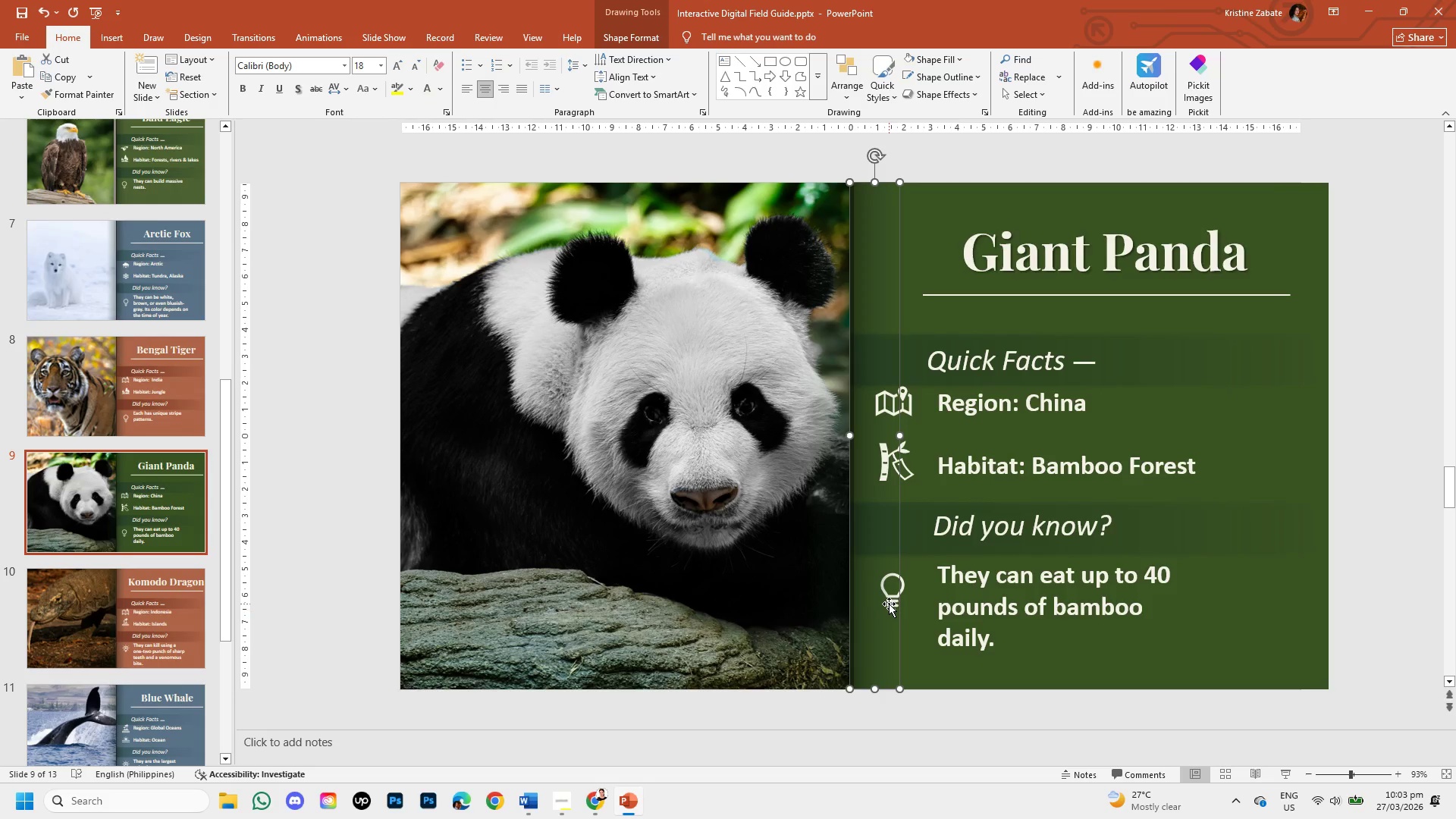 
triple_click([889, 604])
 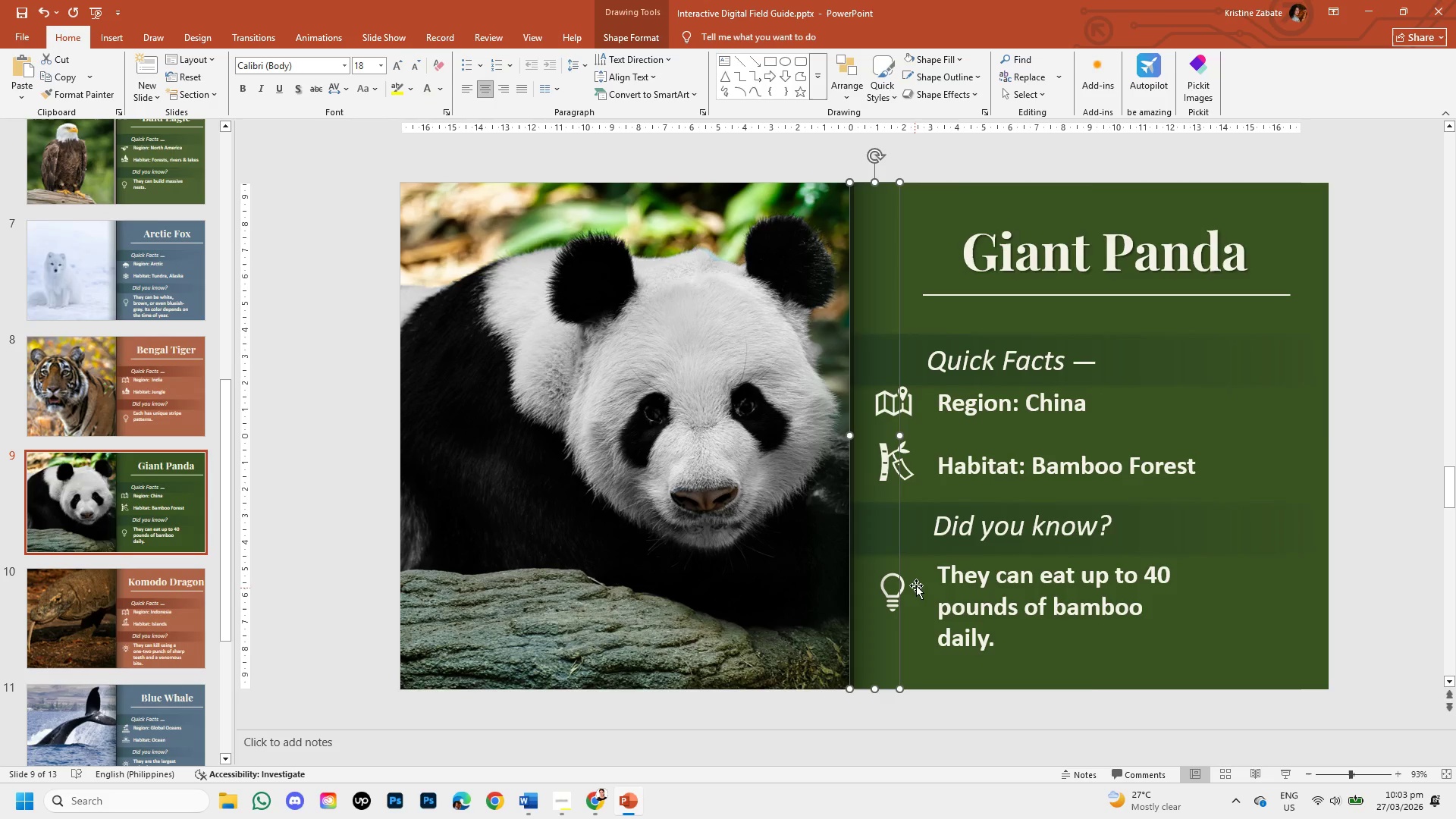 
triple_click([916, 585])
 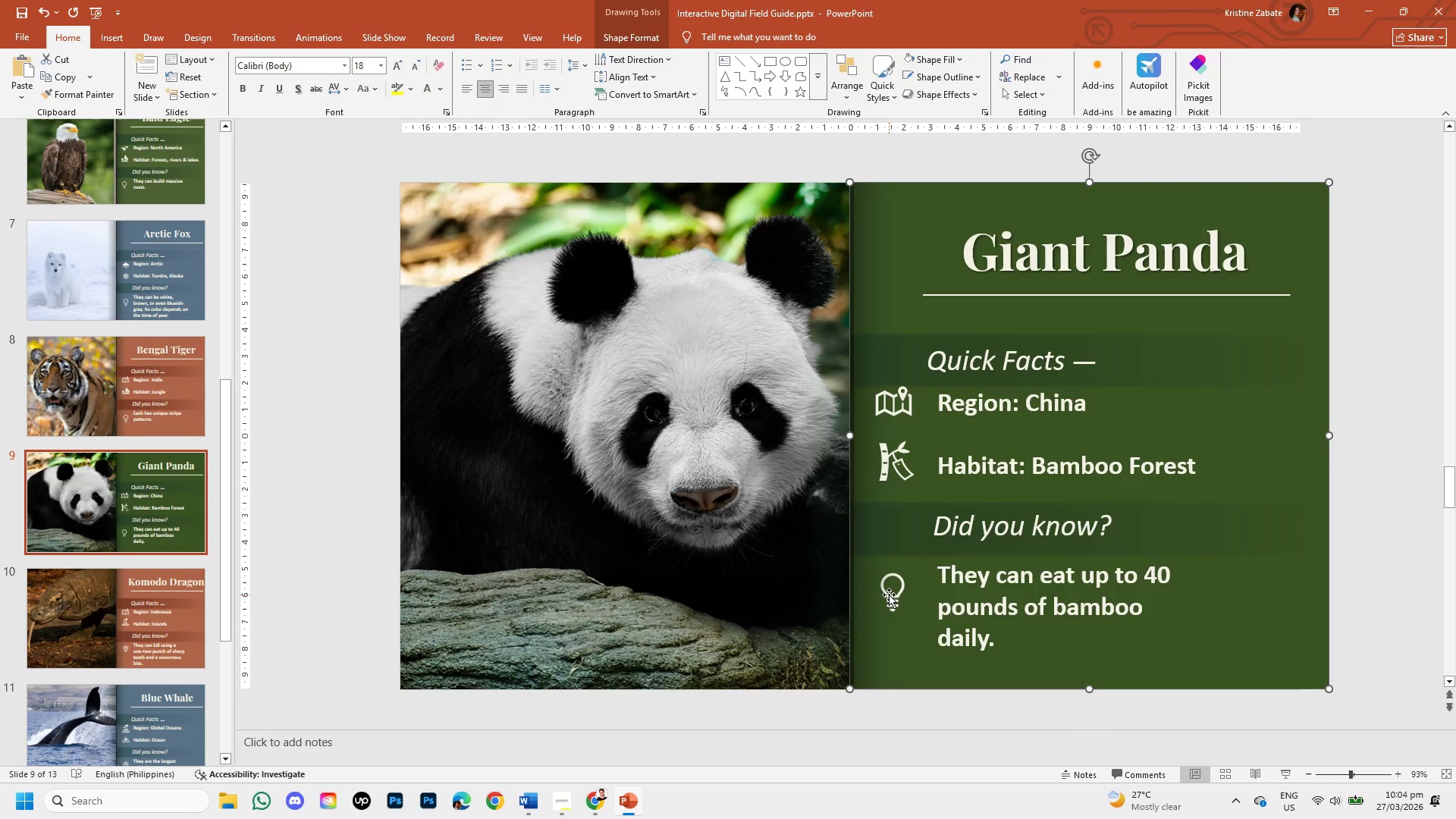 
left_click([889, 595])
 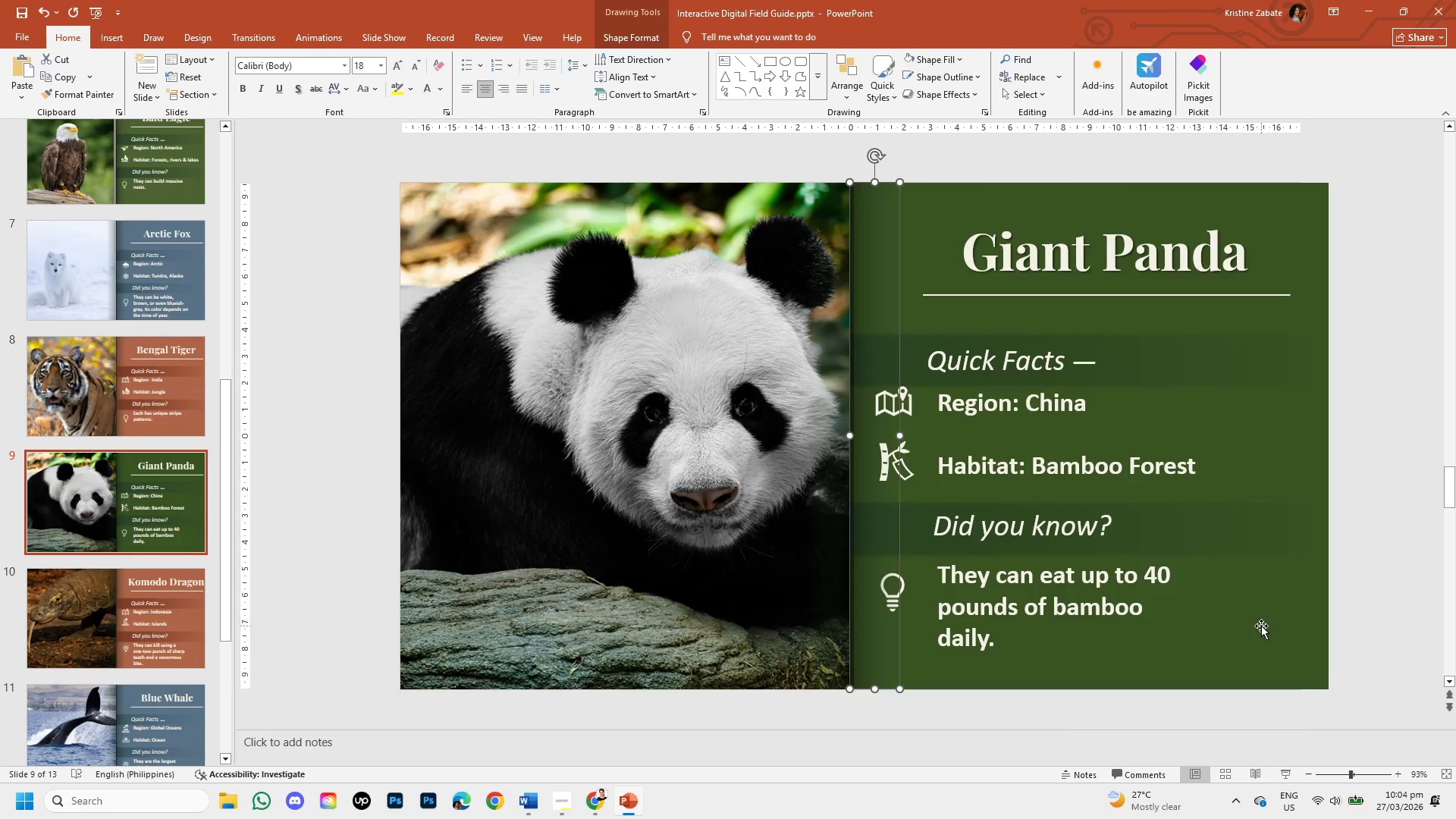 
left_click([1261, 626])
 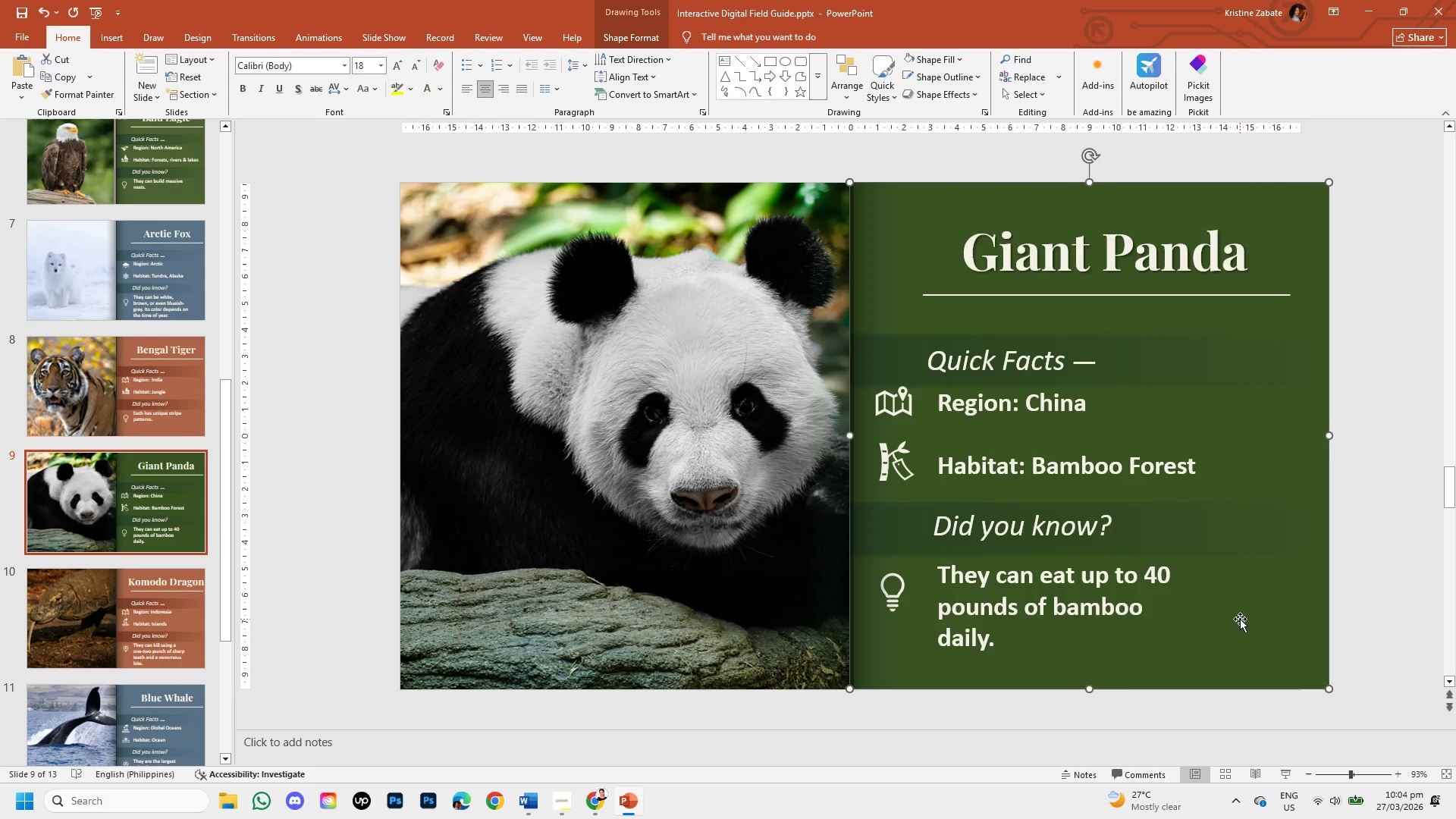 
right_click([1240, 619])
 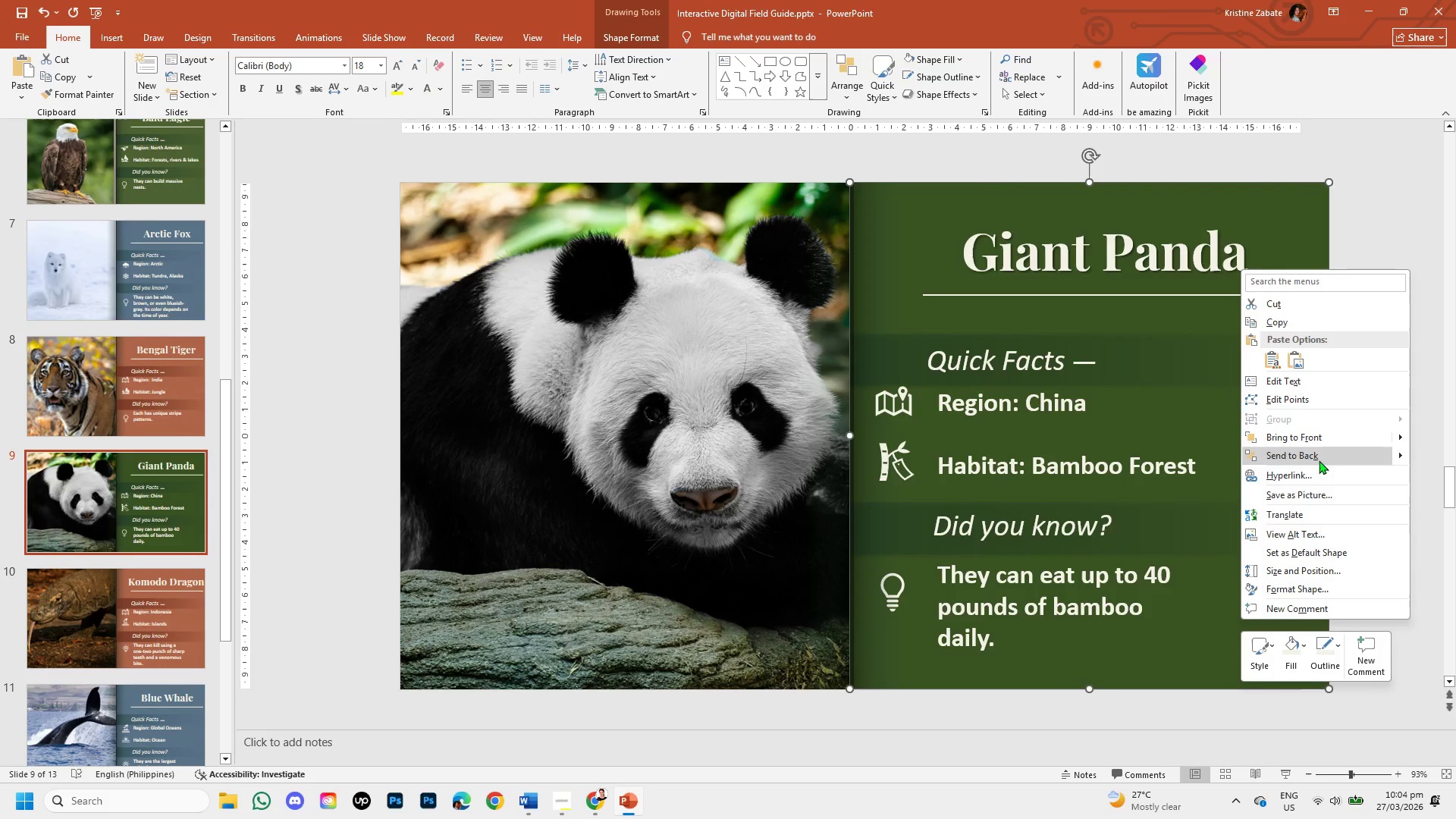 
left_click([1319, 460])
 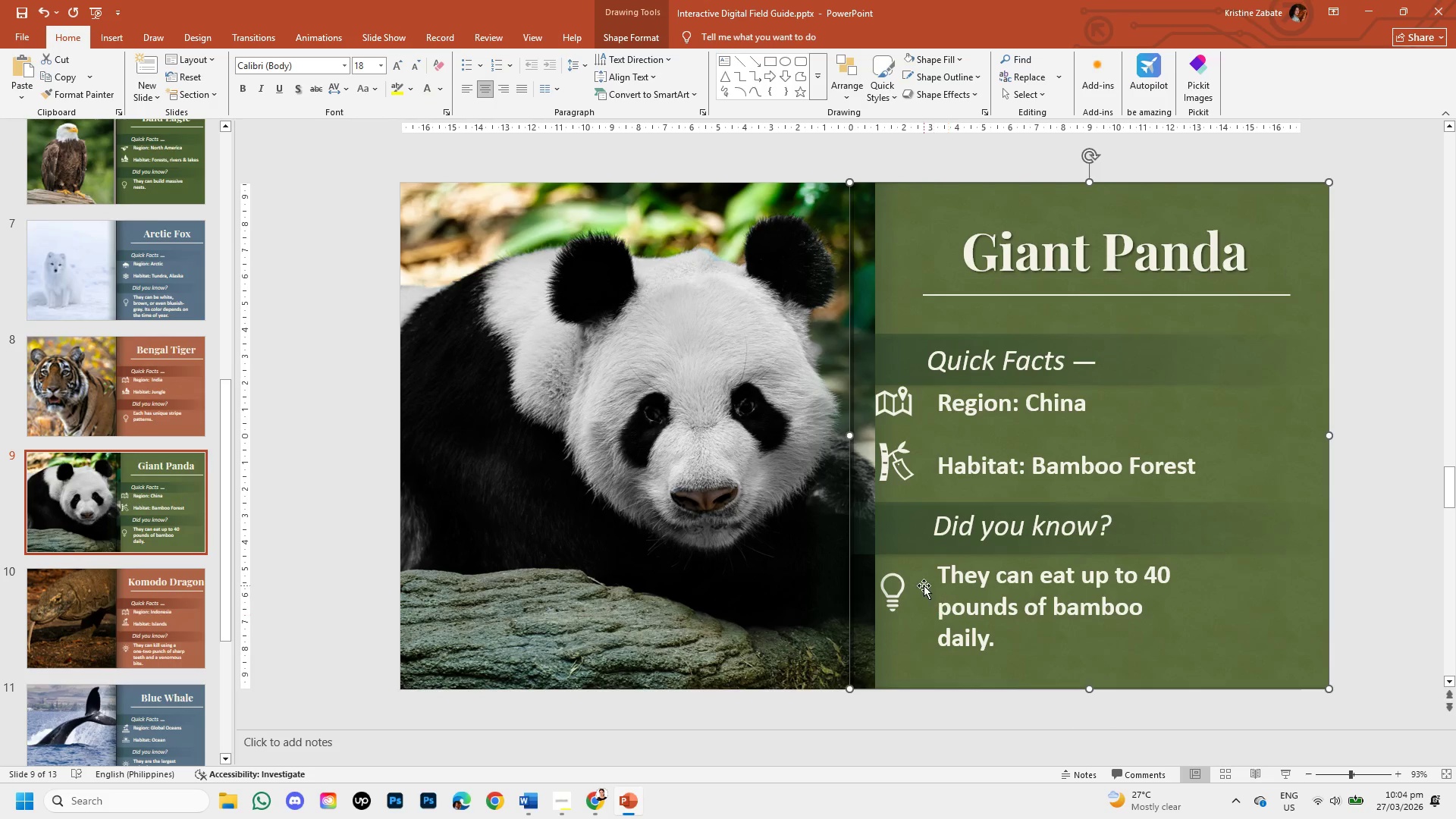 
left_click([899, 592])
 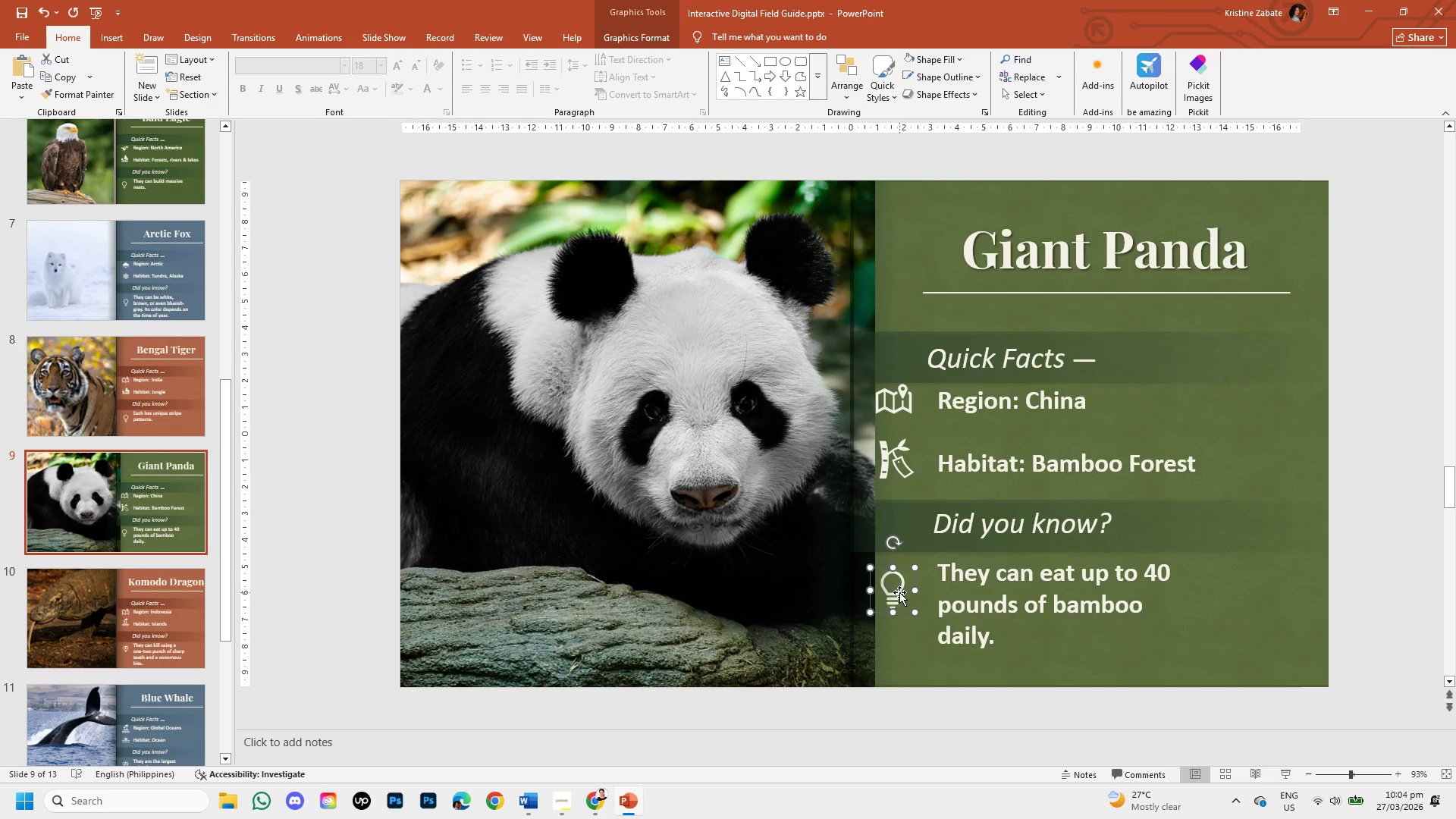 
key(Backspace)
 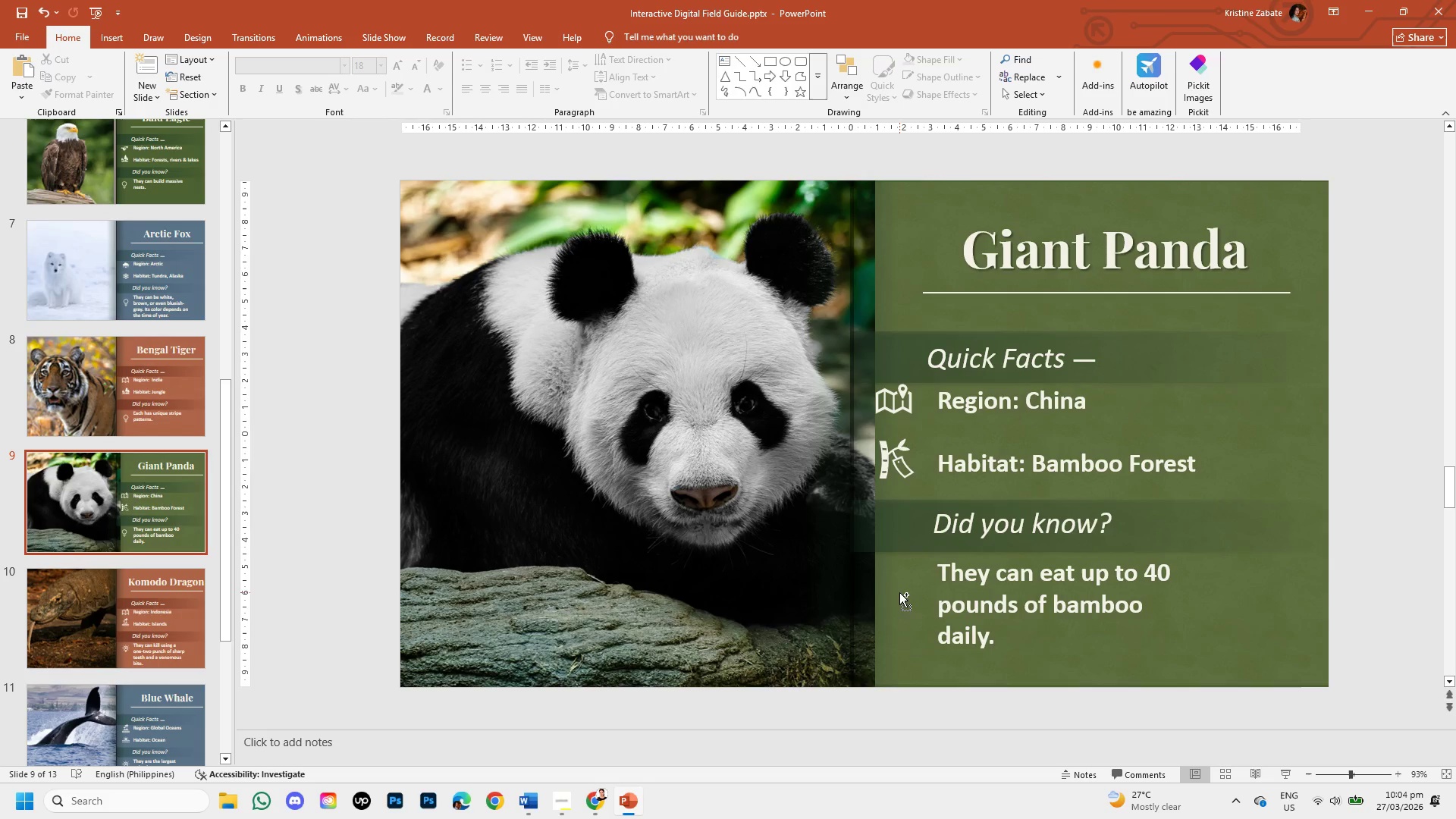 
key(Control+V)
 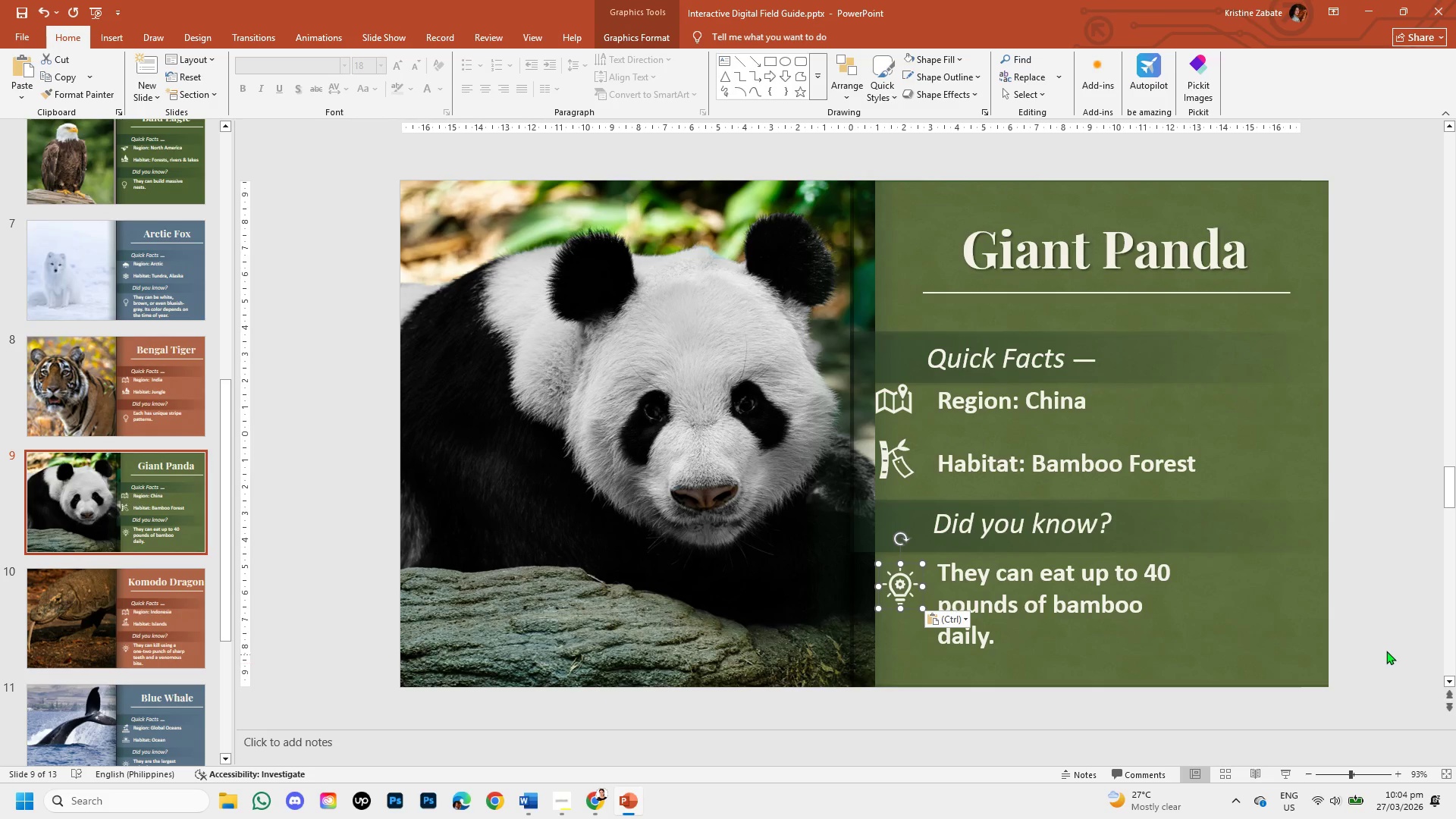 
left_click([1385, 640])
 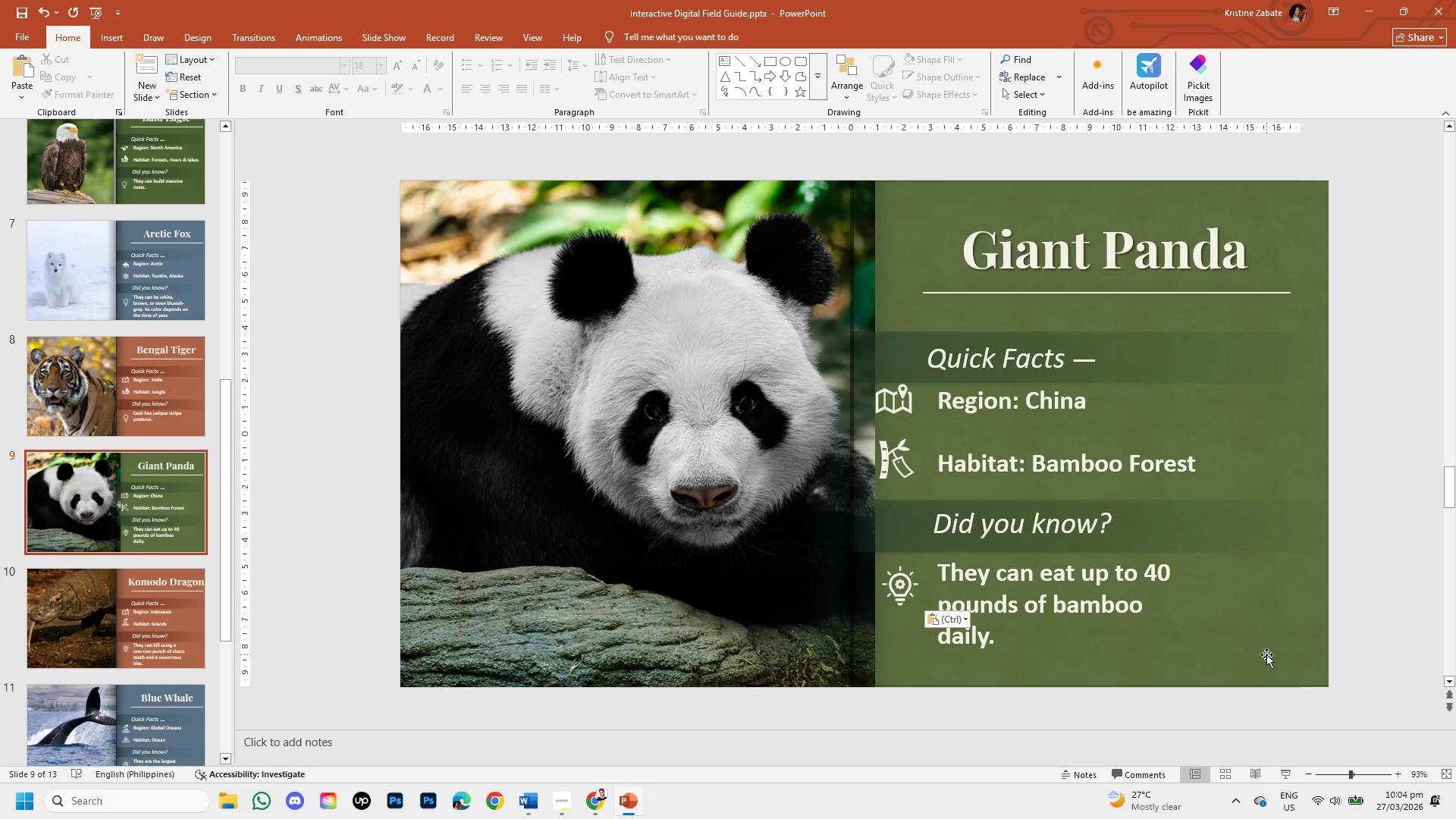 
left_click([1258, 643])
 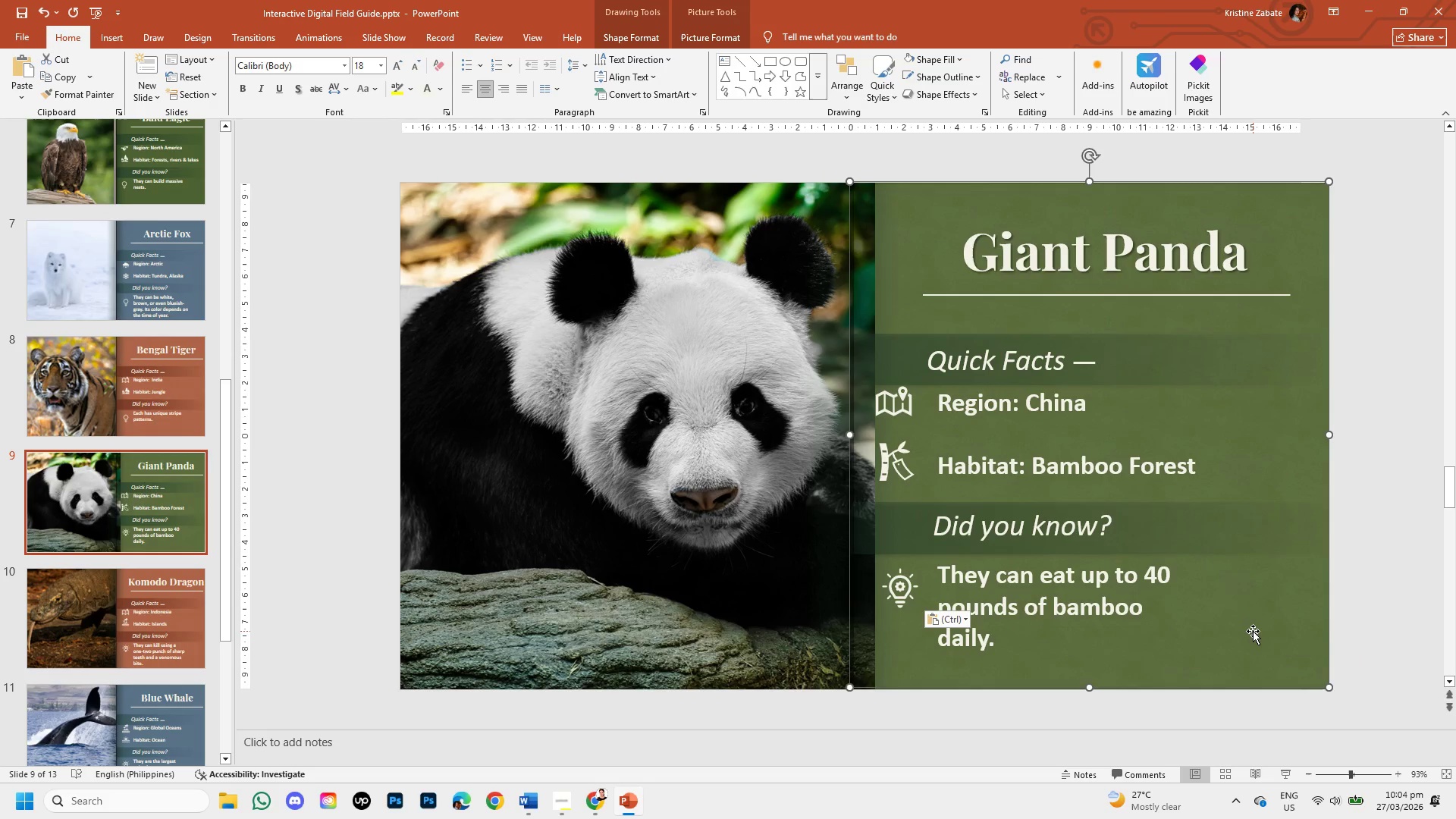 
left_click_drag(start_coordinate=[1253, 631], to_coordinate=[1261, 629])
 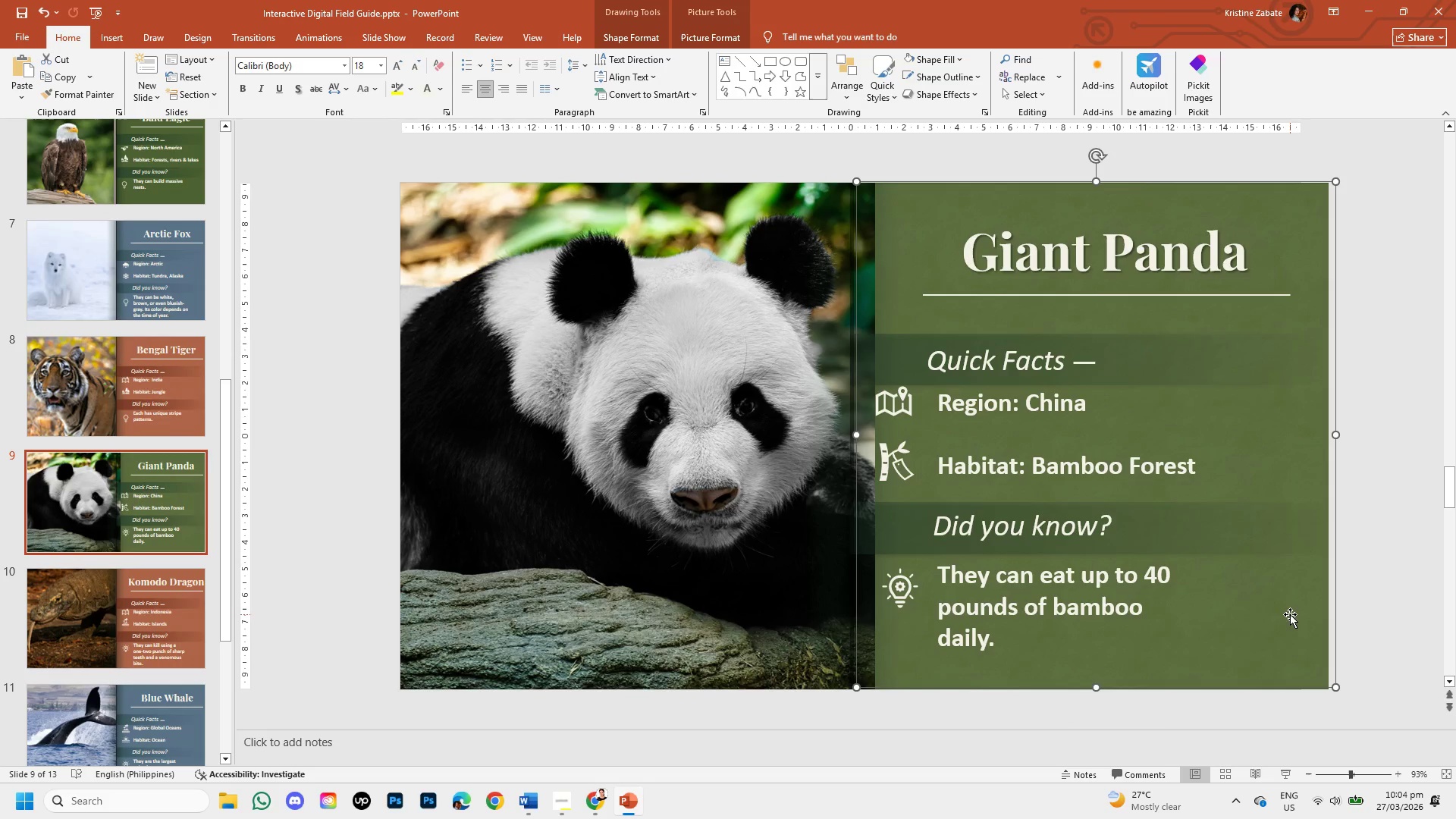 
key(Control+Z)
 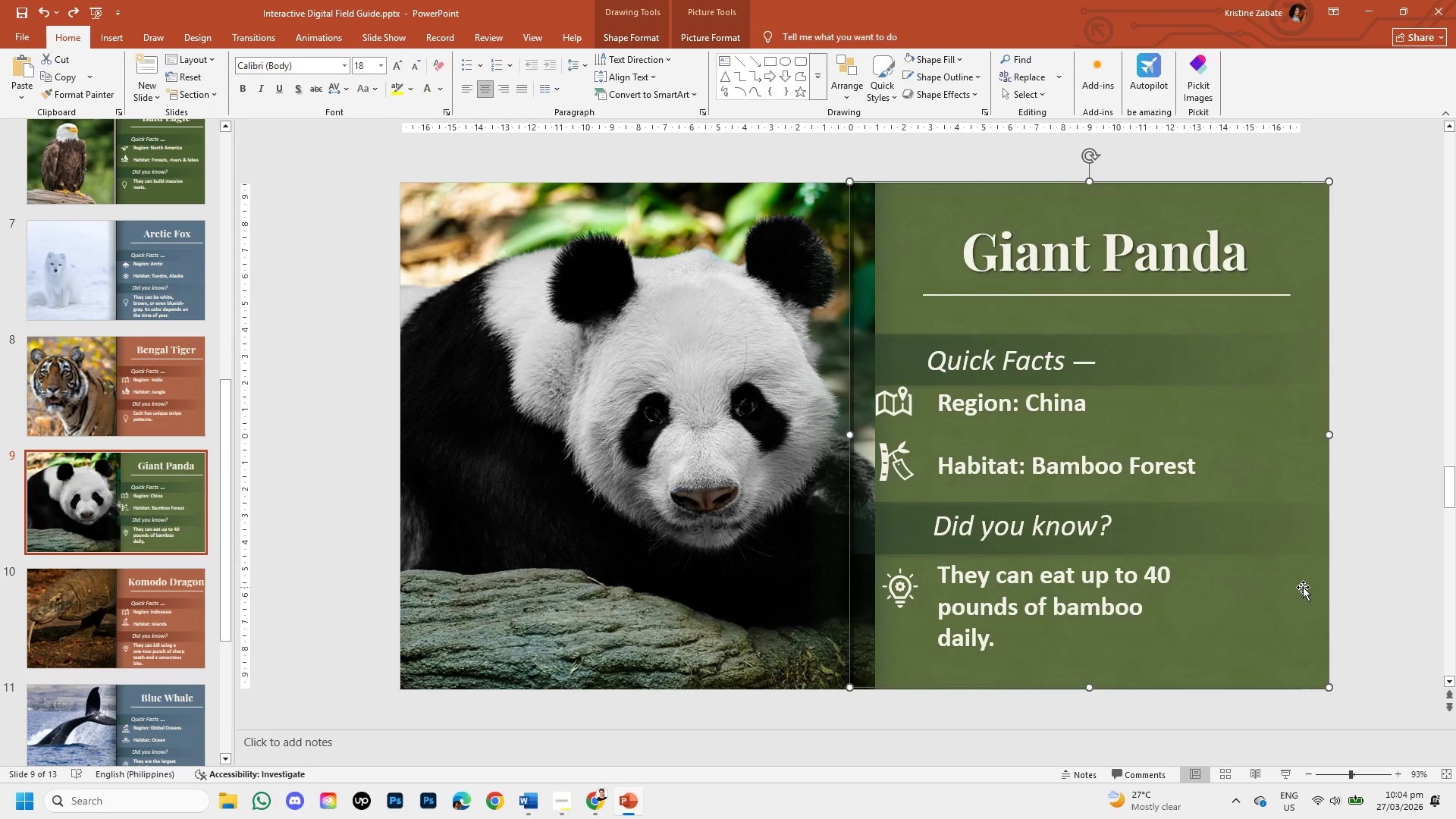 
key(Control+Z)
 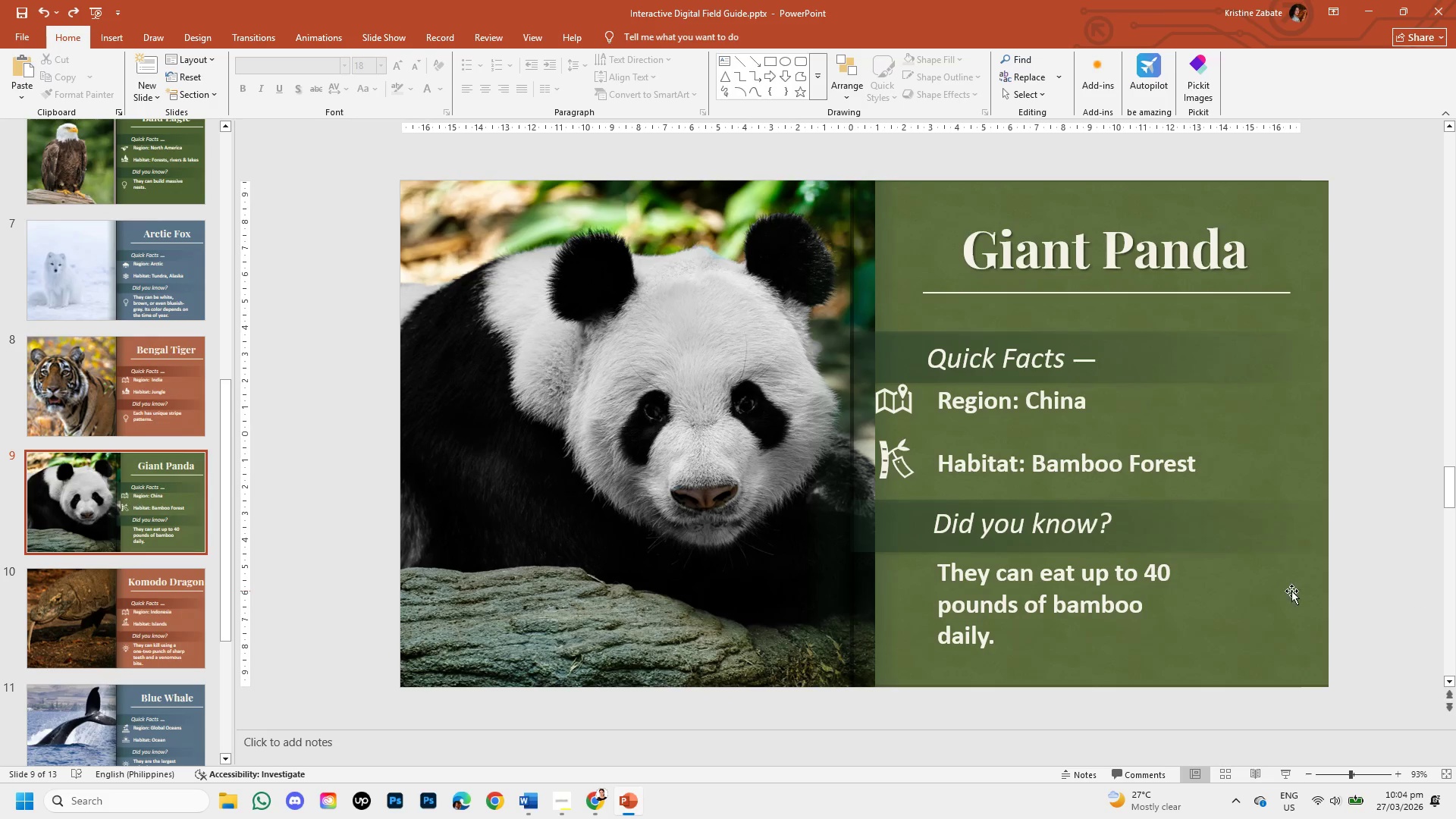 
scroll: coordinate [142, 589], scroll_direction: down, amount: 2.0
 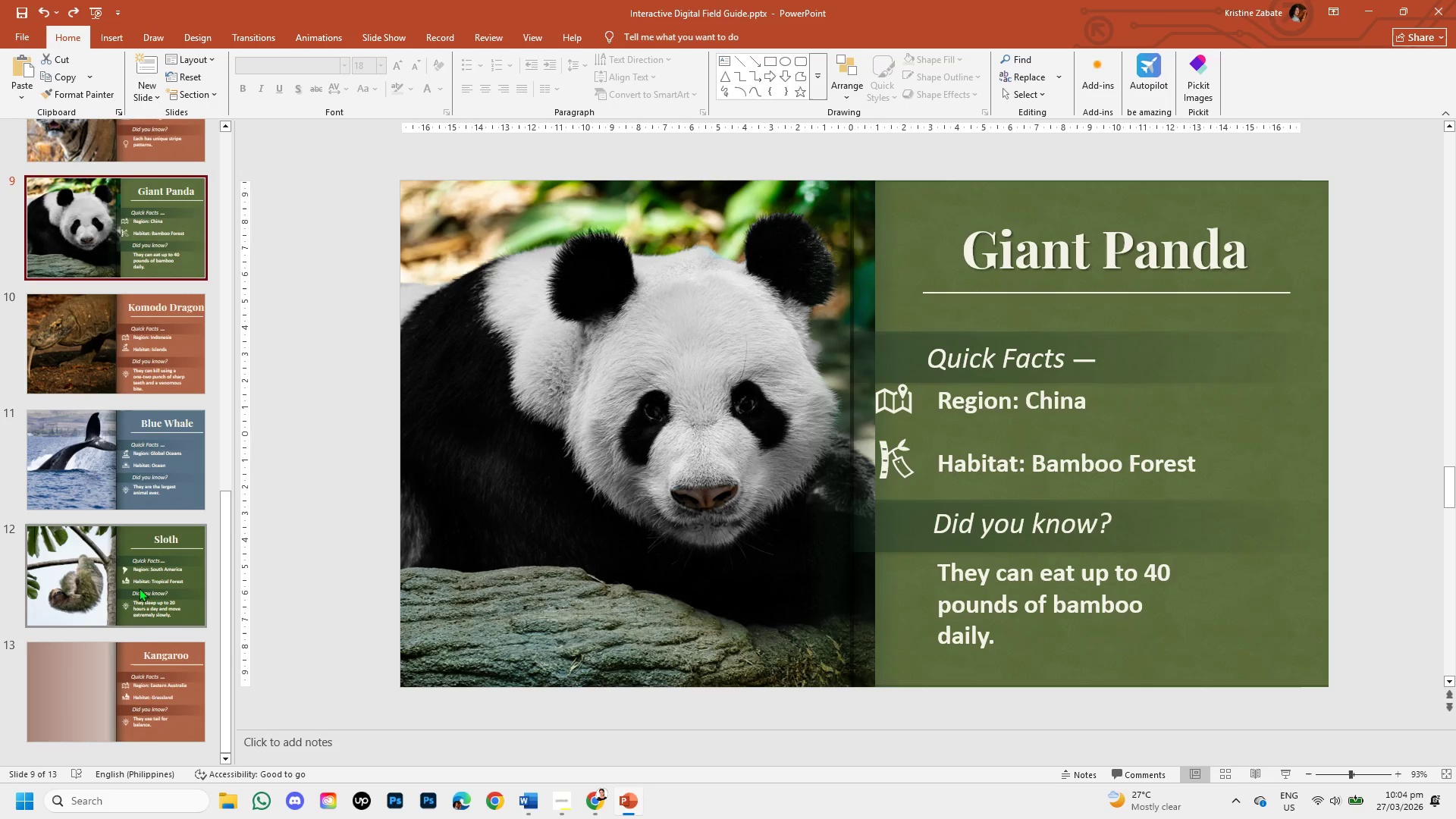 
left_click([139, 588])
 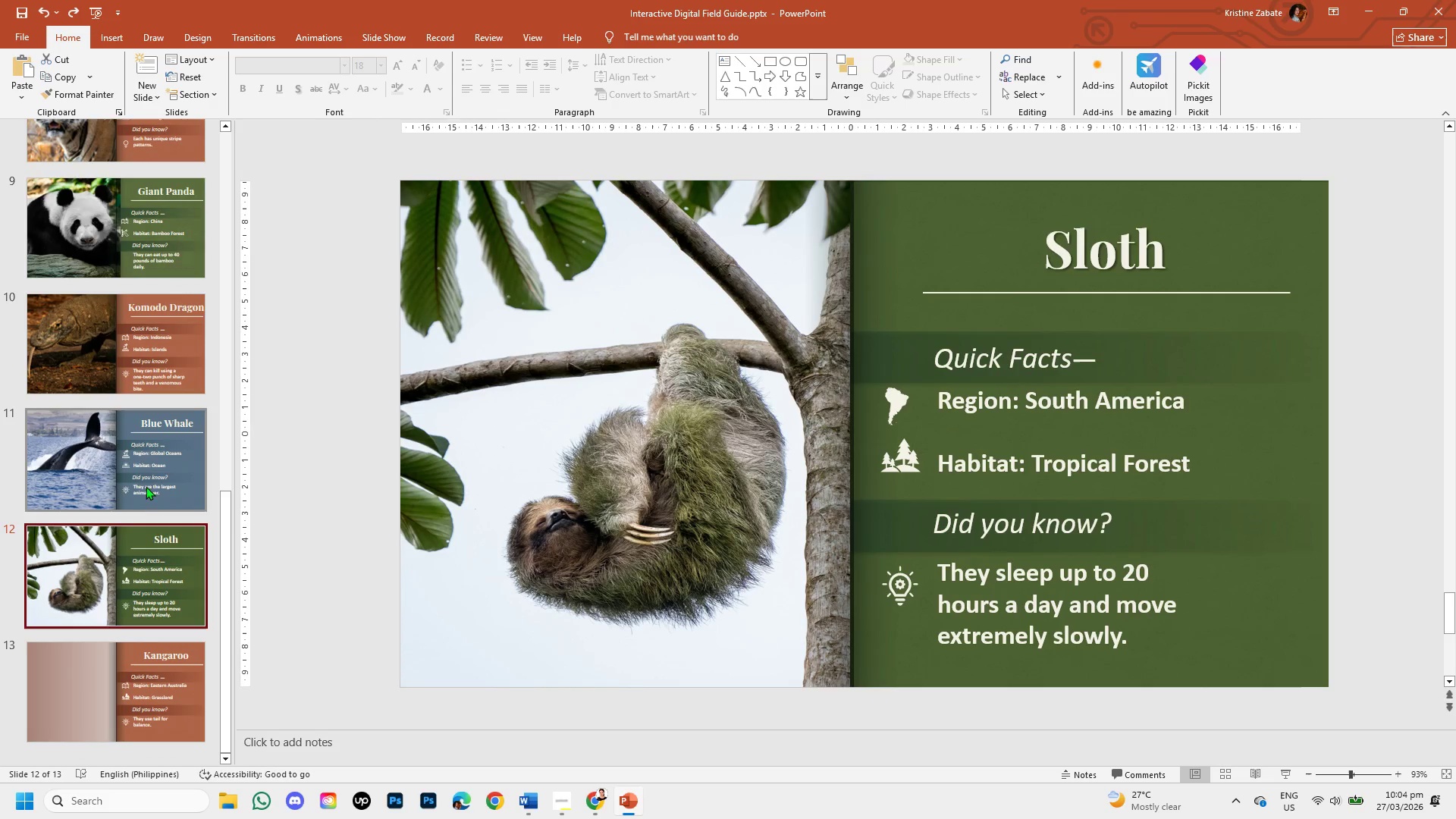 
scroll: coordinate [143, 580], scroll_direction: down, amount: 2.0
 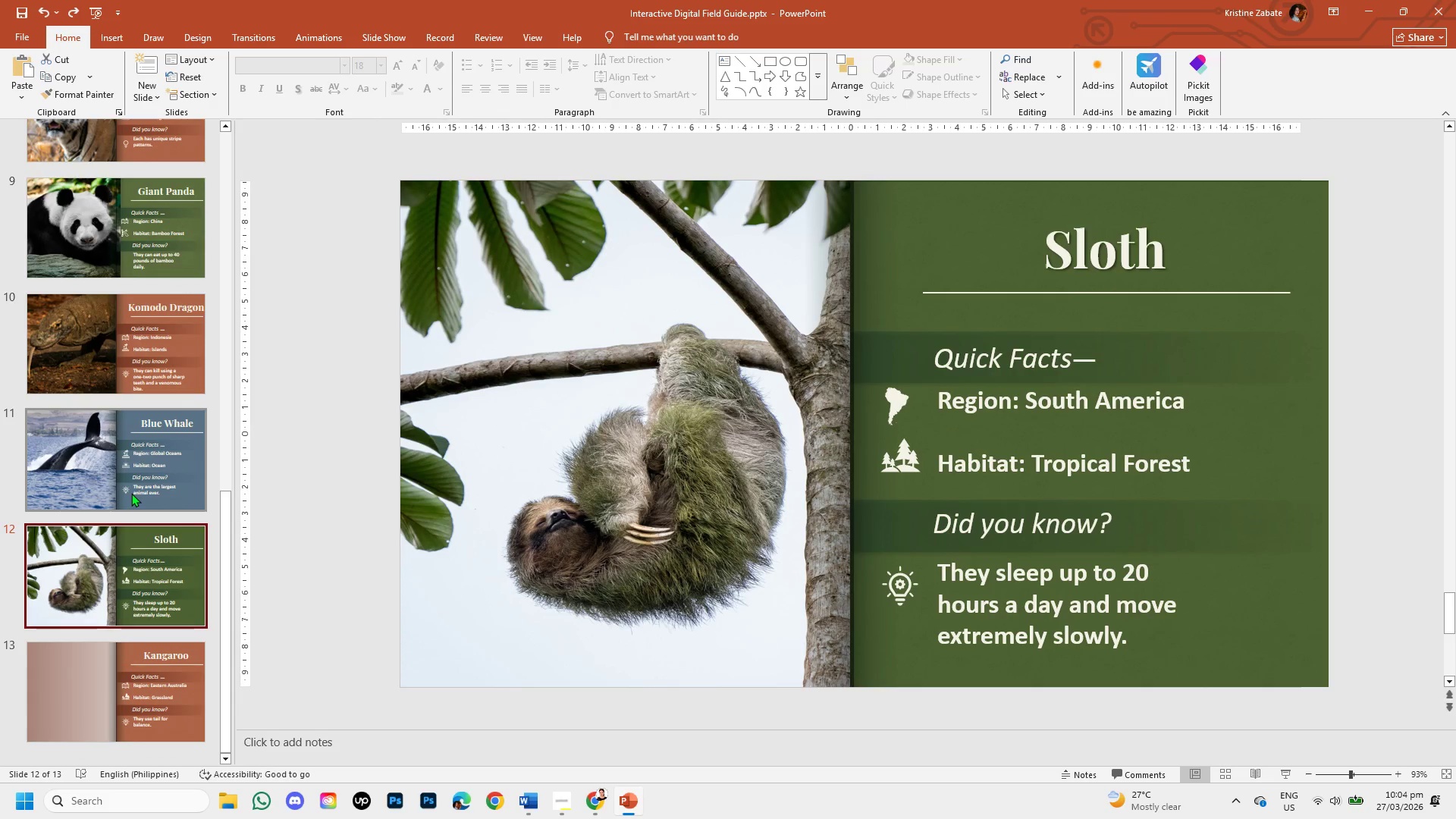 
scroll: coordinate [131, 493], scroll_direction: up, amount: 1.0
 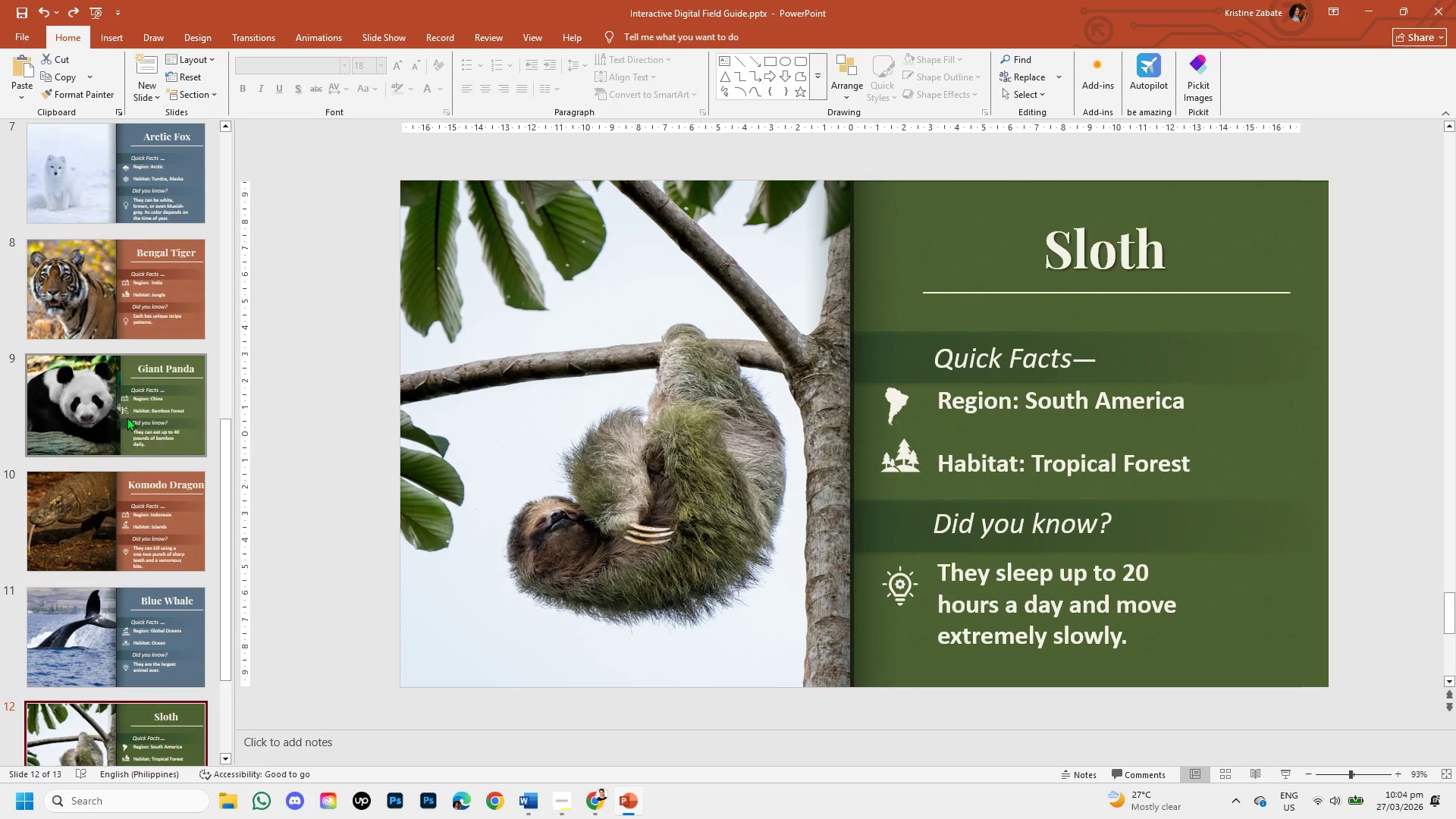 
left_click([127, 417])
 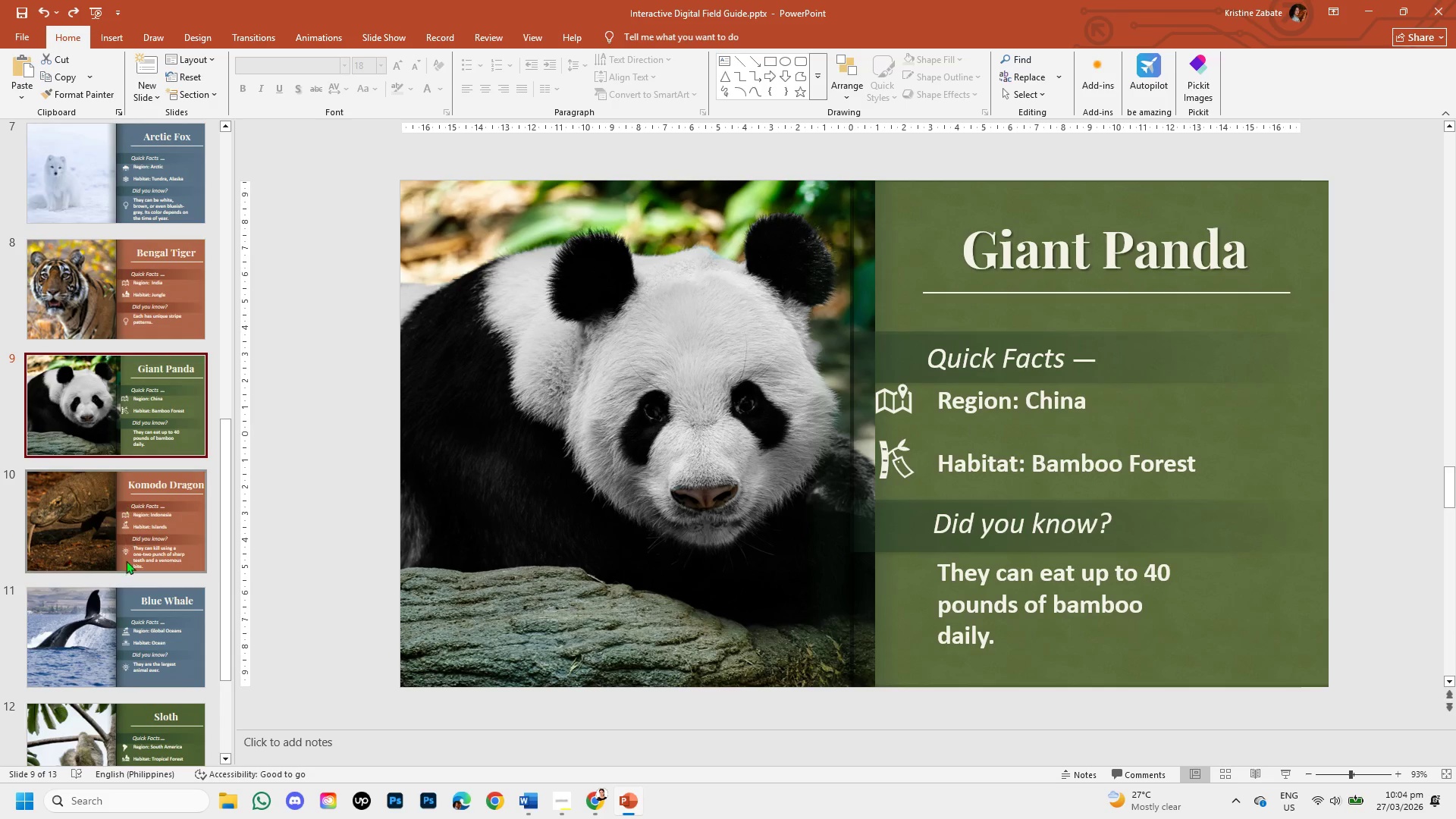 
left_click([123, 715])
 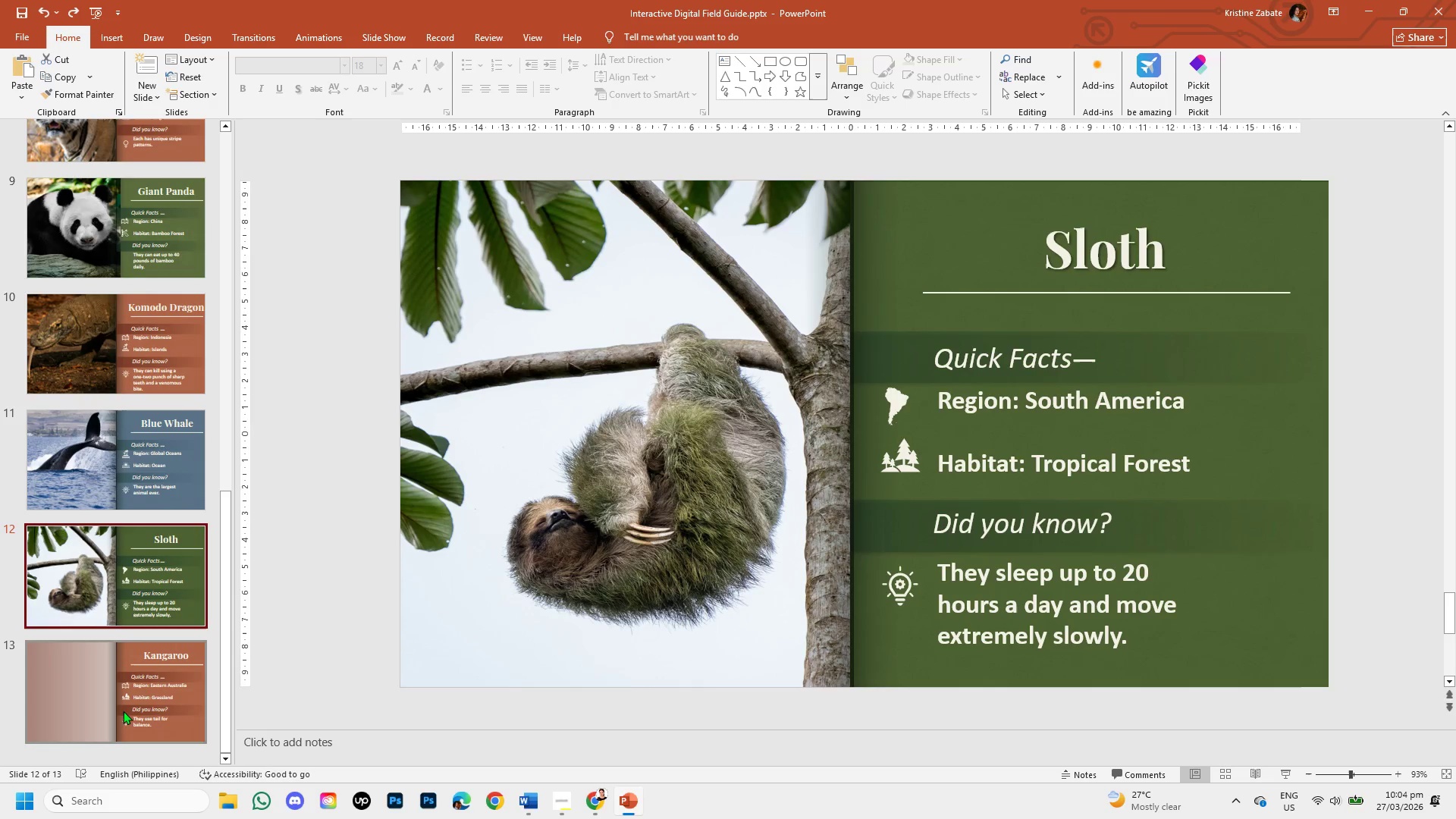 
scroll: coordinate [124, 692], scroll_direction: up, amount: 4.0
 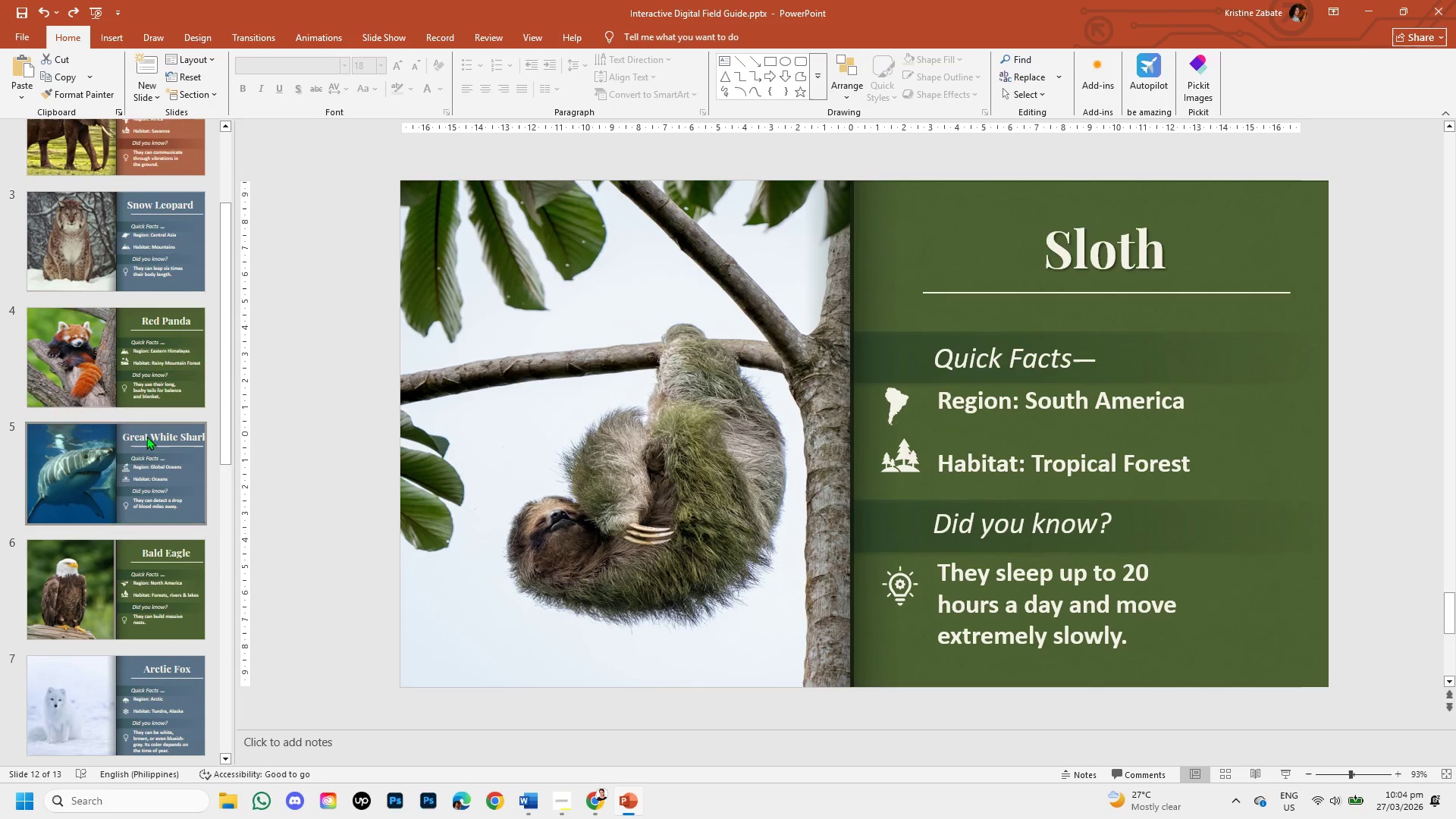 
left_click([140, 337])
 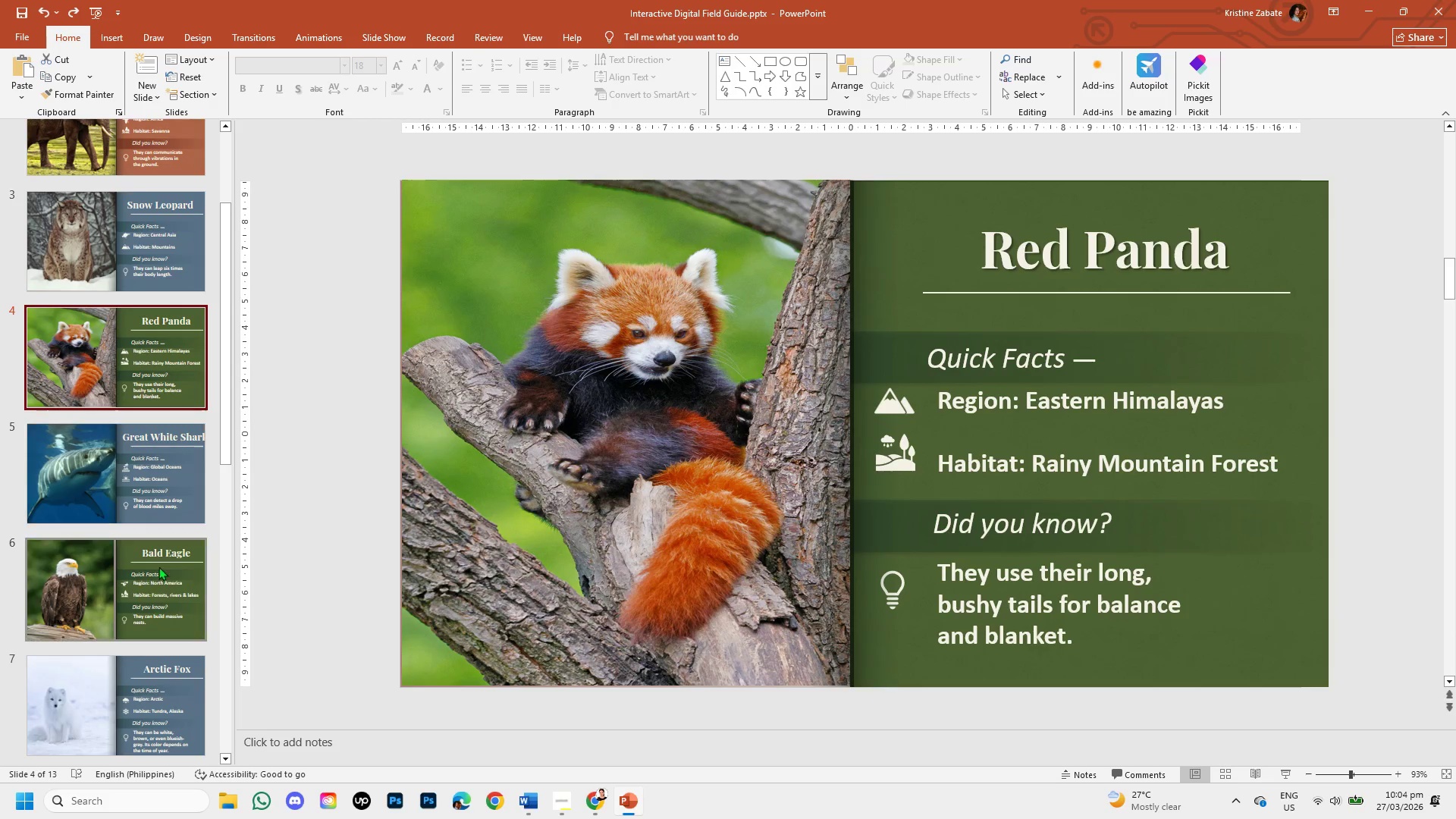 
left_click([152, 586])
 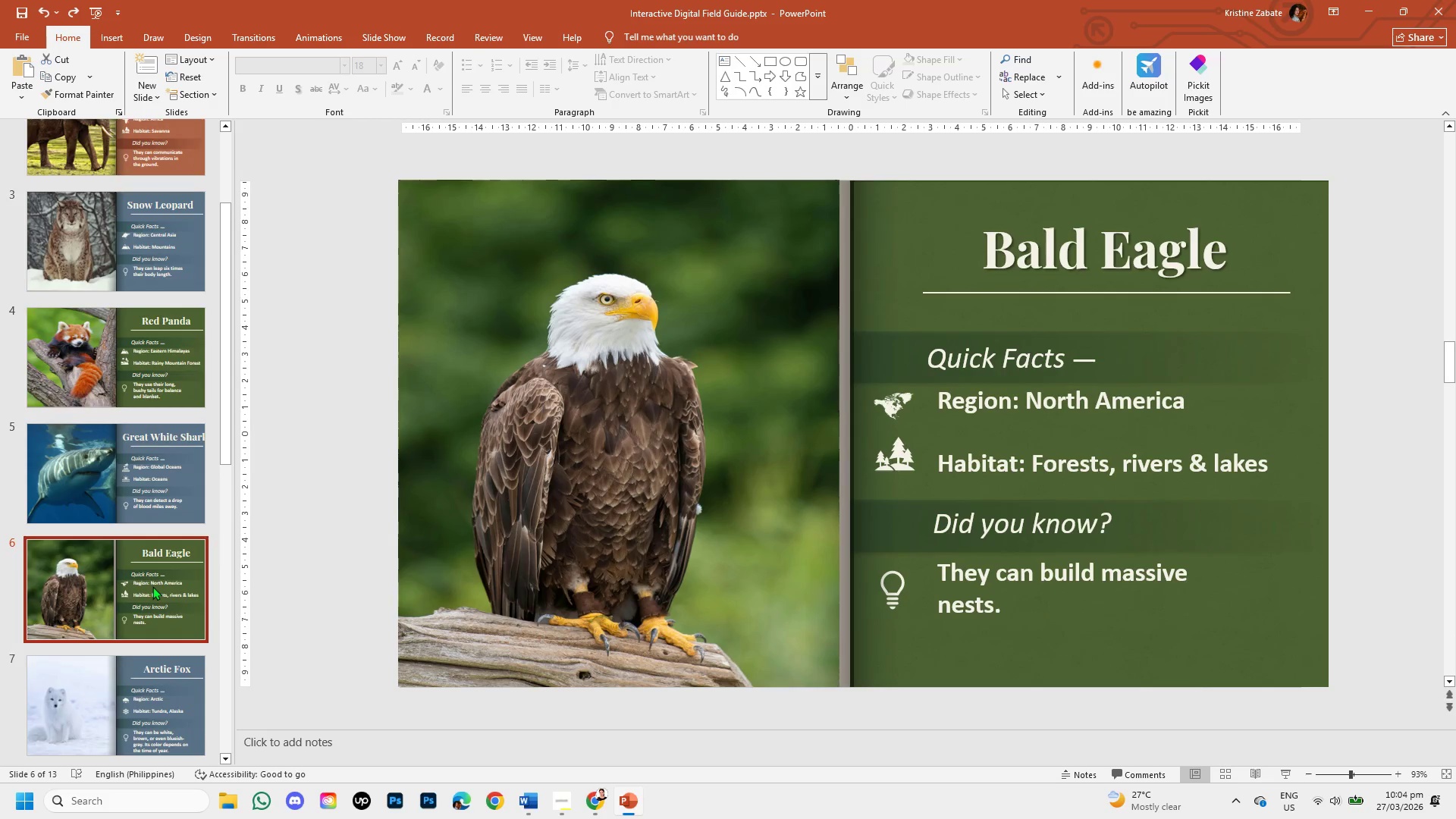 
scroll: coordinate [146, 584], scroll_direction: down, amount: 3.0
 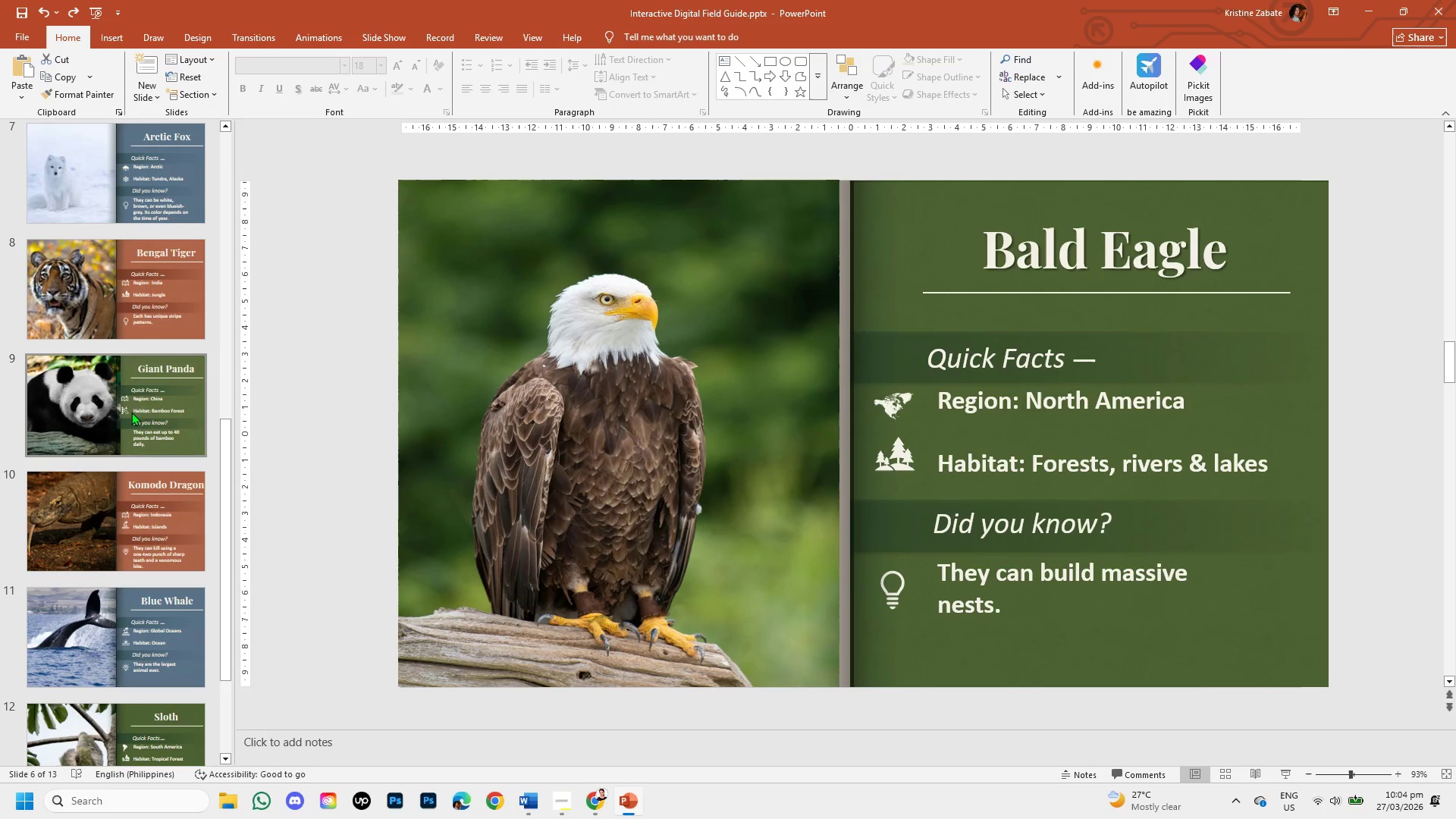 
left_click([131, 402])
 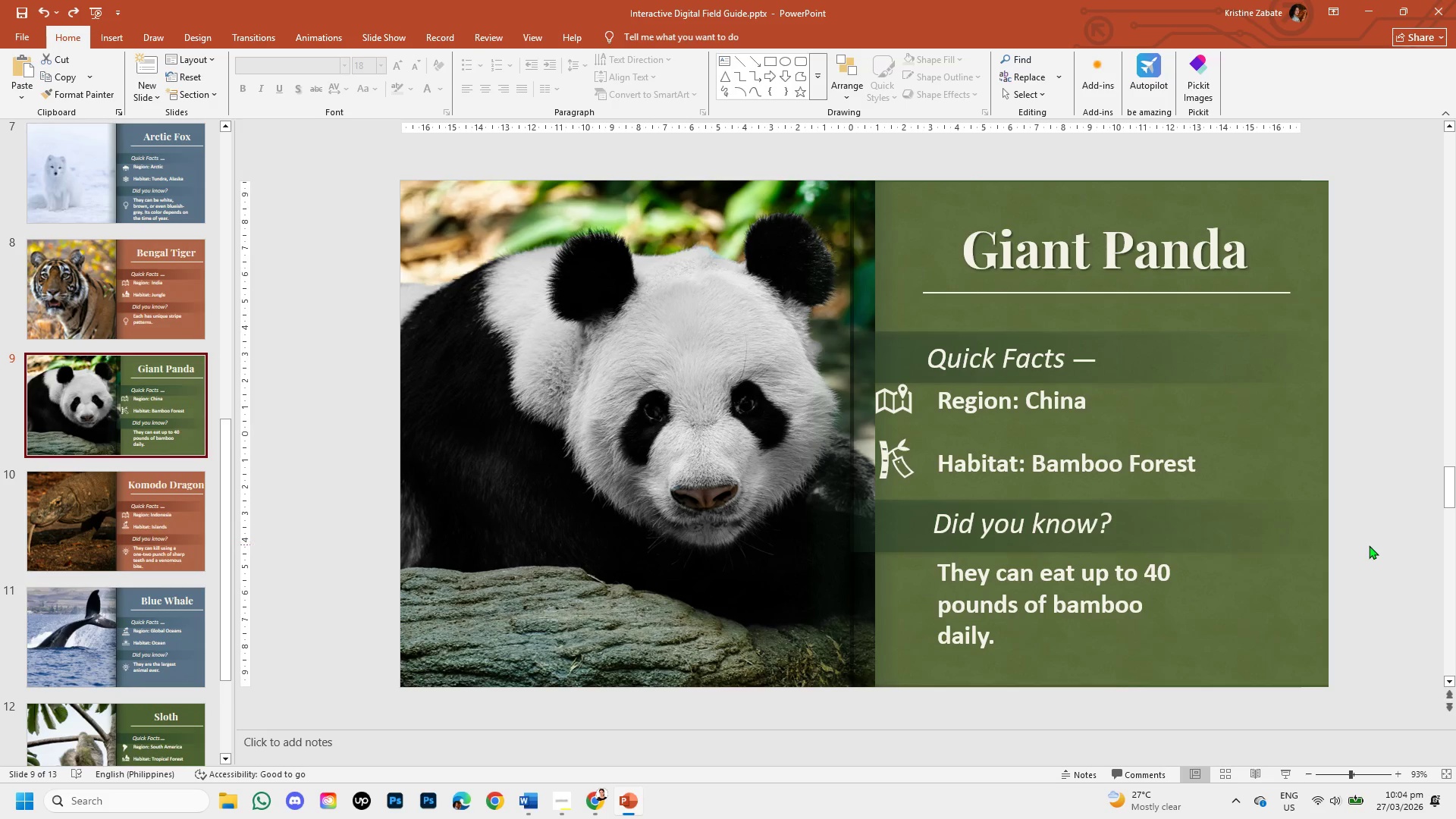 
hold_key(key=ControlLeft, duration=0.78)
 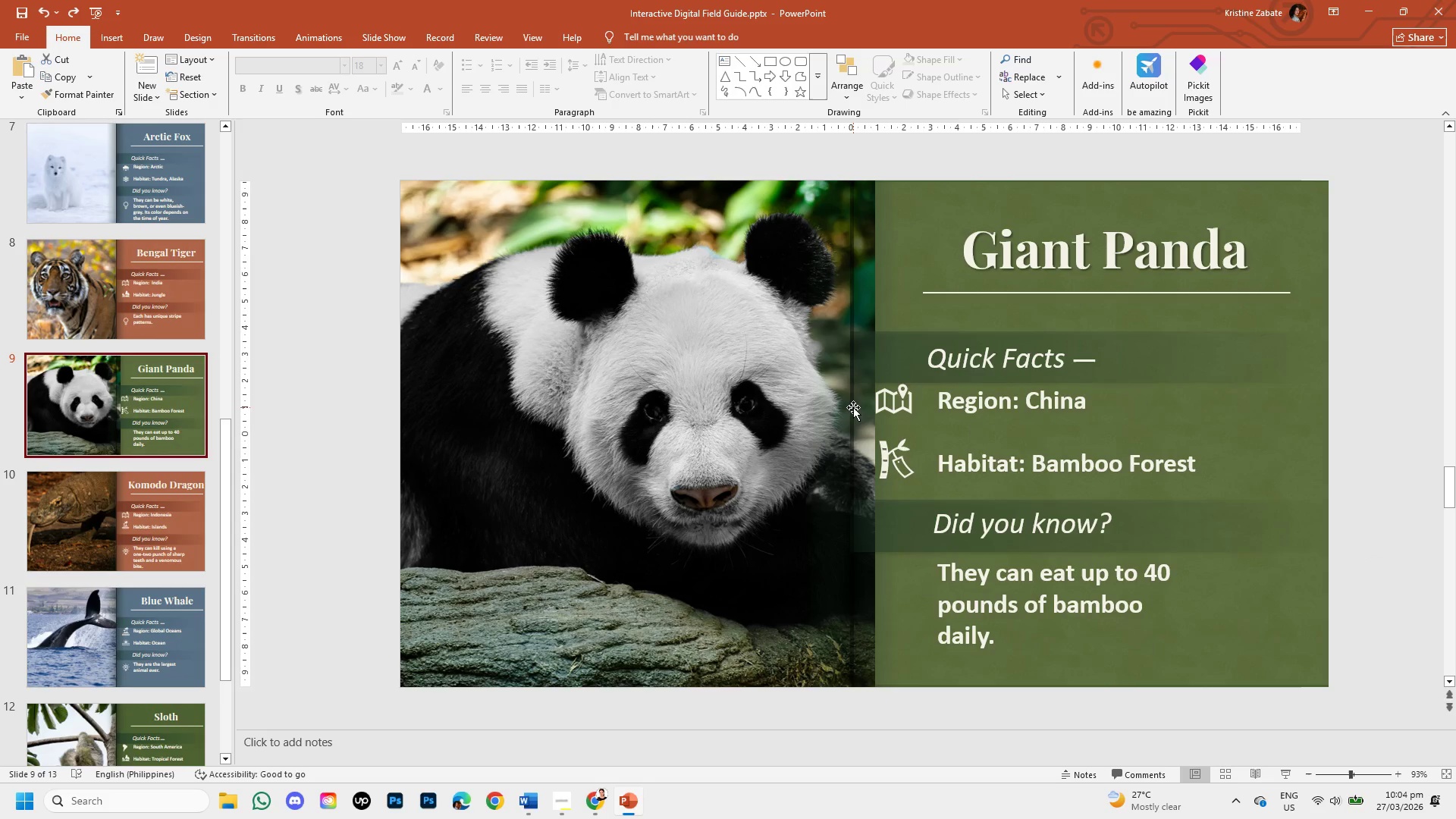 
left_click([849, 403])
 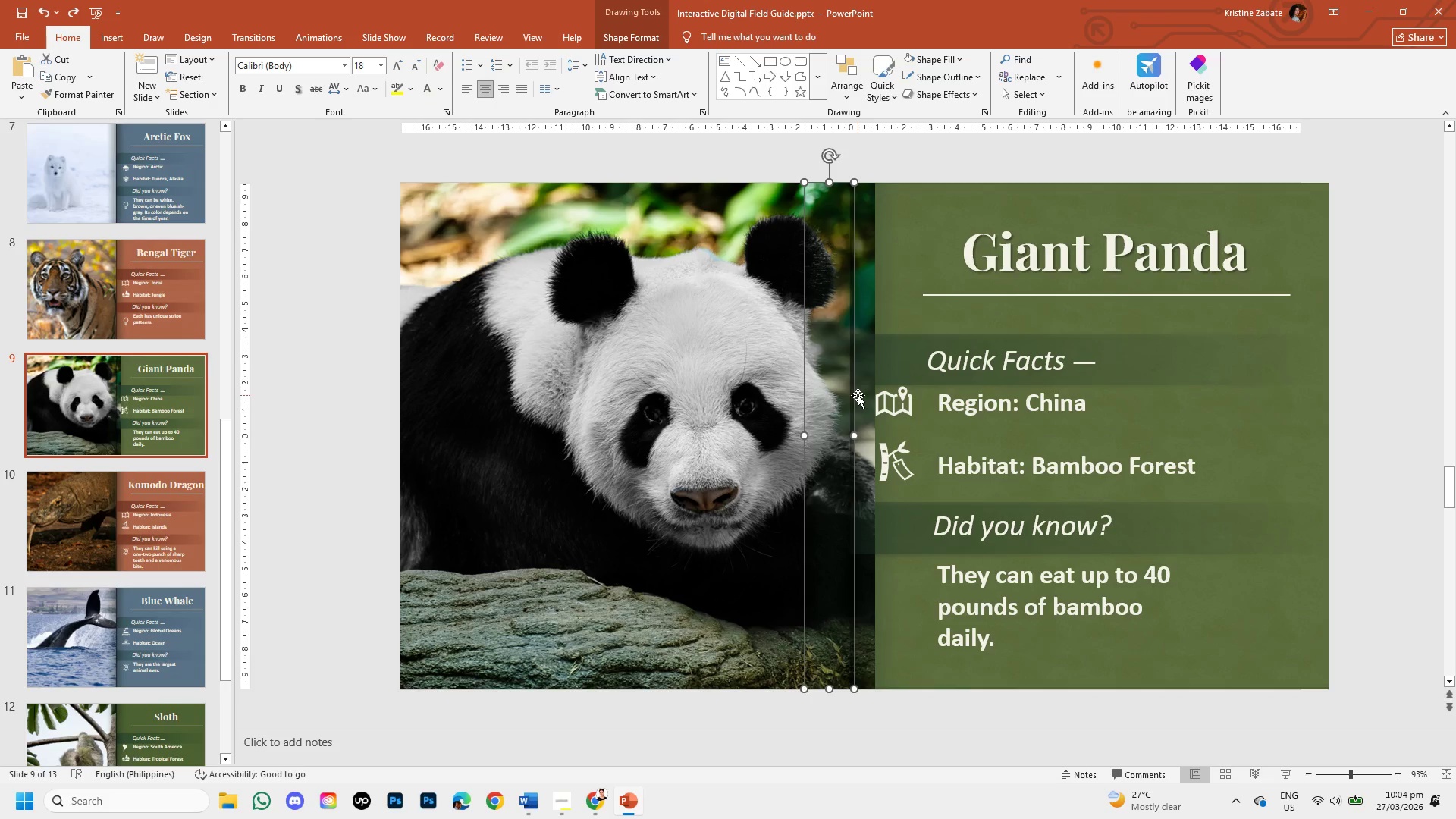 
left_click([864, 396])
 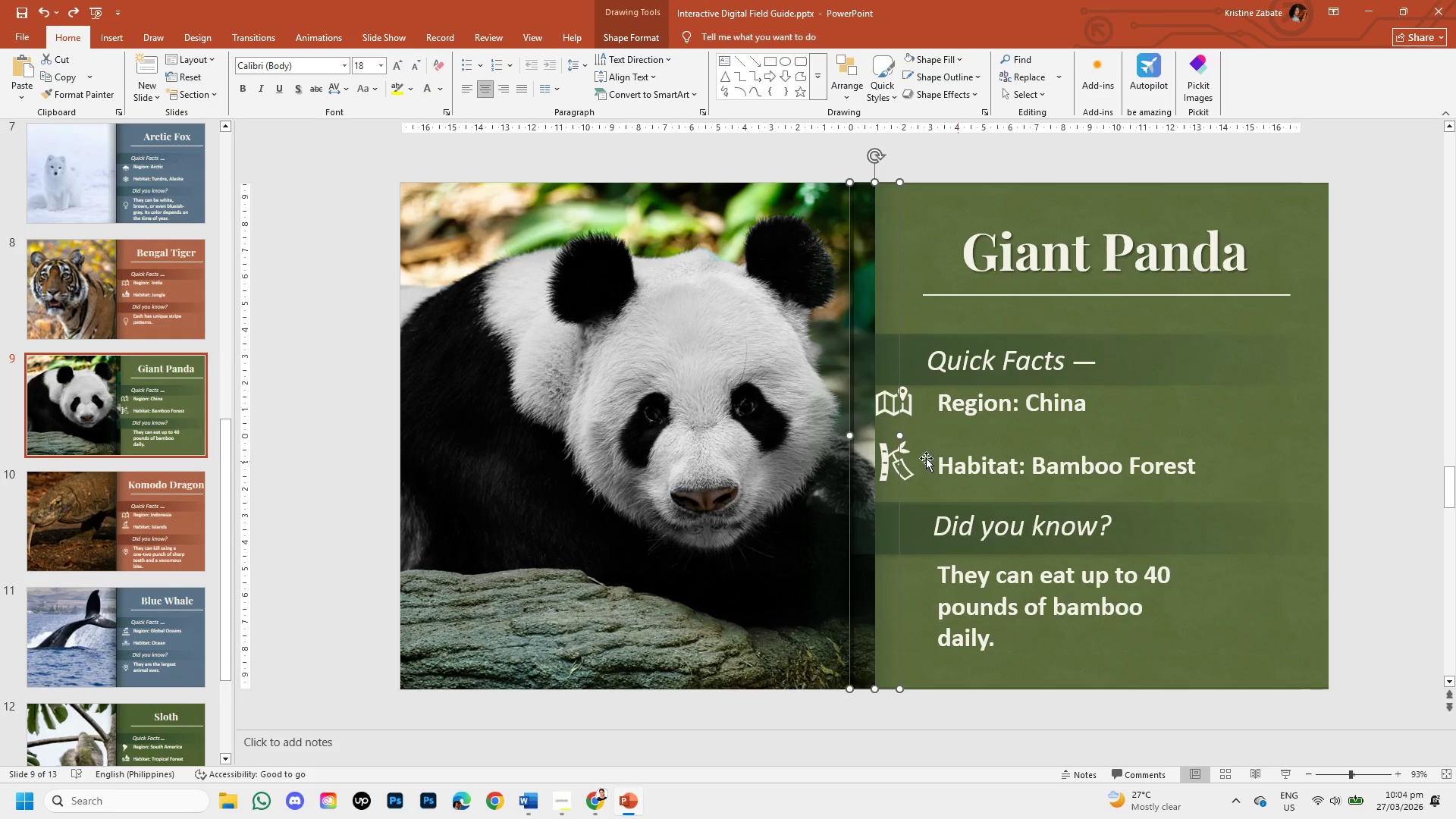 
left_click([836, 447])
 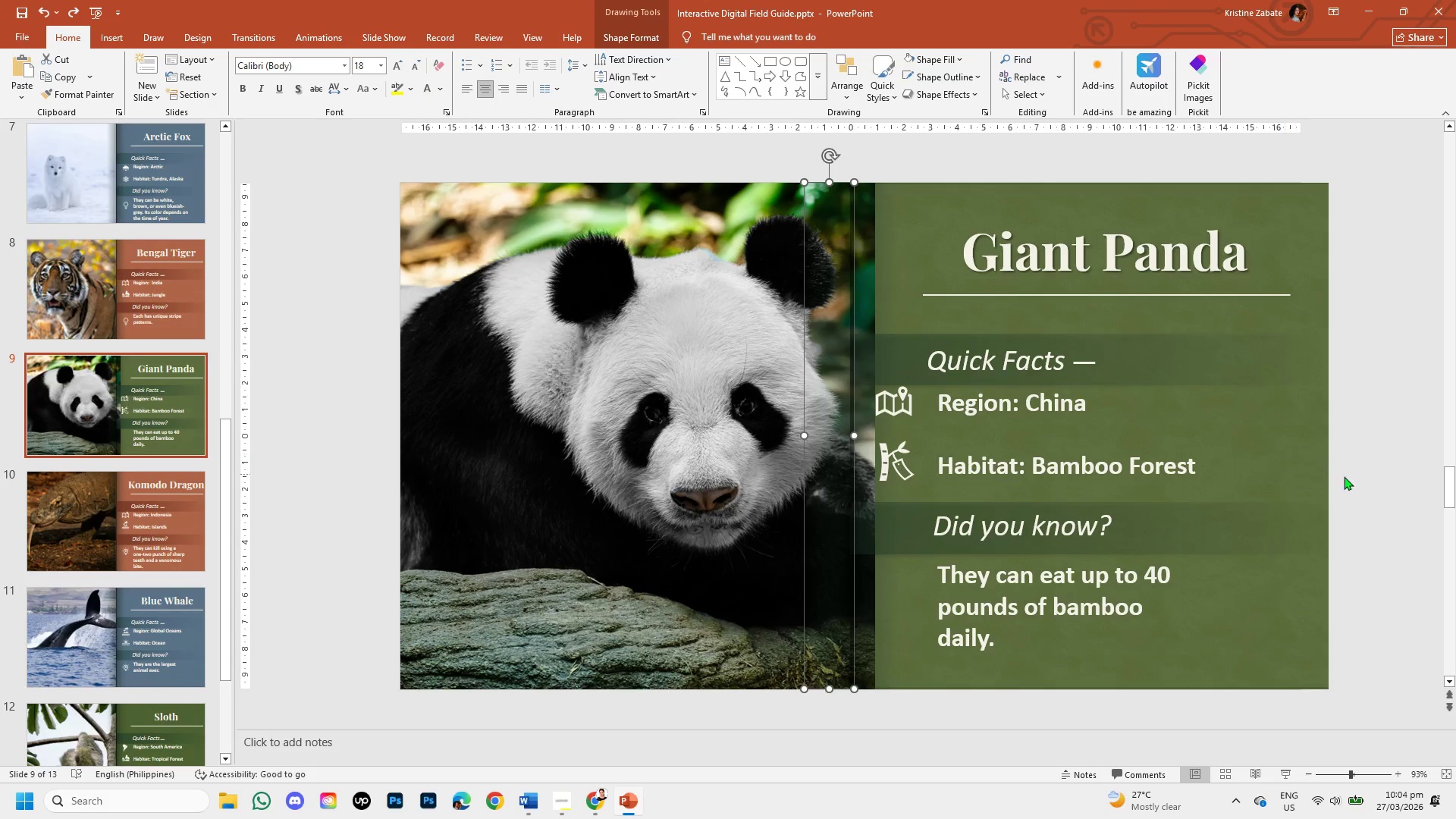 
left_click([1351, 479])
 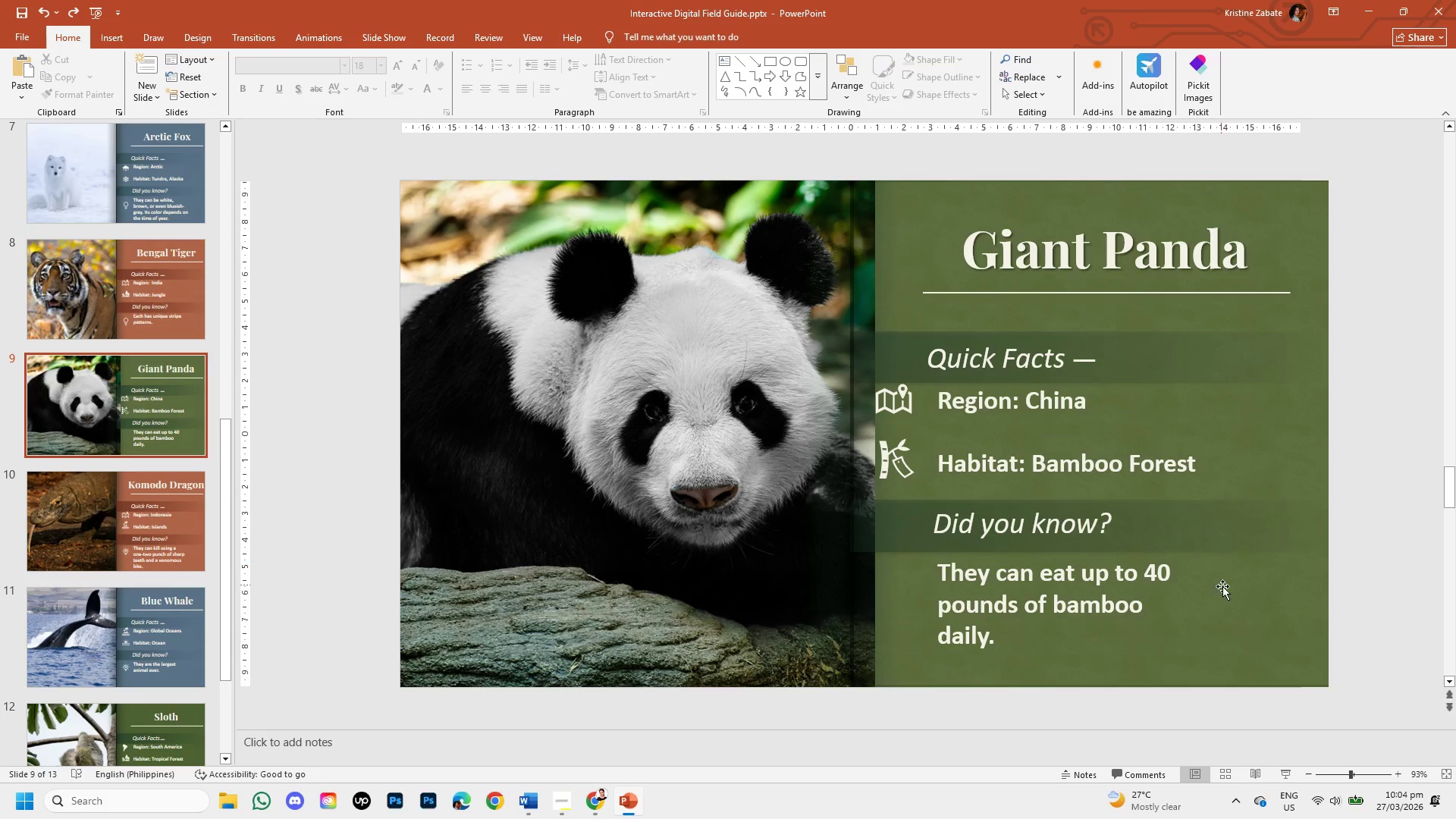 
left_click([1224, 588])
 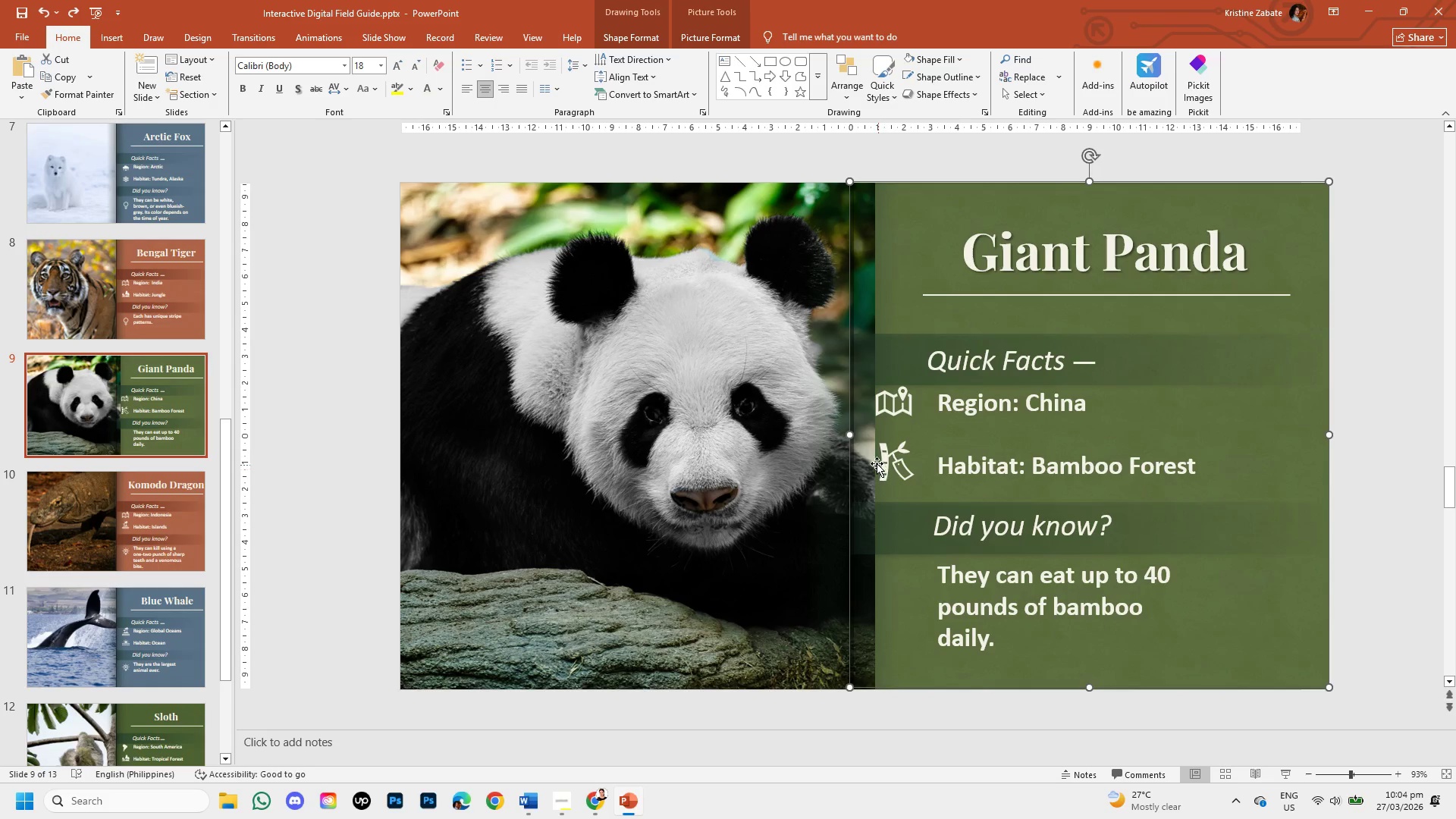 
left_click_drag(start_coordinate=[850, 435], to_coordinate=[879, 430])
 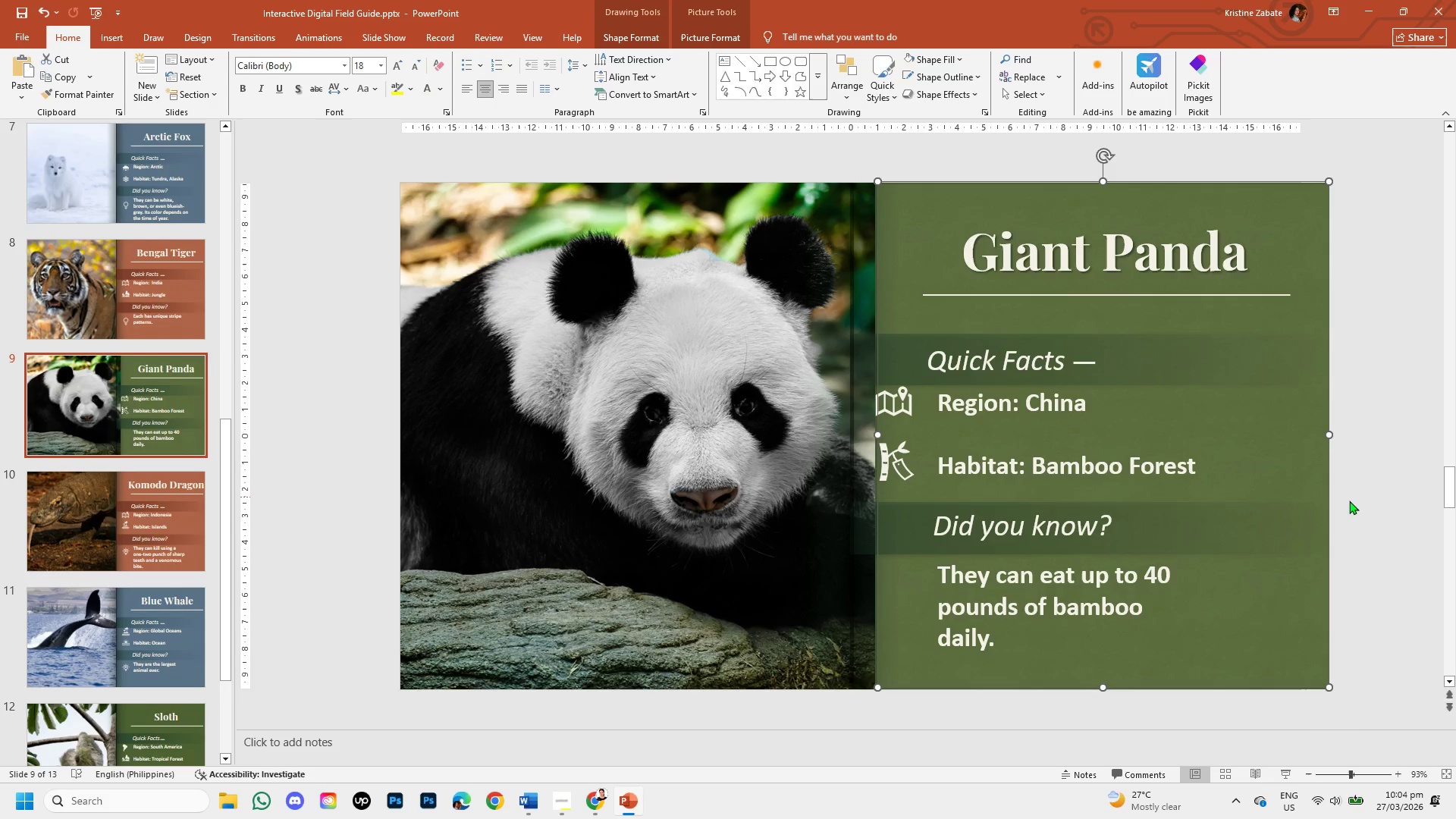 
left_click([1362, 509])
 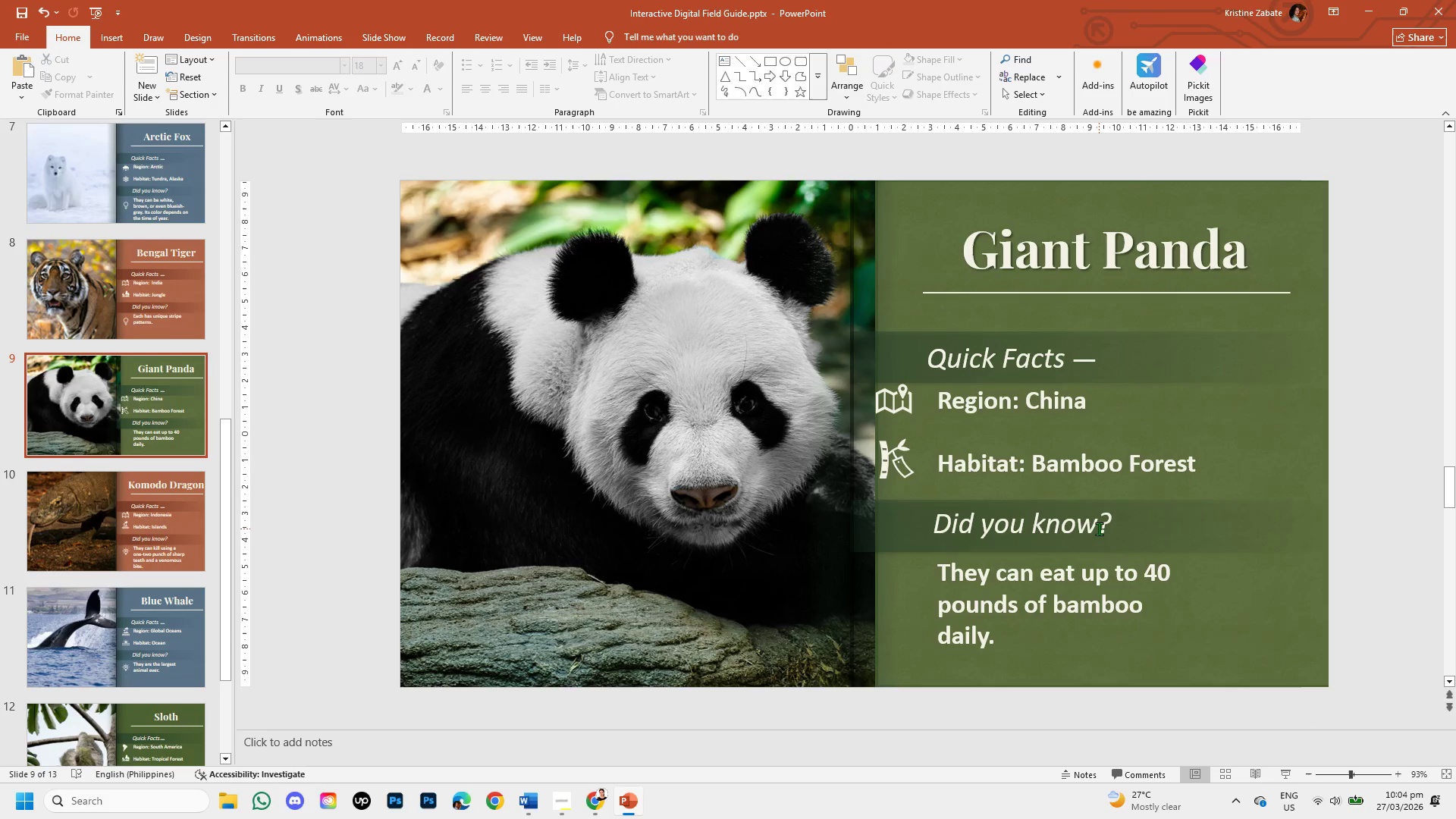 
left_click([1197, 626])
 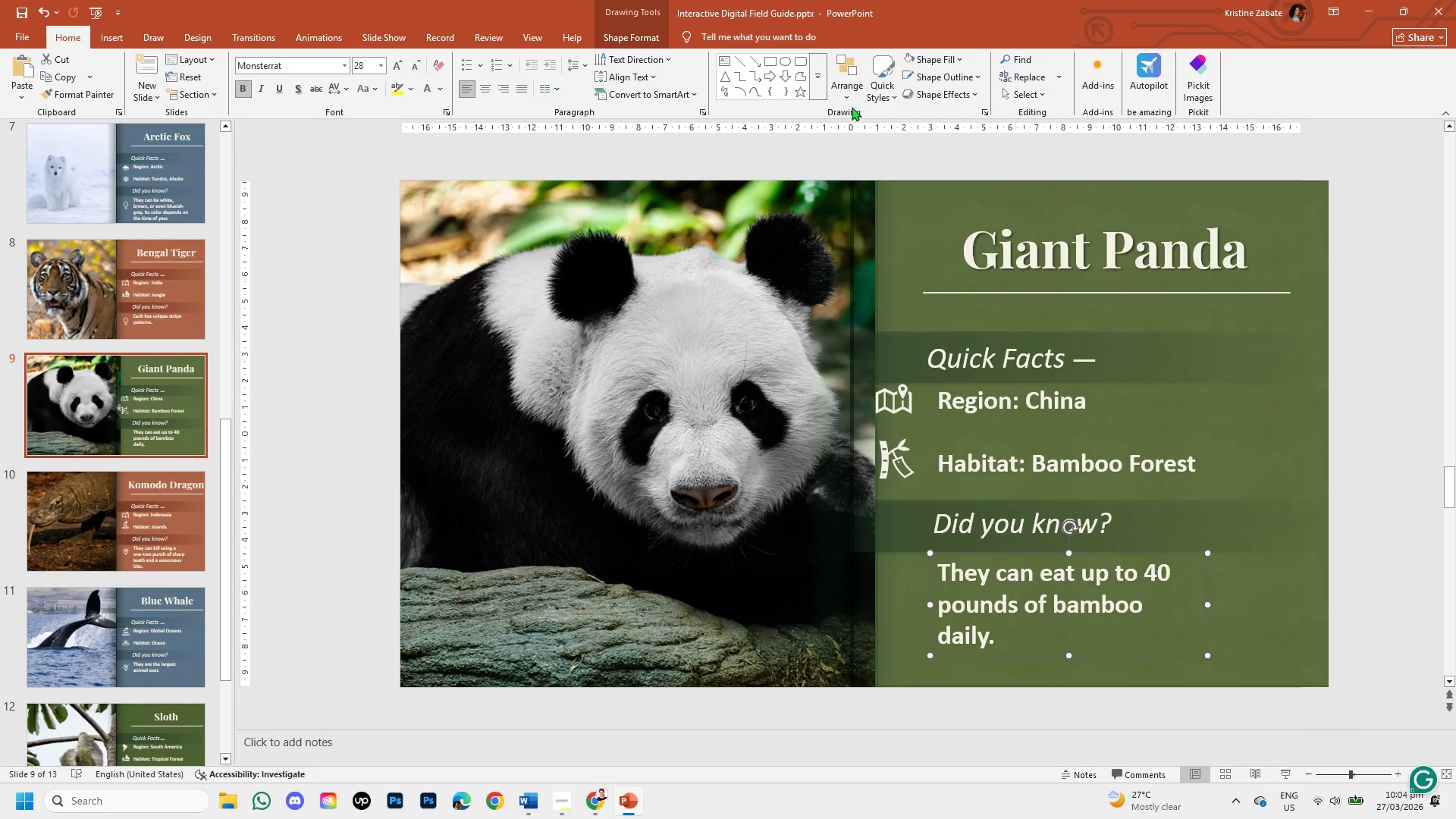 
left_click([927, 236])
 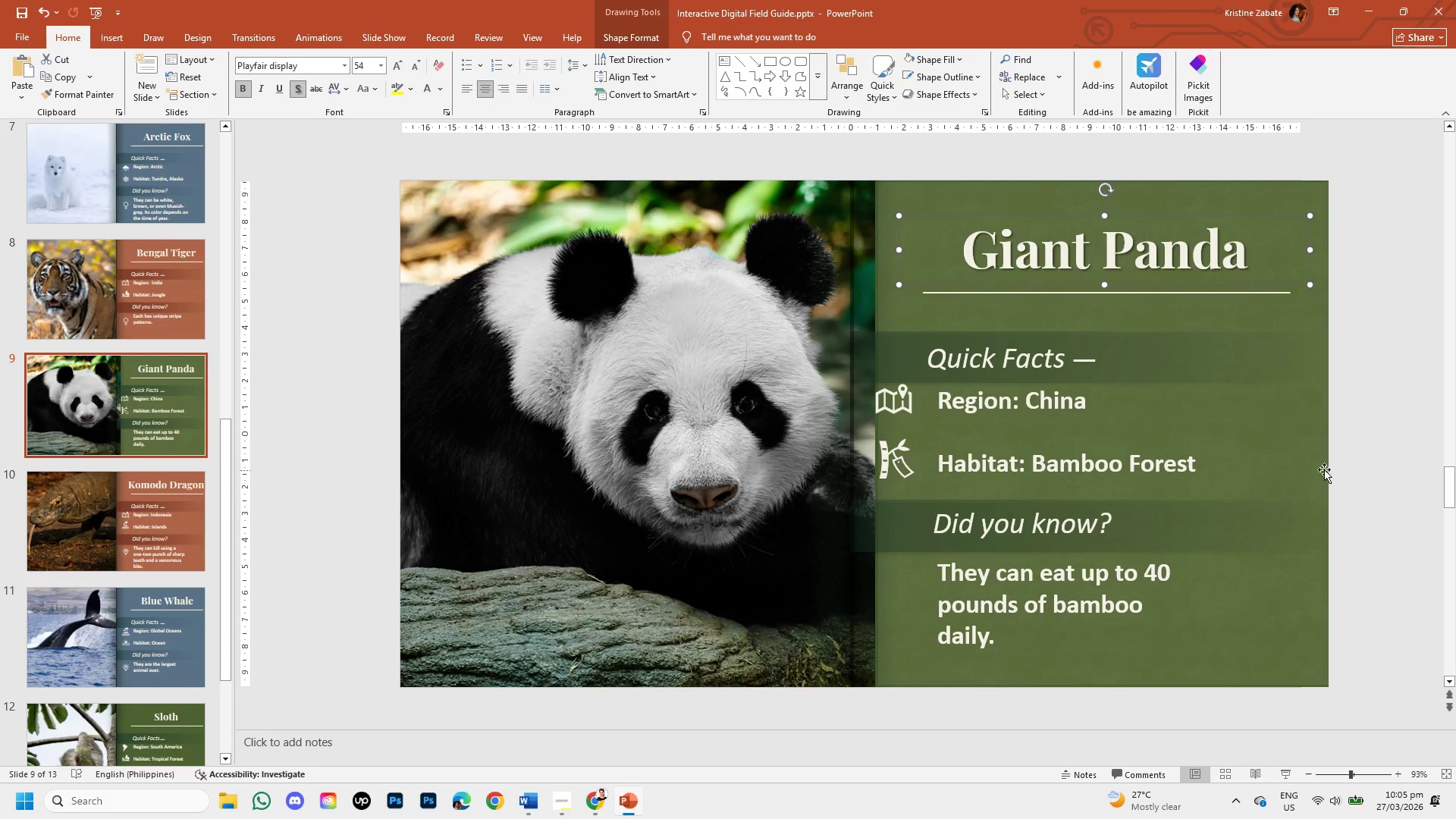 
double_click([1301, 457])
 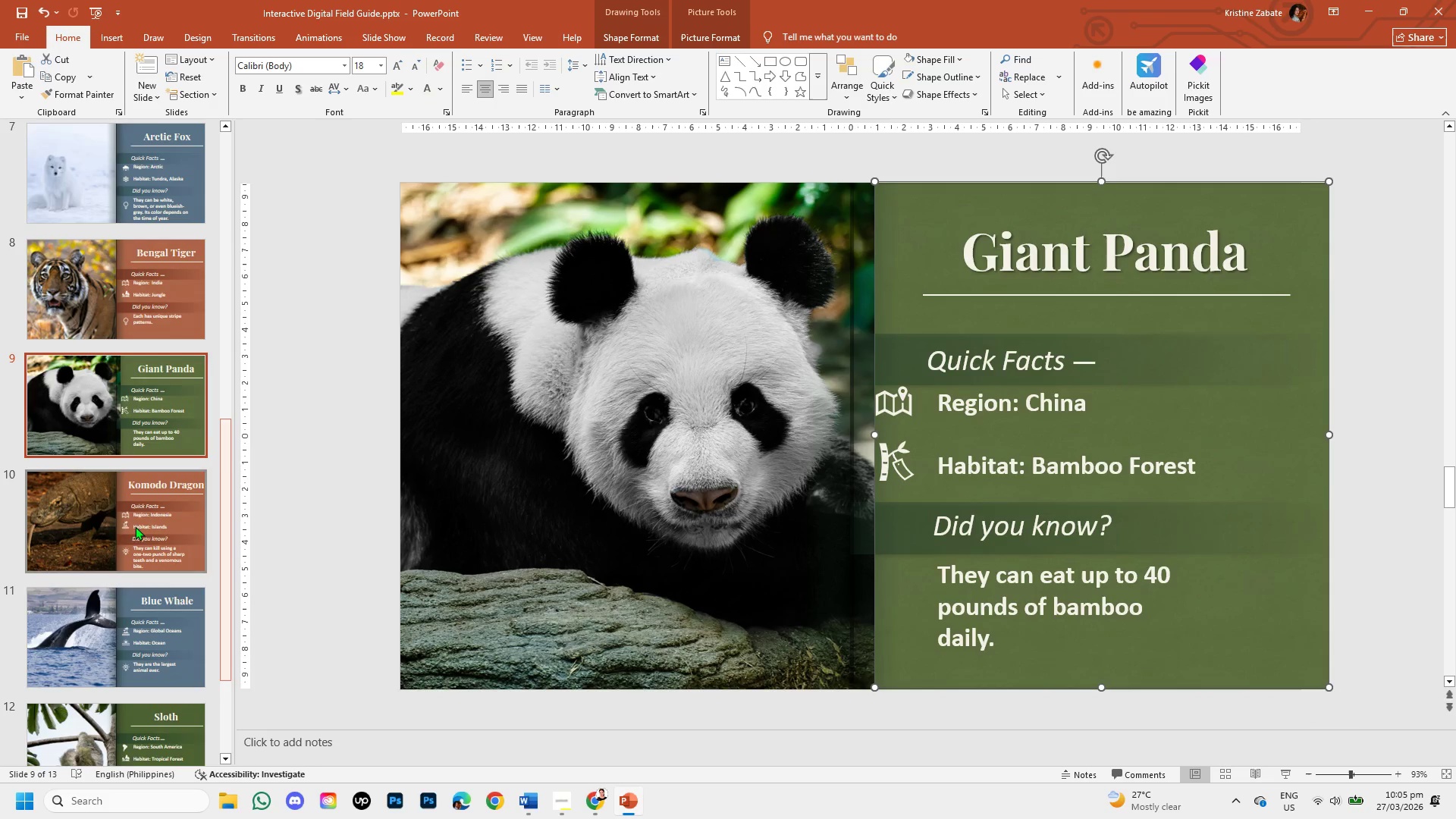 
wait(6.2)
 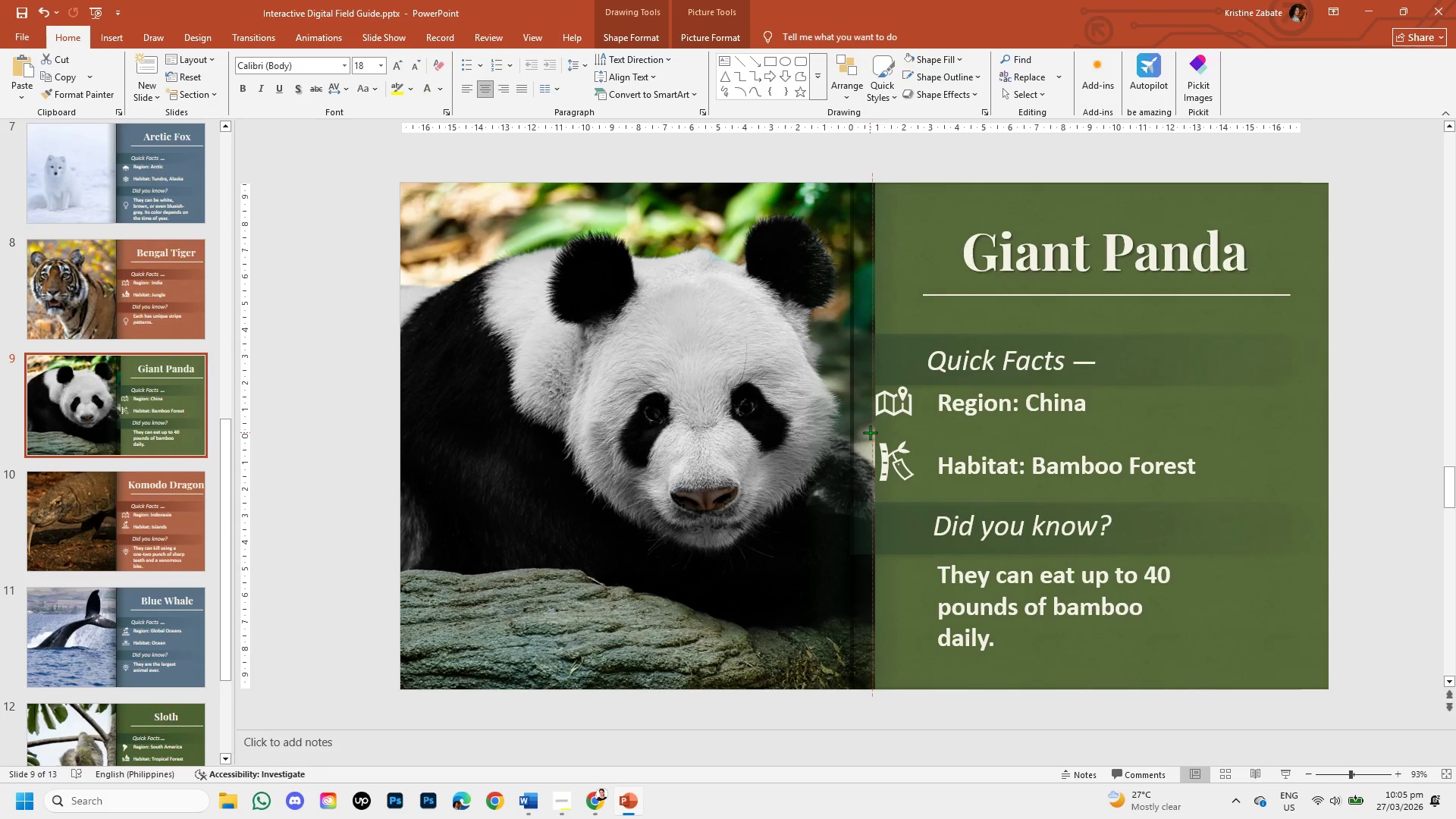 
left_click([124, 298])
 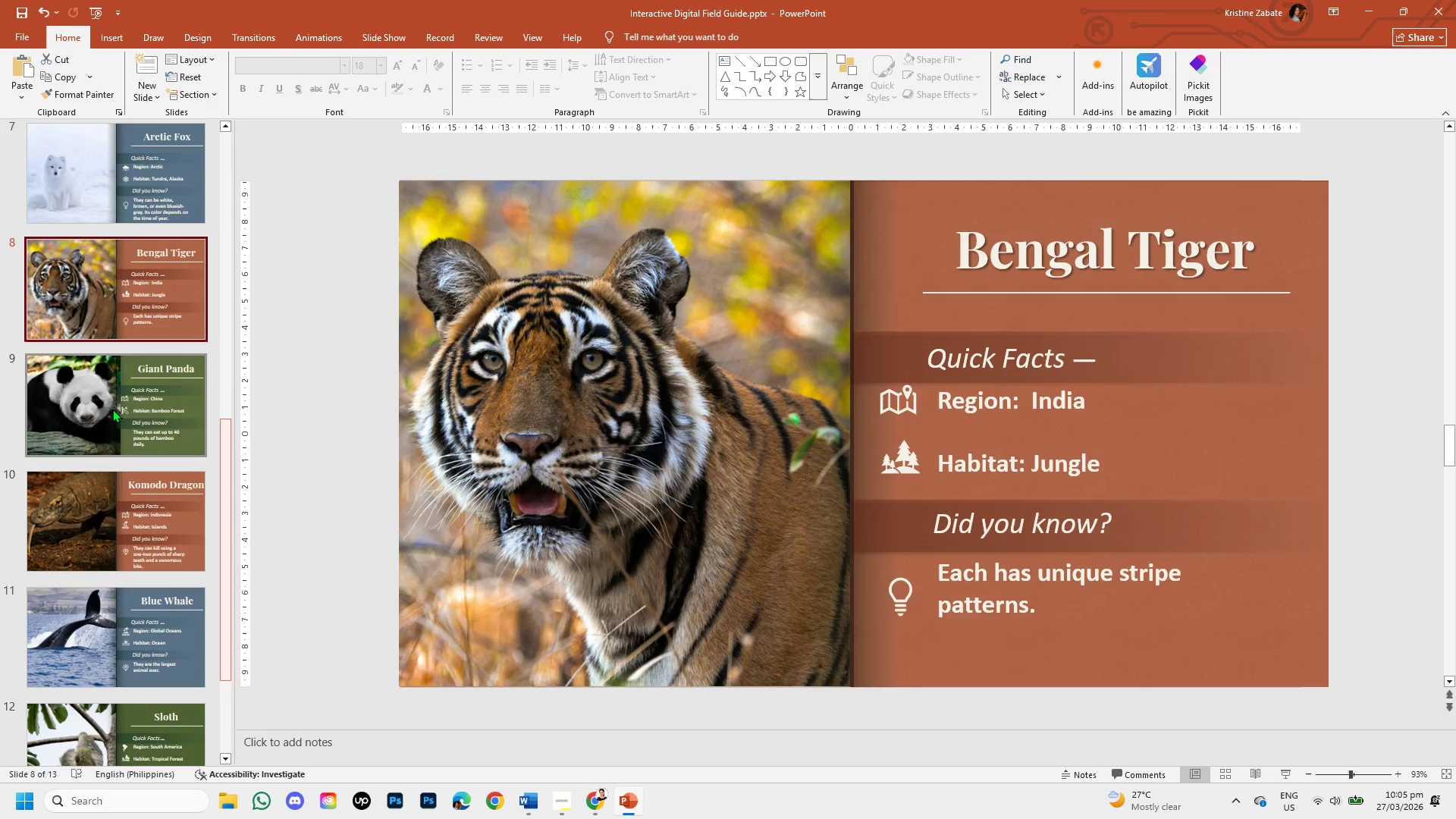 
left_click([112, 409])
 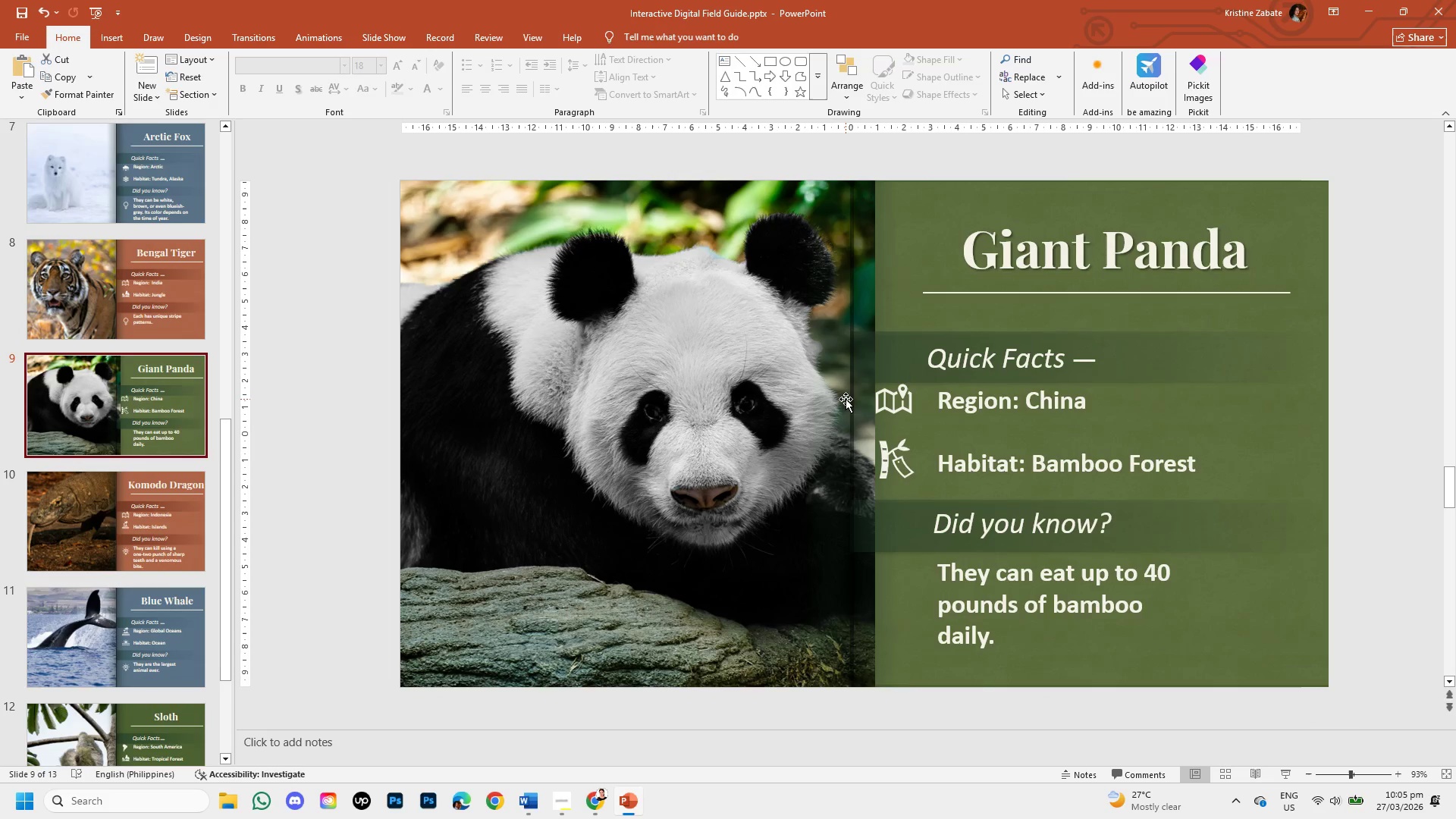 
left_click([832, 388])
 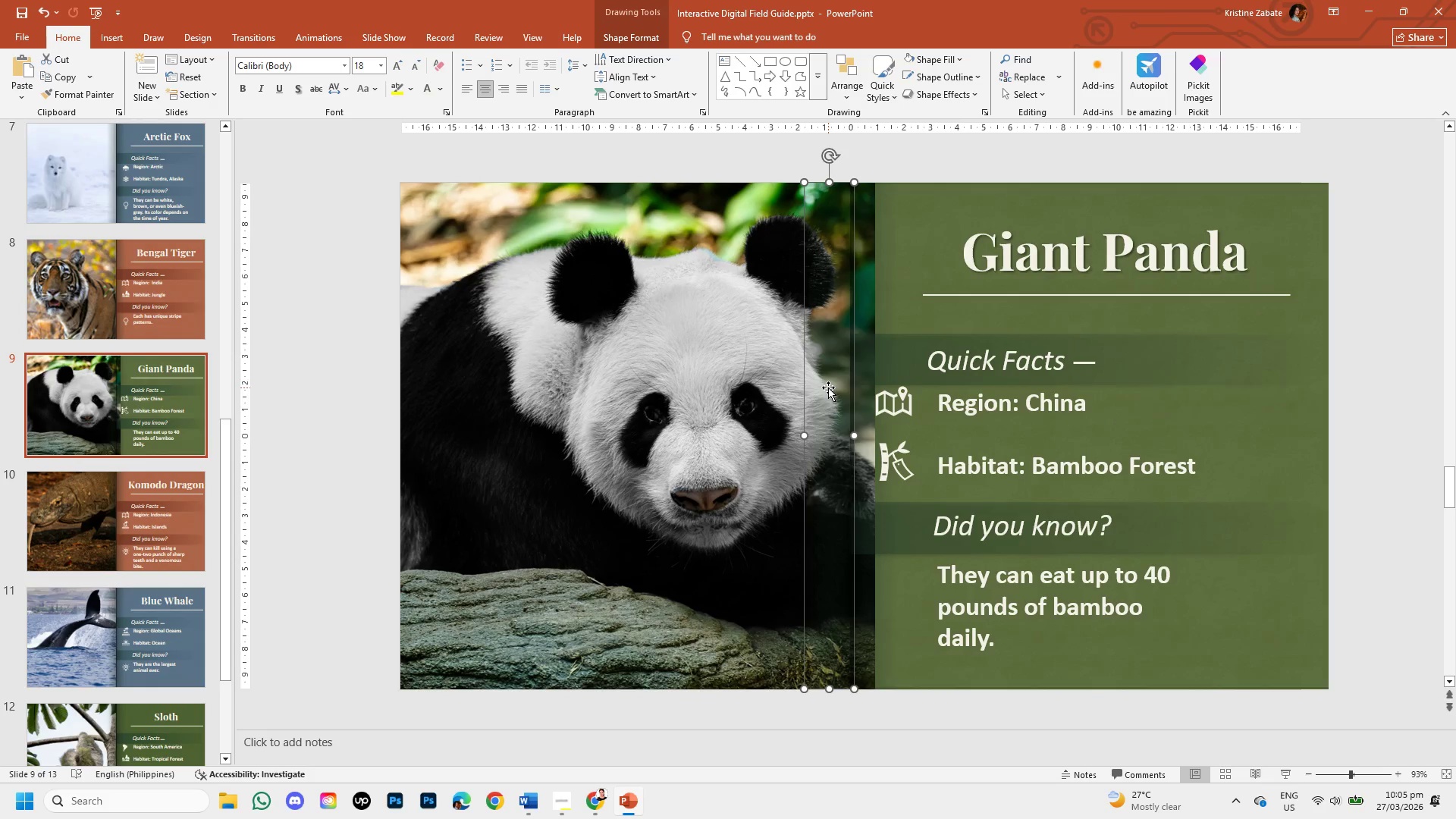 
left_click_drag(start_coordinate=[828, 388], to_coordinate=[822, 388])
 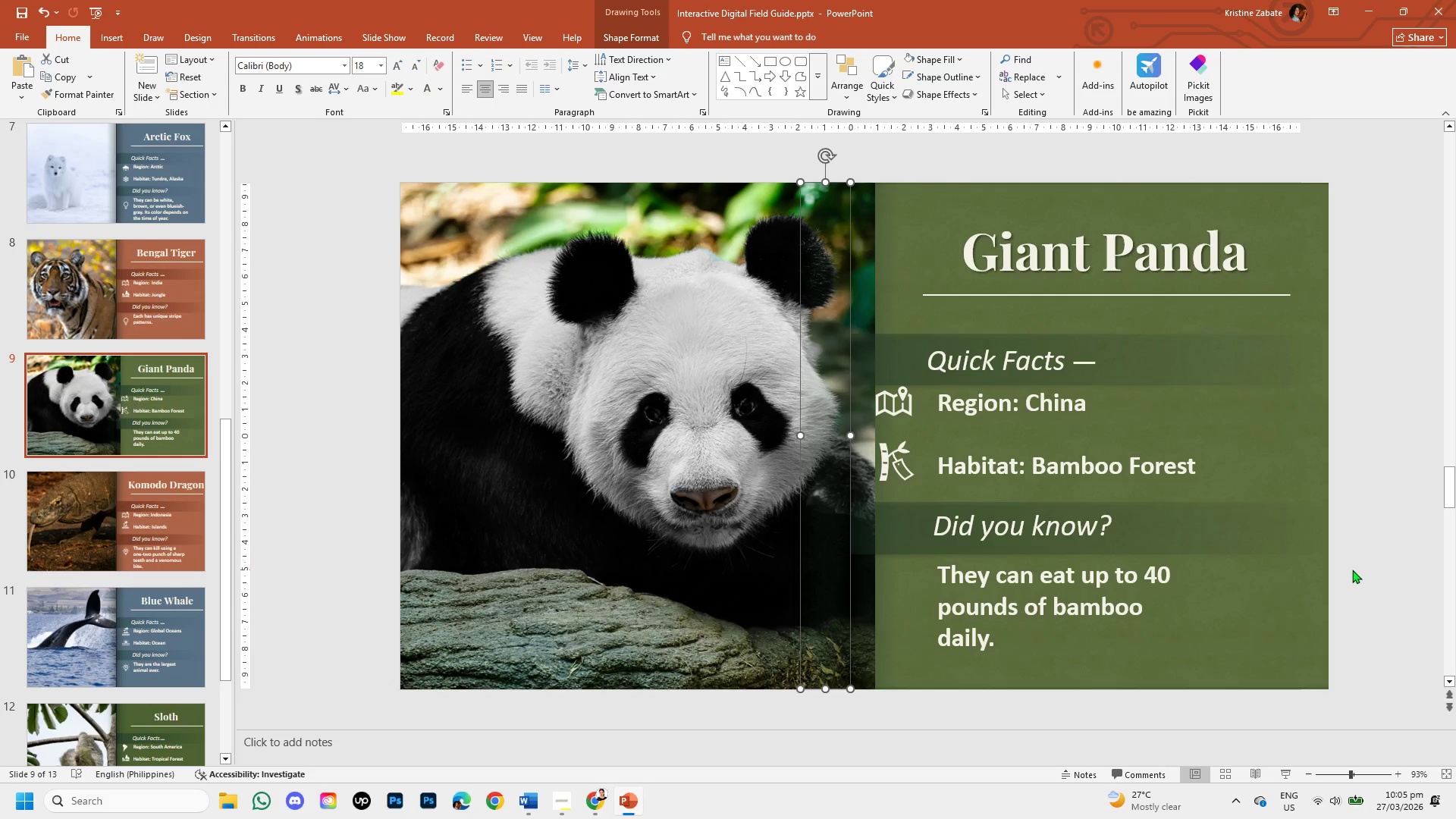 
left_click([1354, 573])
 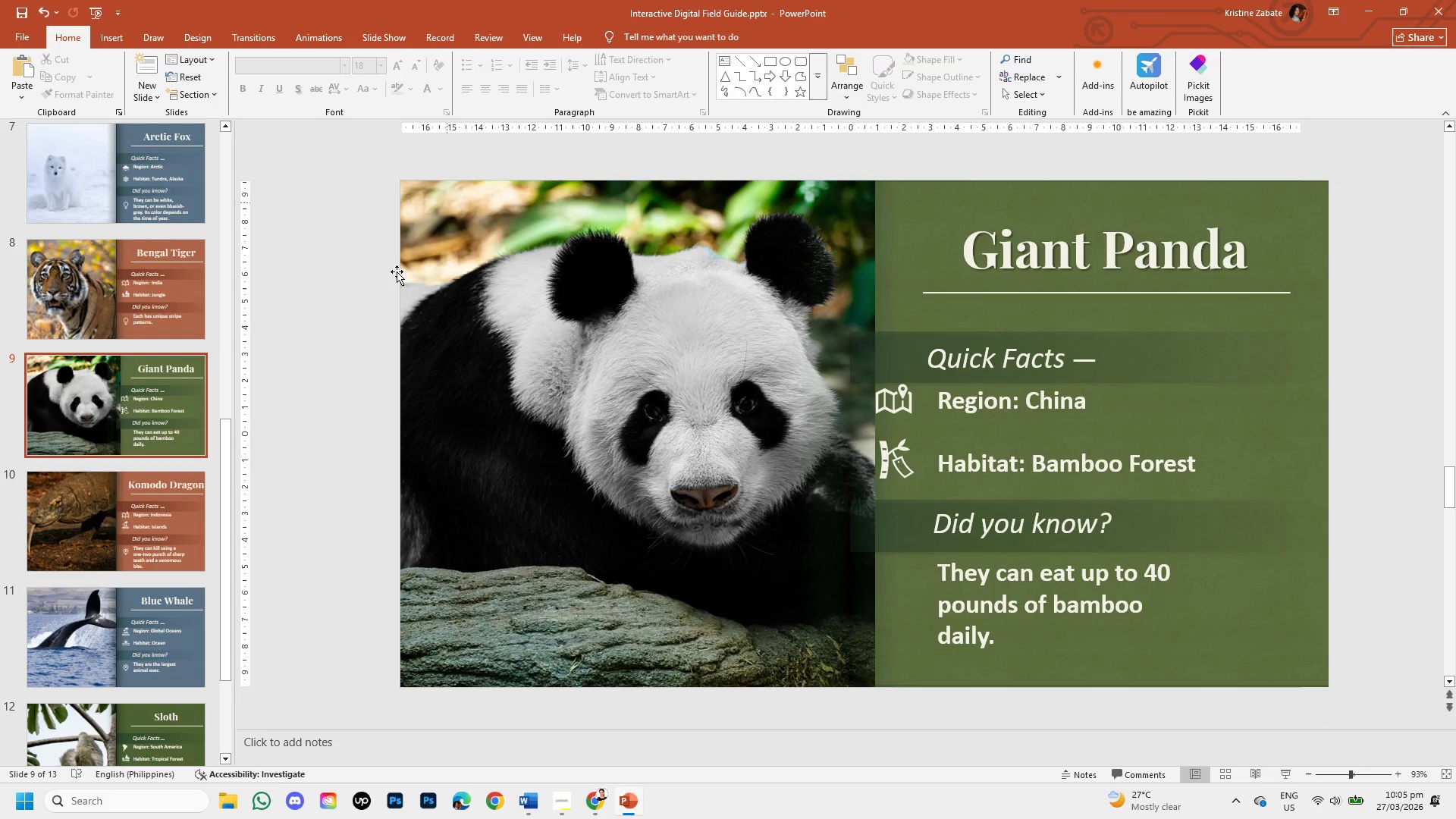 
wait(6.47)
 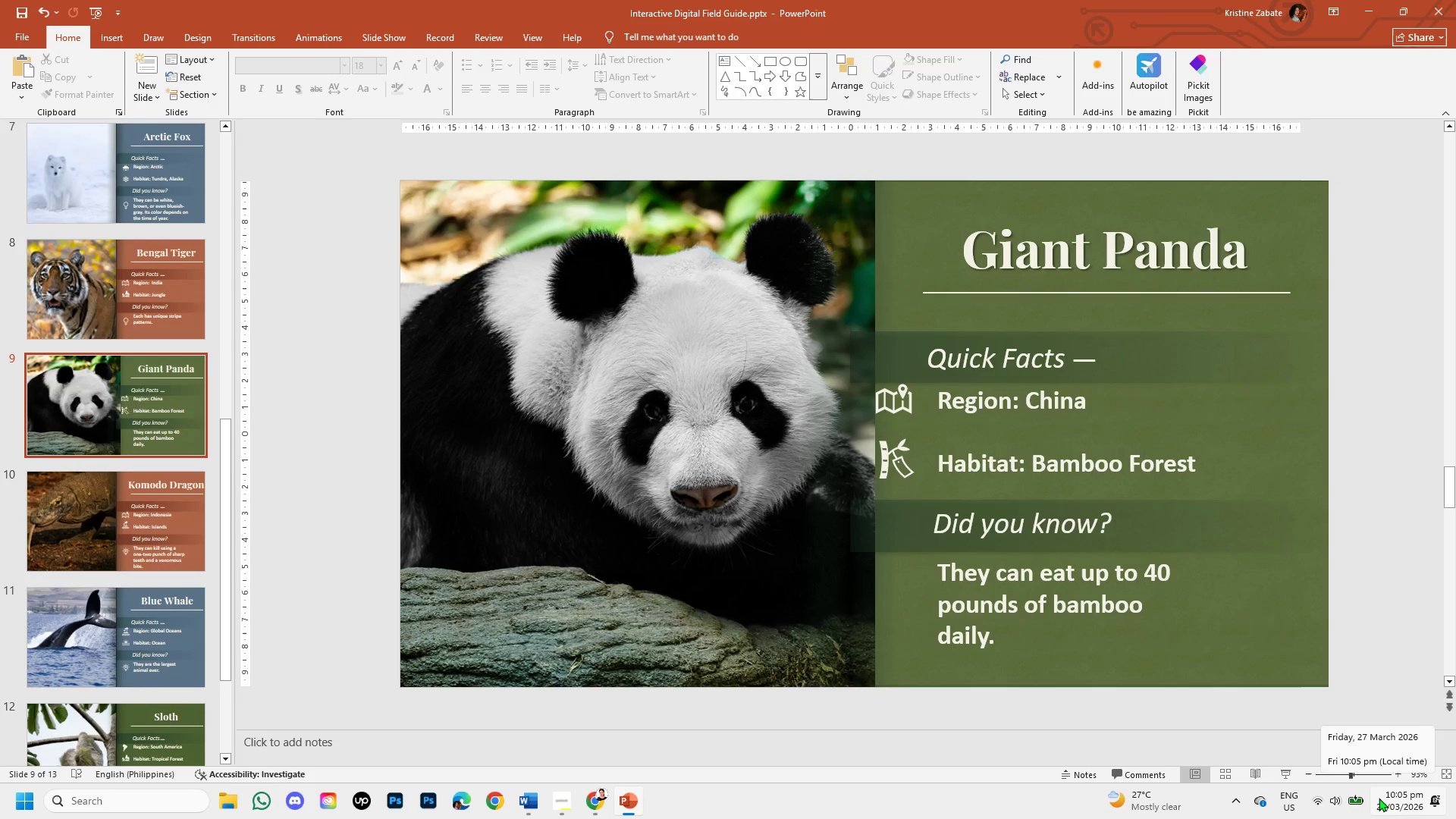 
scroll: coordinate [95, 444], scroll_direction: up, amount: 2.0
 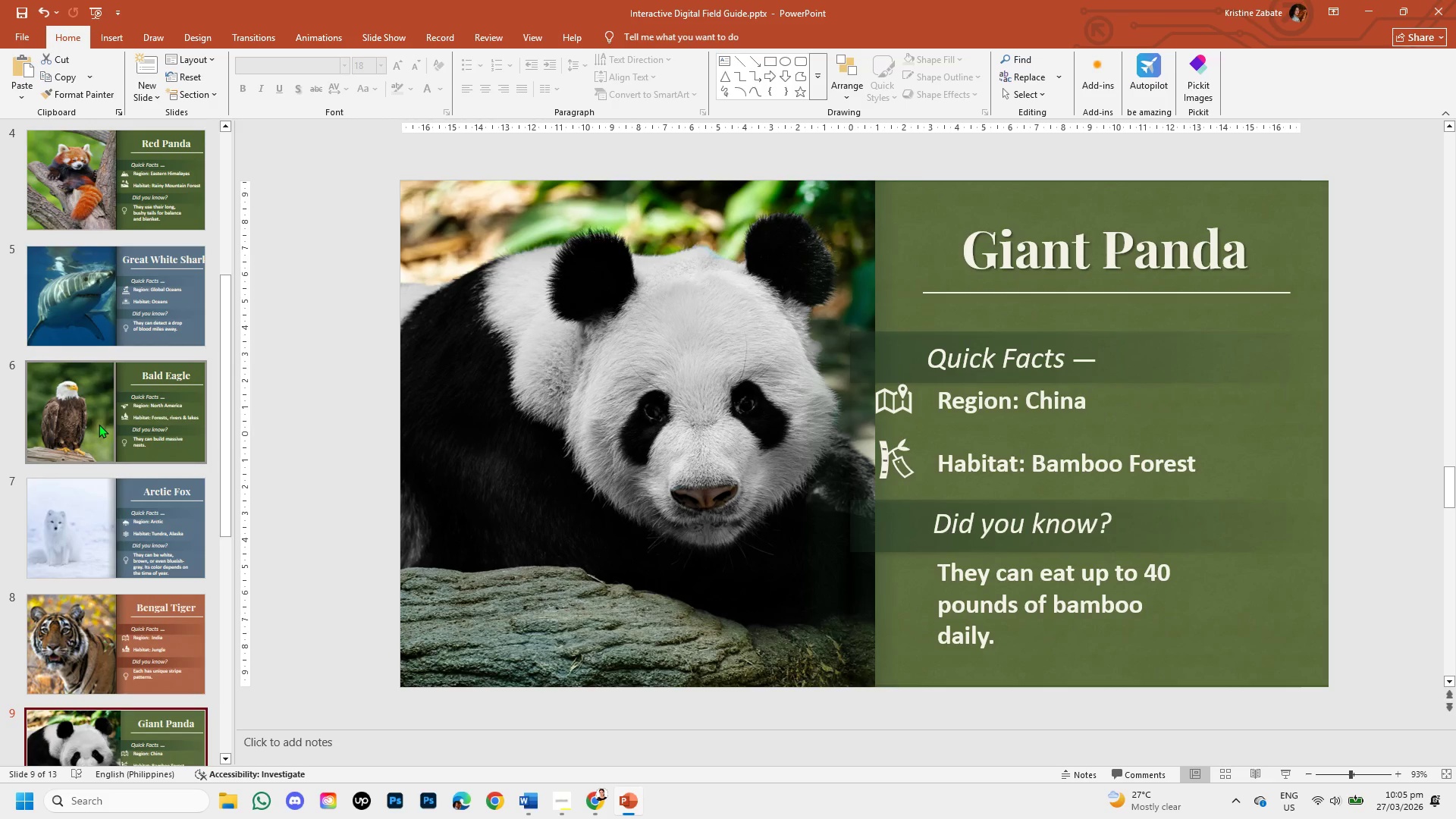 
left_click([99, 424])
 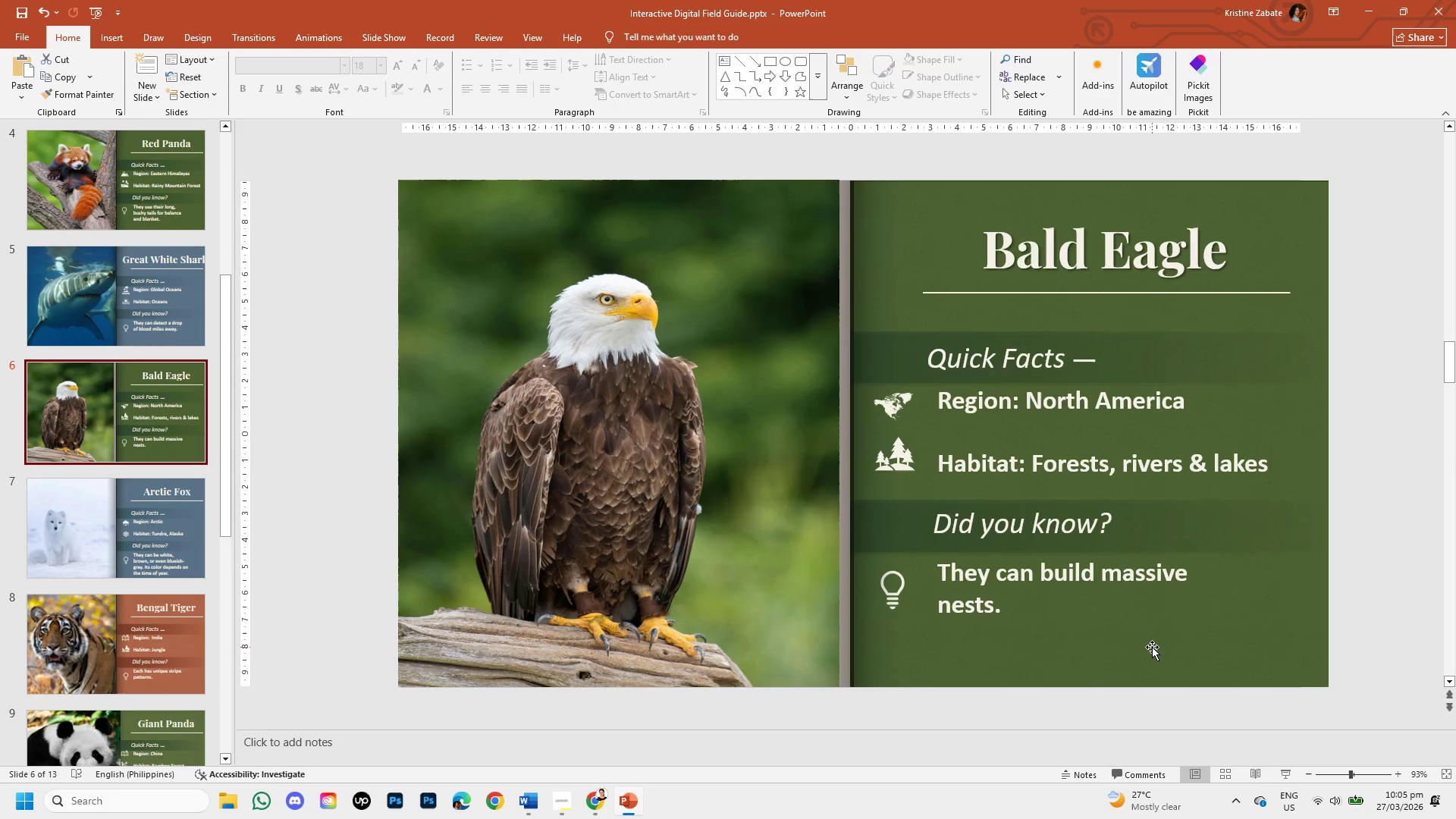 
right_click([1150, 648])
 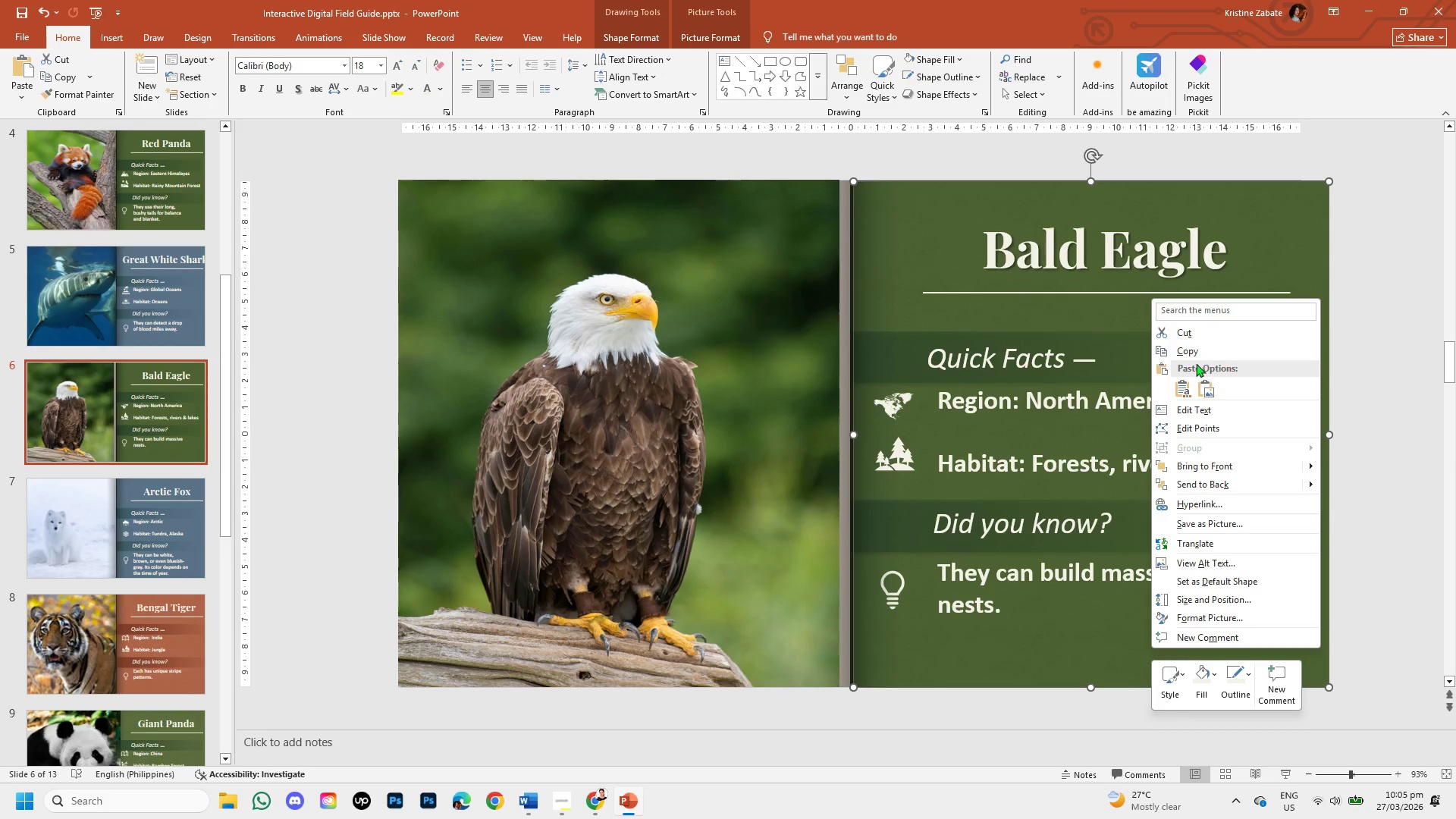 
left_click([1194, 355])
 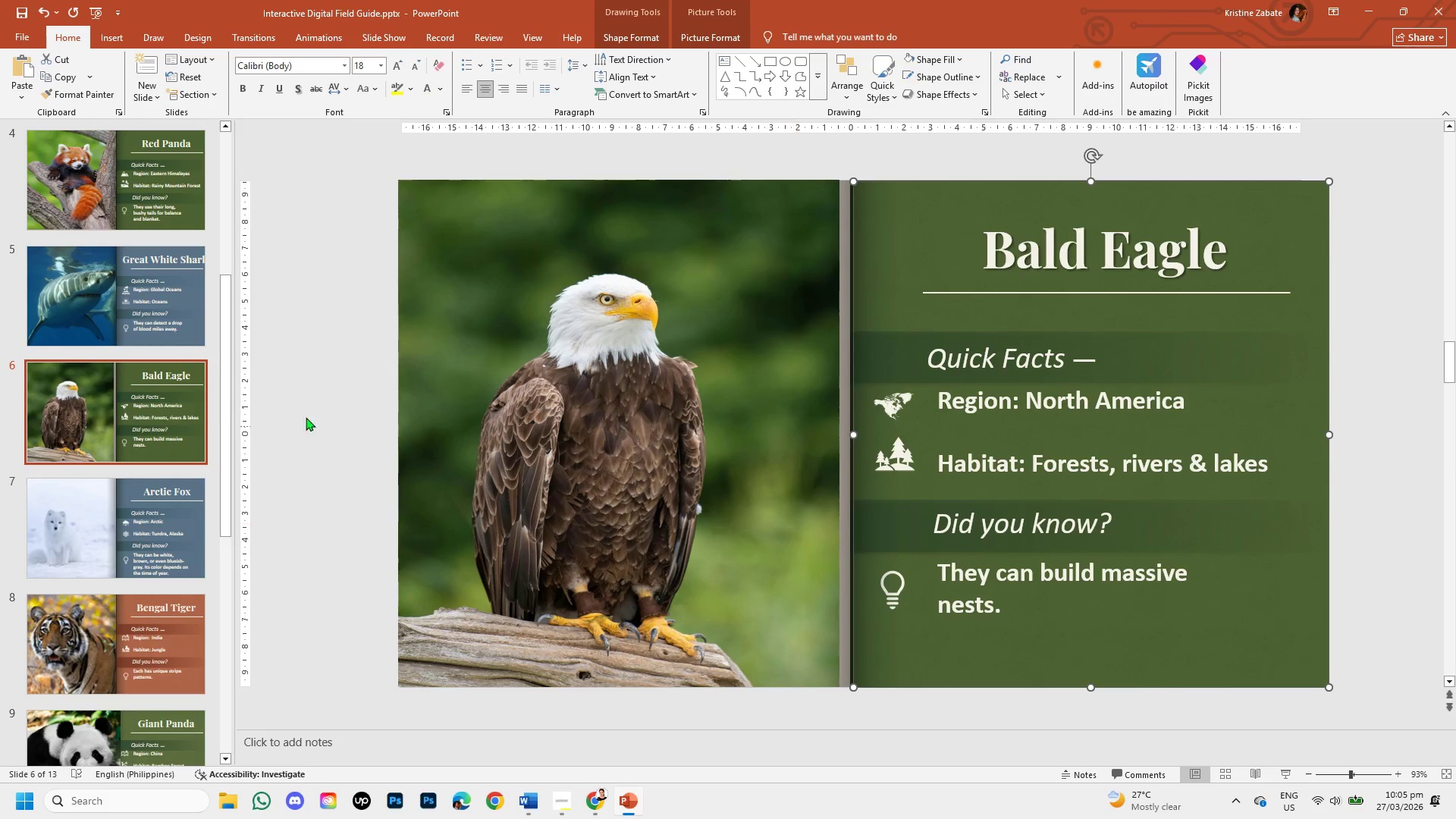 
right_click([146, 397])
 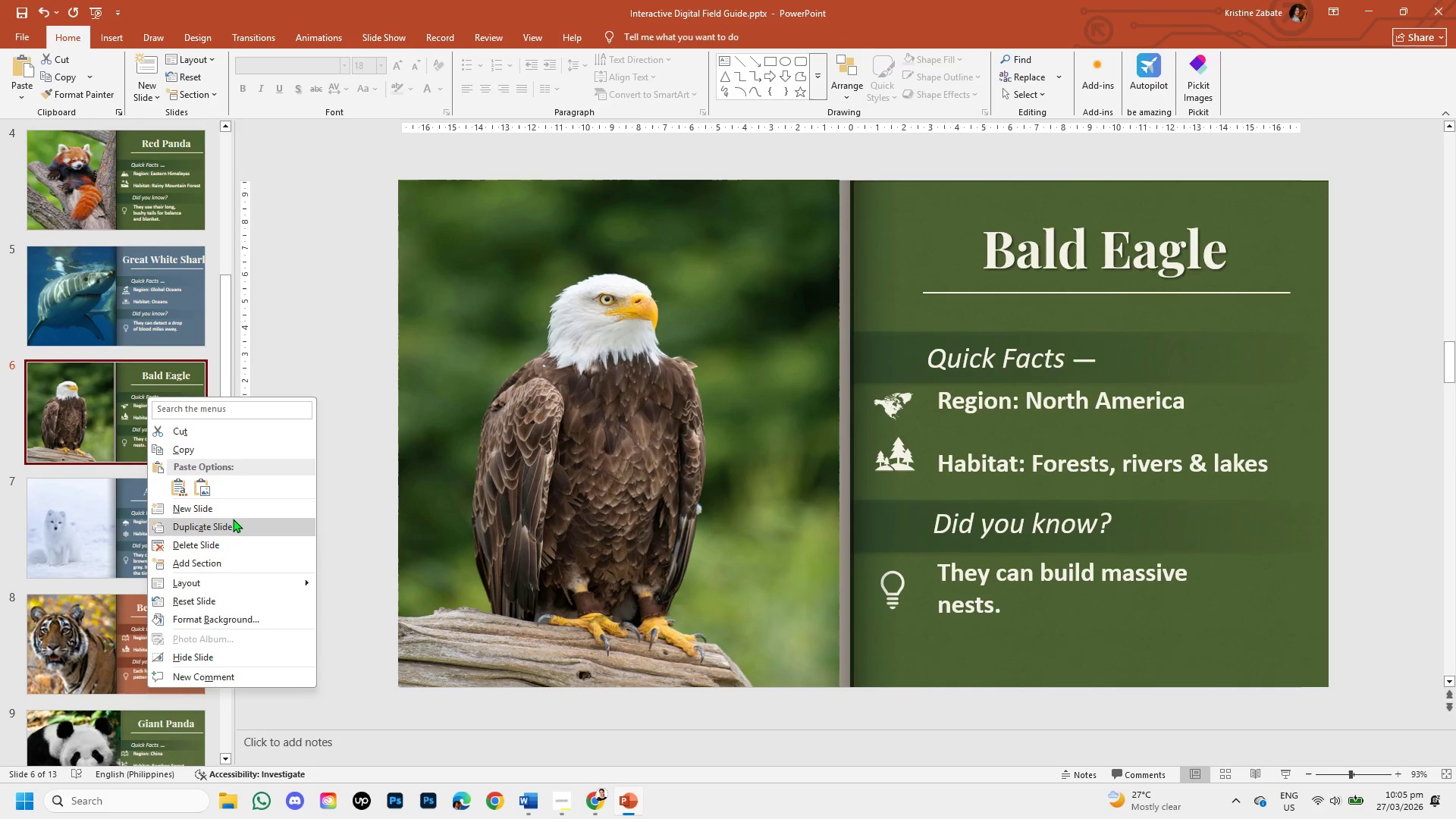 
left_click([233, 519])
 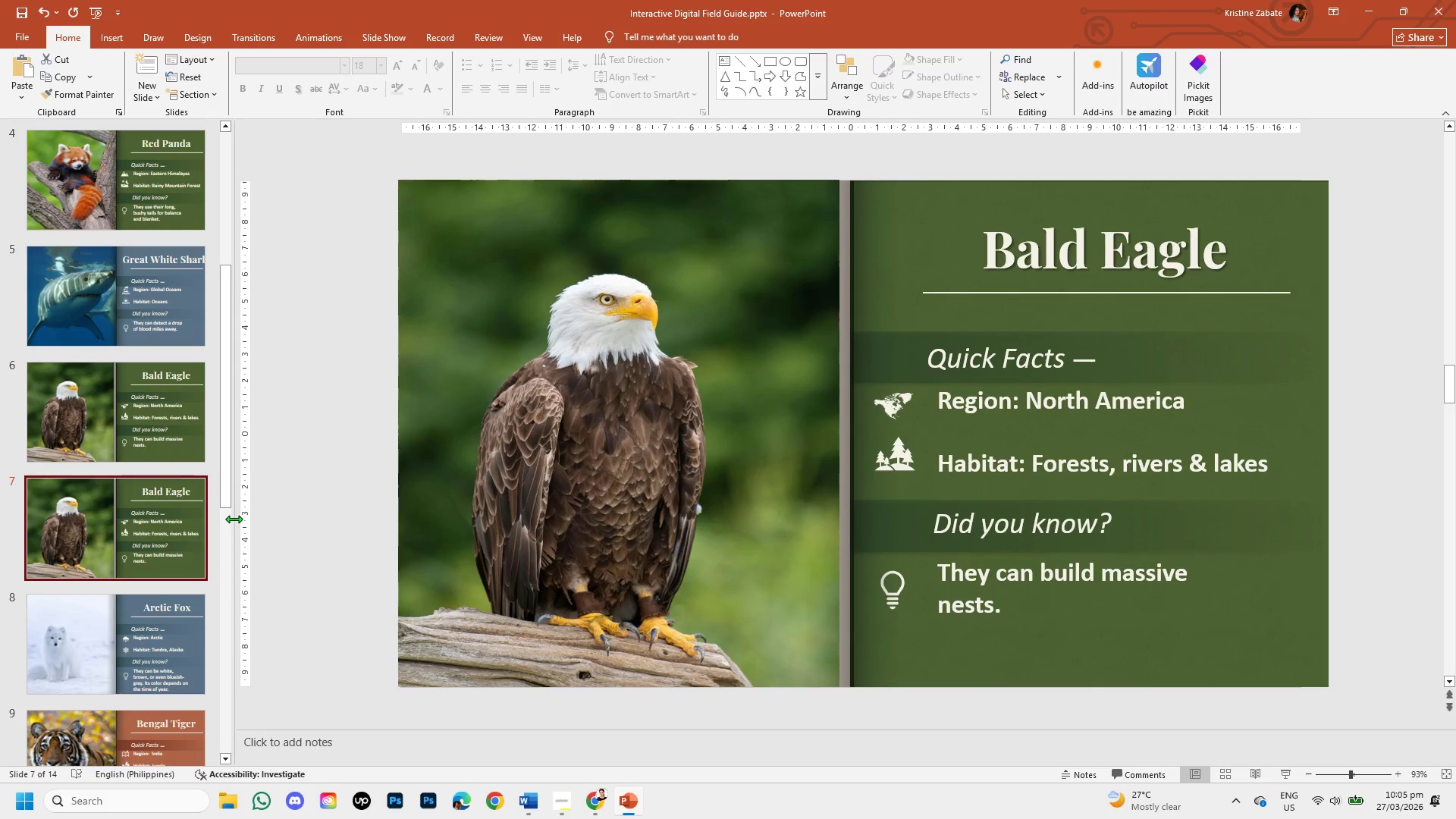 
left_click_drag(start_coordinate=[227, 474], to_coordinate=[233, 585])
 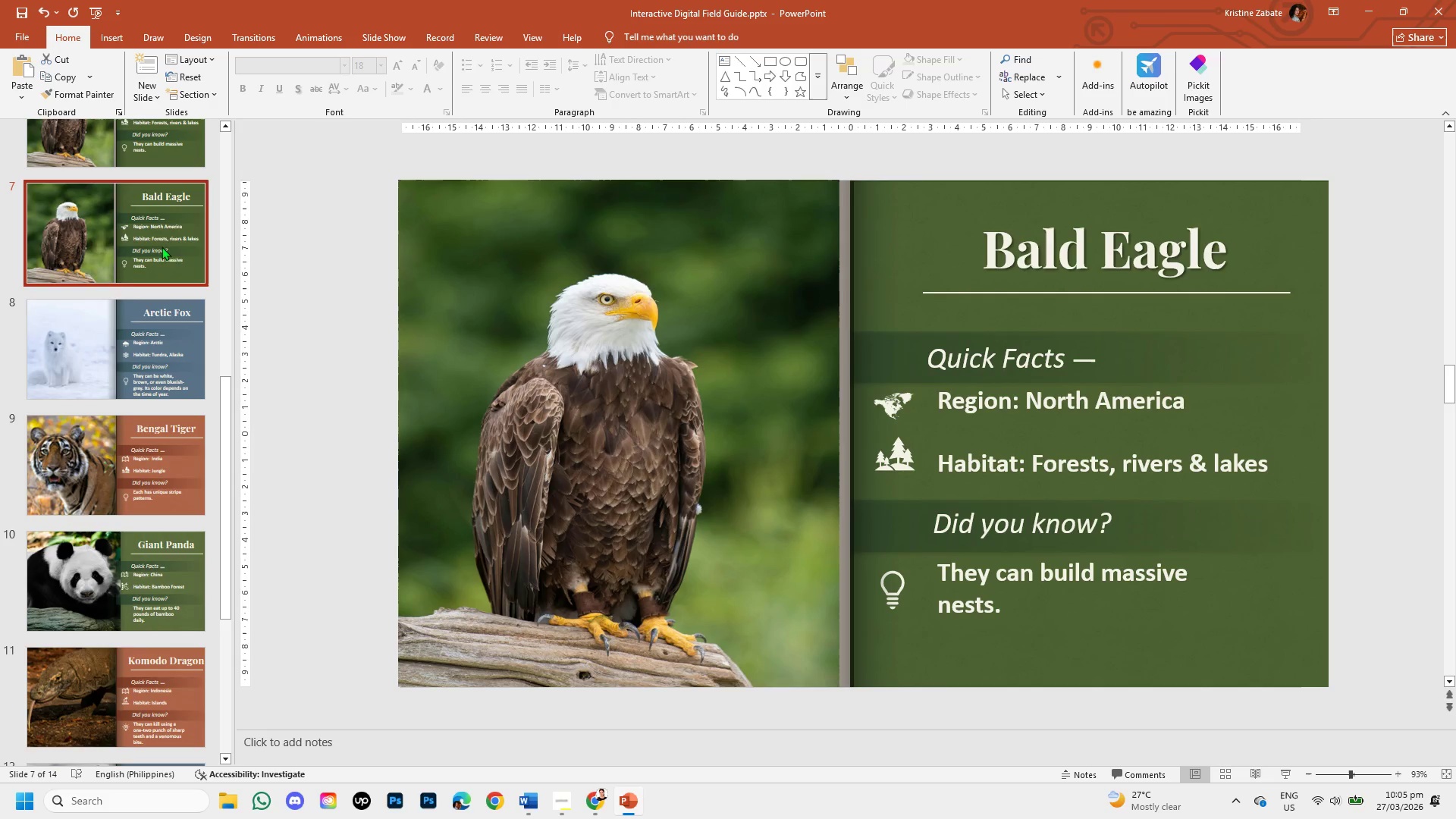 
left_click_drag(start_coordinate=[159, 241], to_coordinate=[168, 507])
 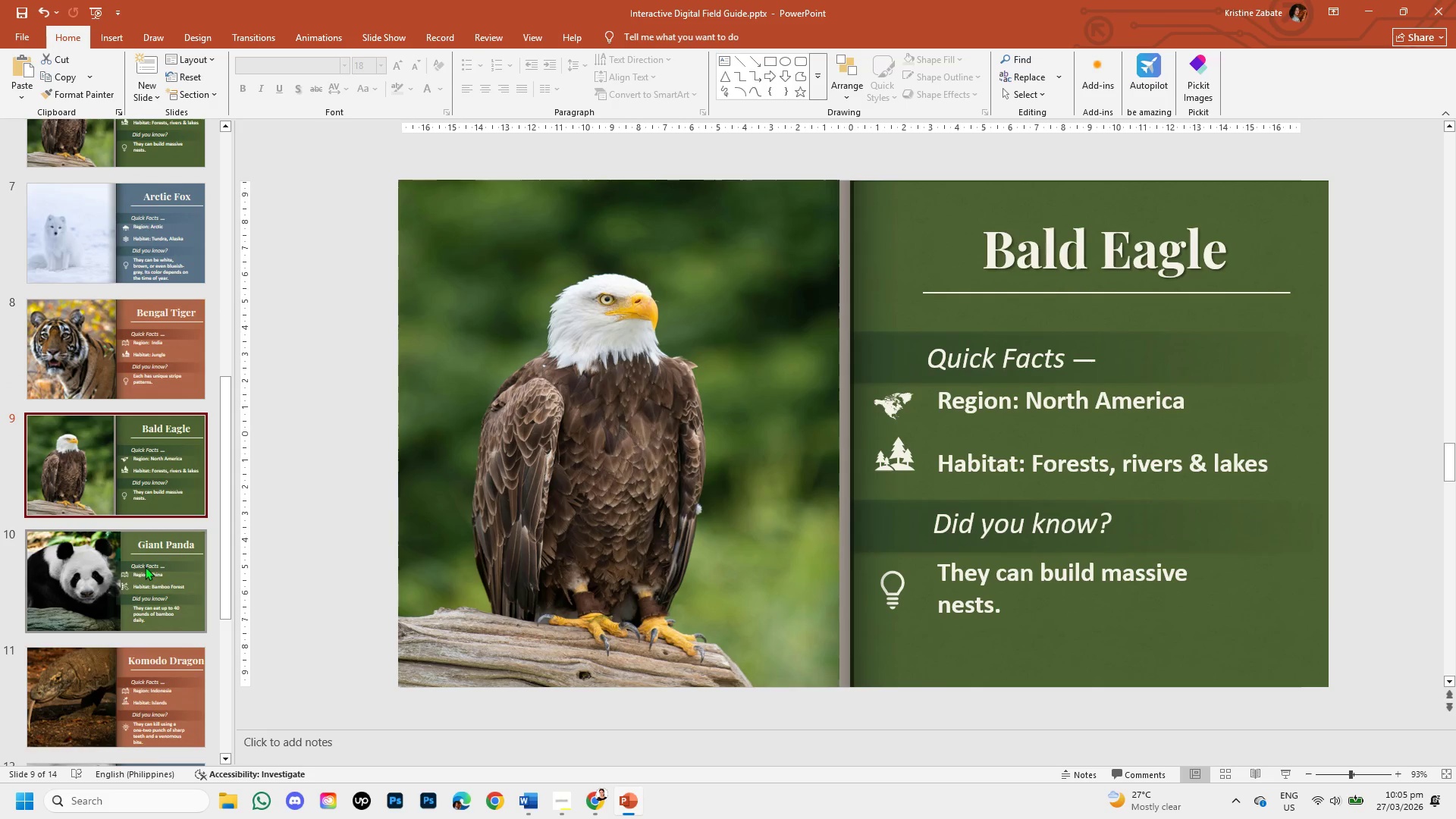 
left_click([145, 566])
 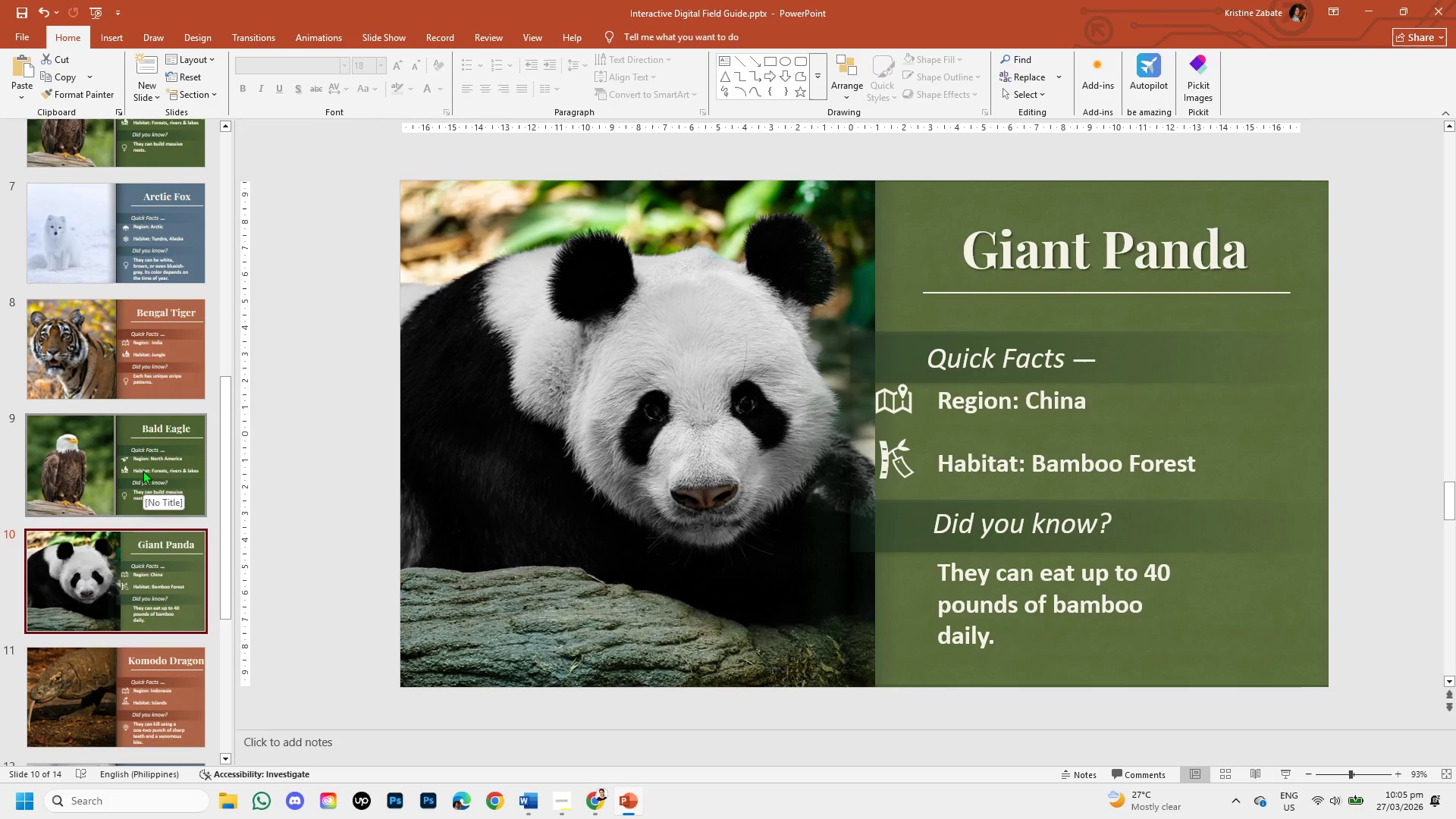 
left_click([111, 569])
 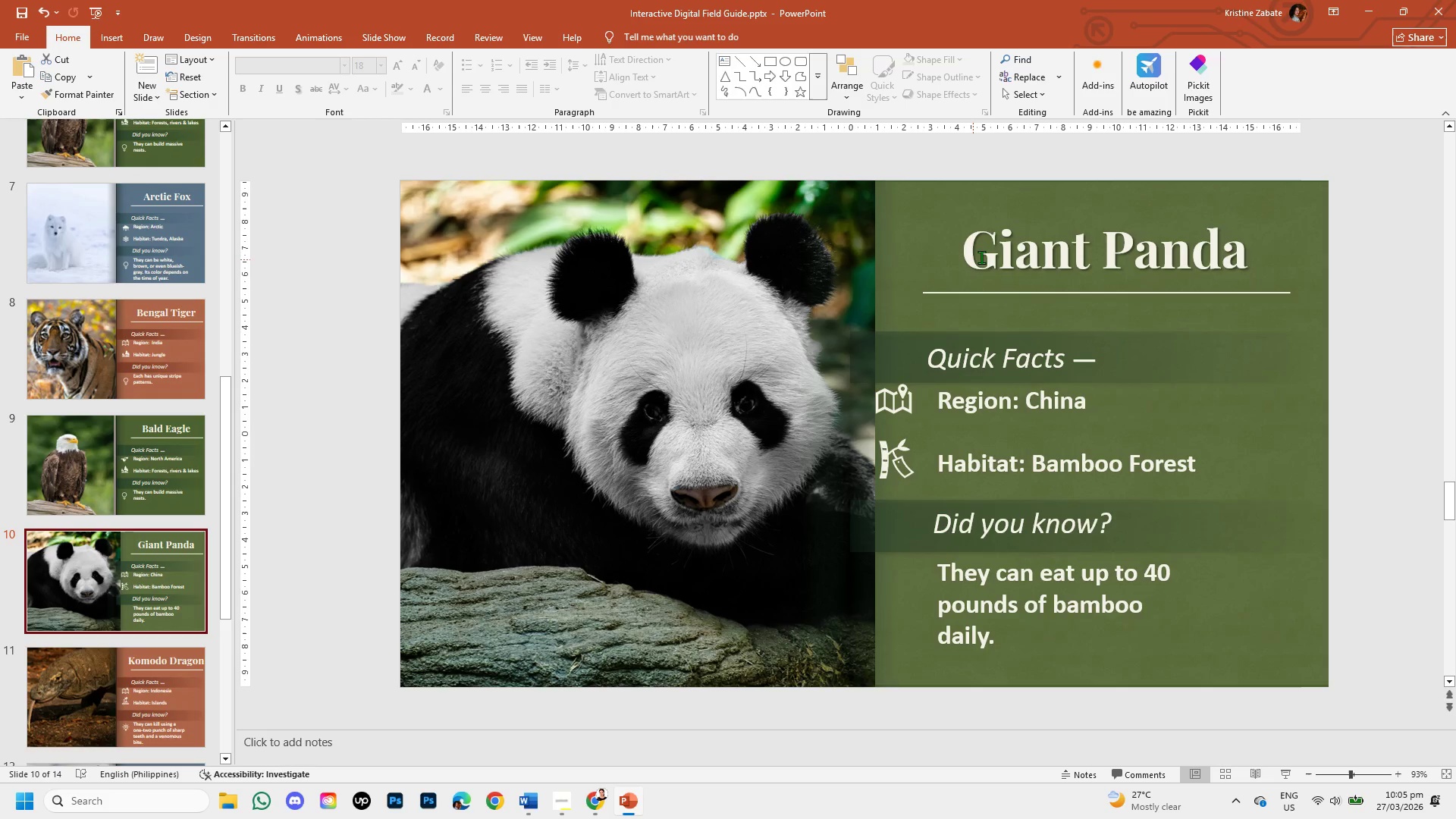 
left_click([984, 256])
 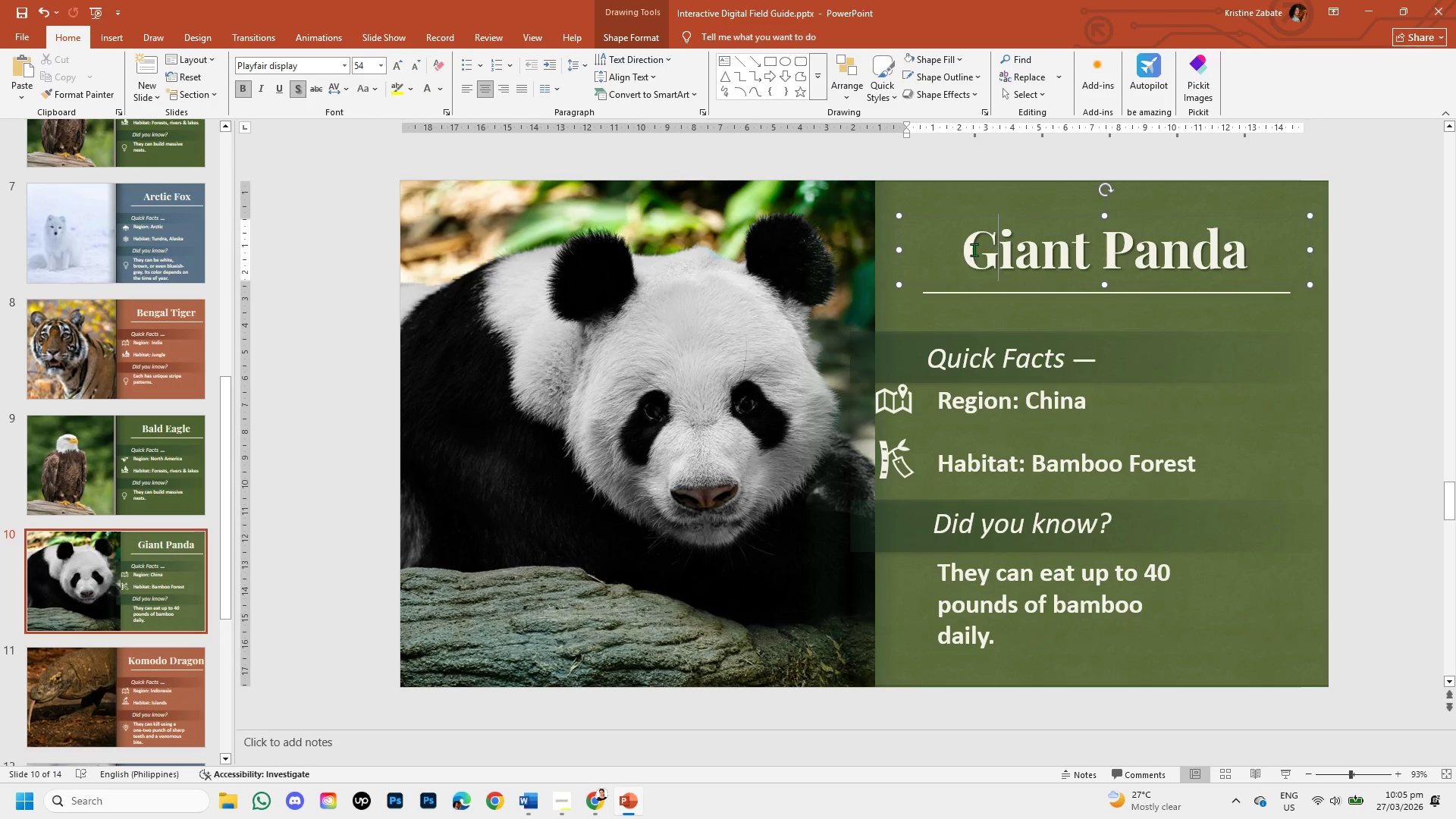 
left_click([972, 249])
 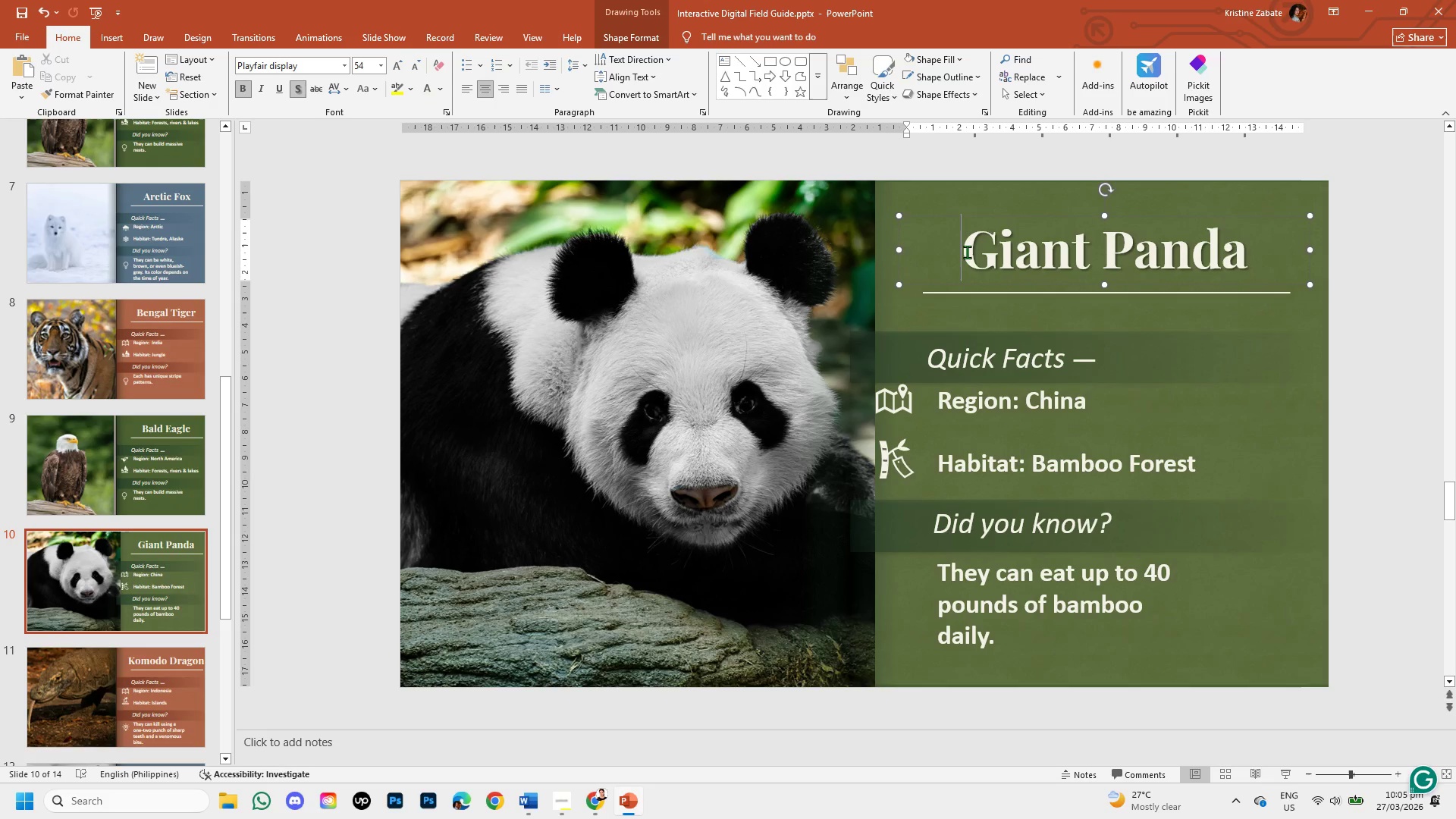 
left_click_drag(start_coordinate=[968, 252], to_coordinate=[1228, 240])
 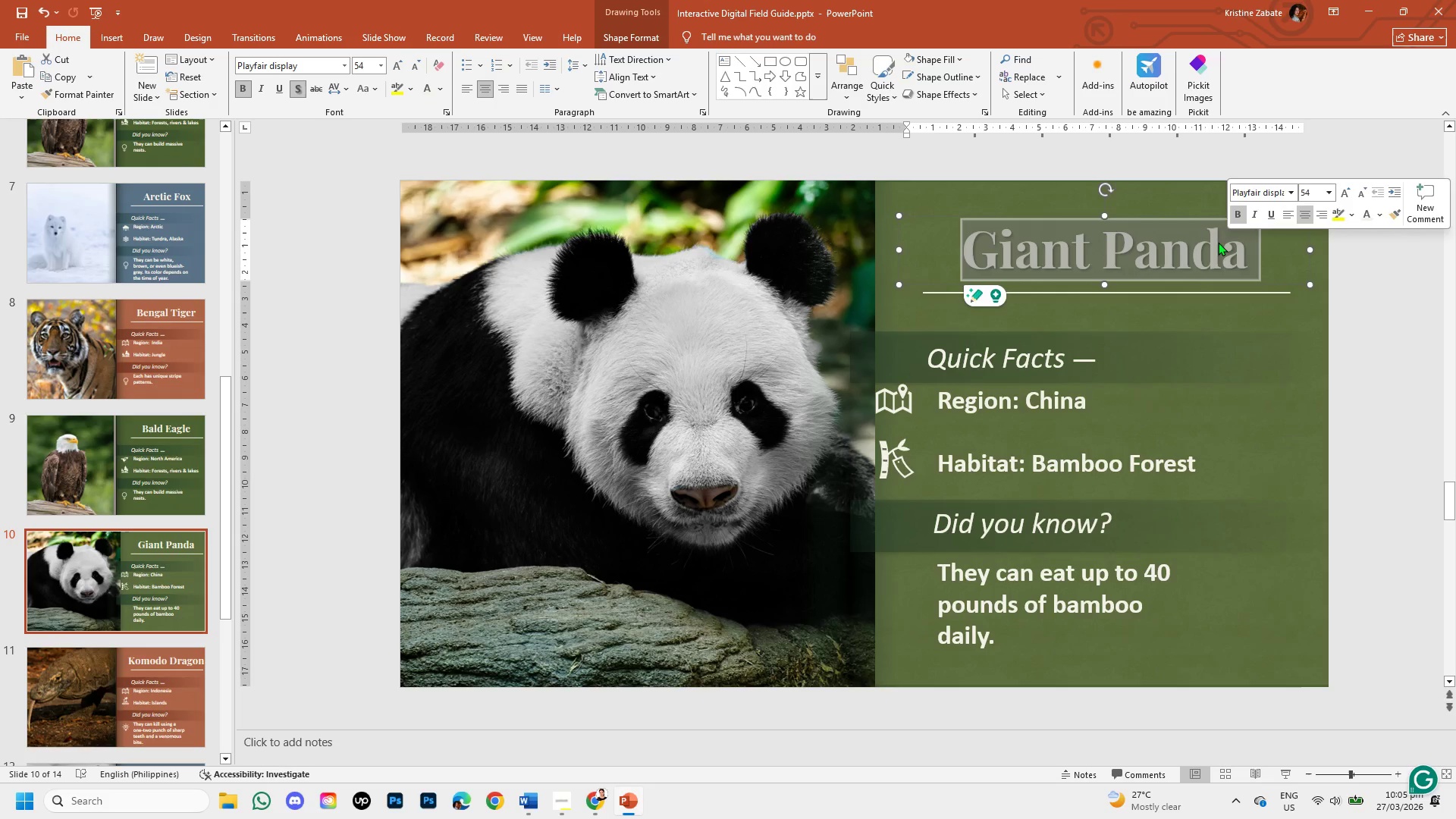 
key(Control+C)
 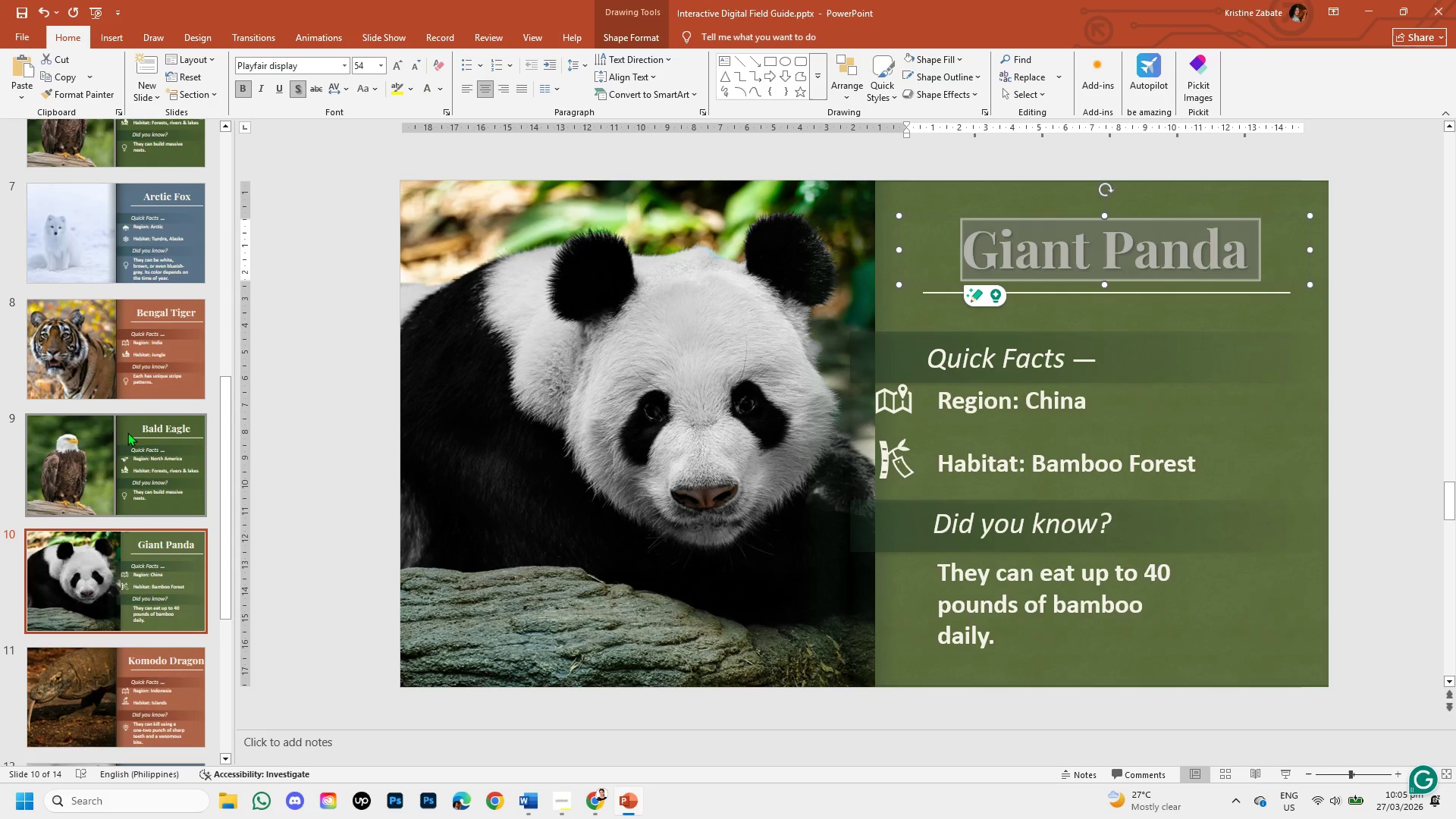 
left_click([120, 455])
 